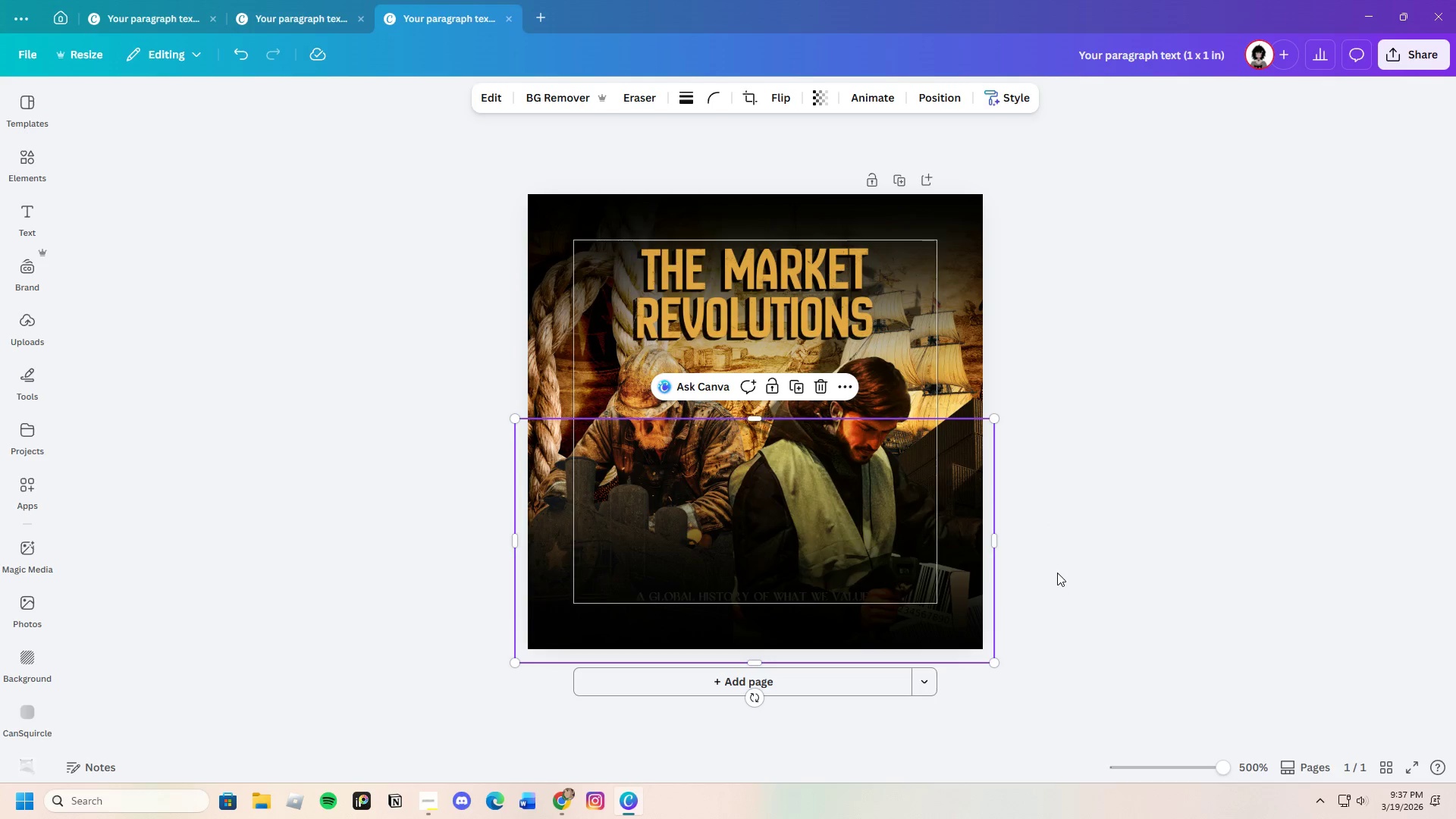 
left_click([1057, 573])
 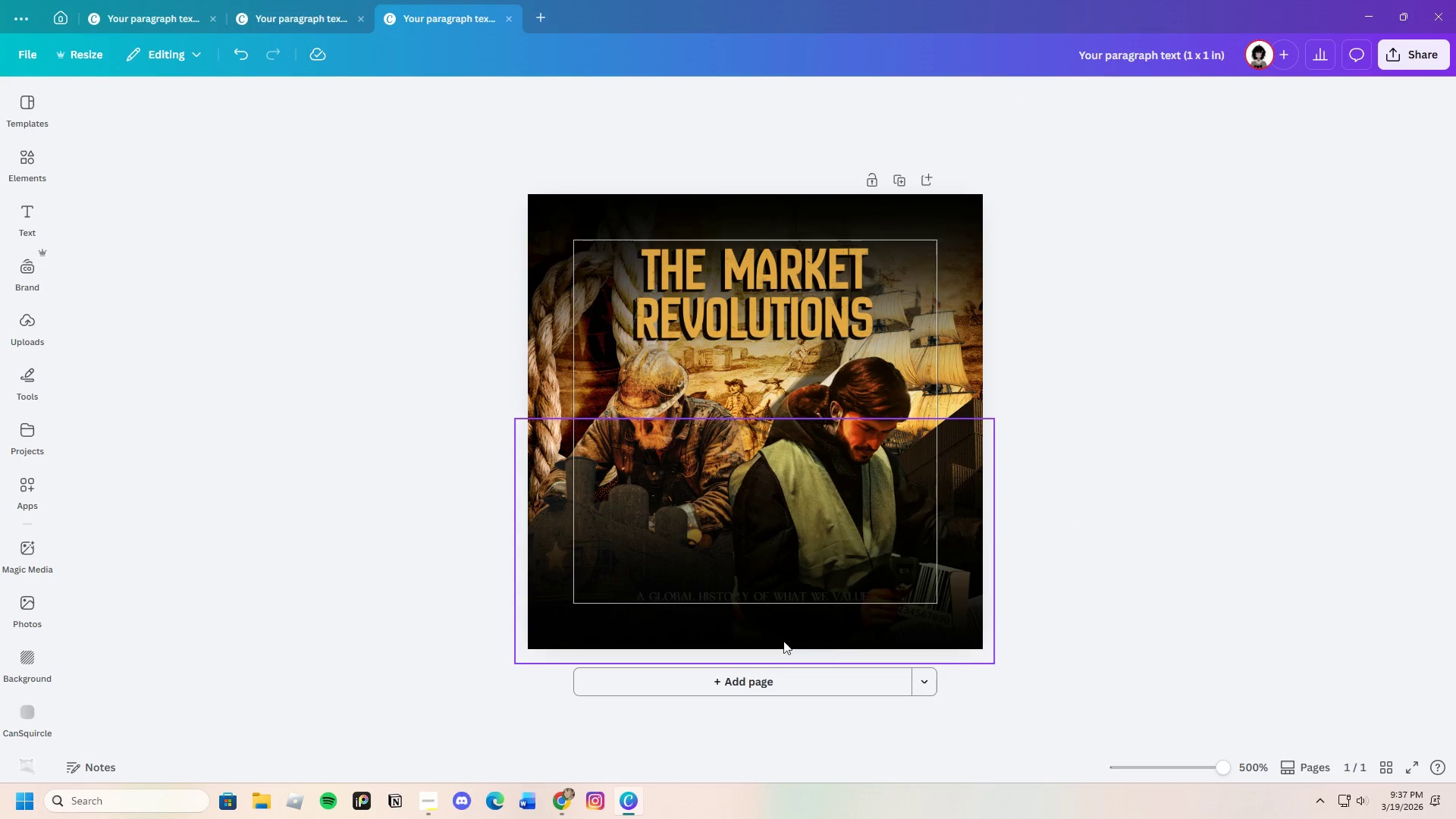 
left_click([773, 634])
 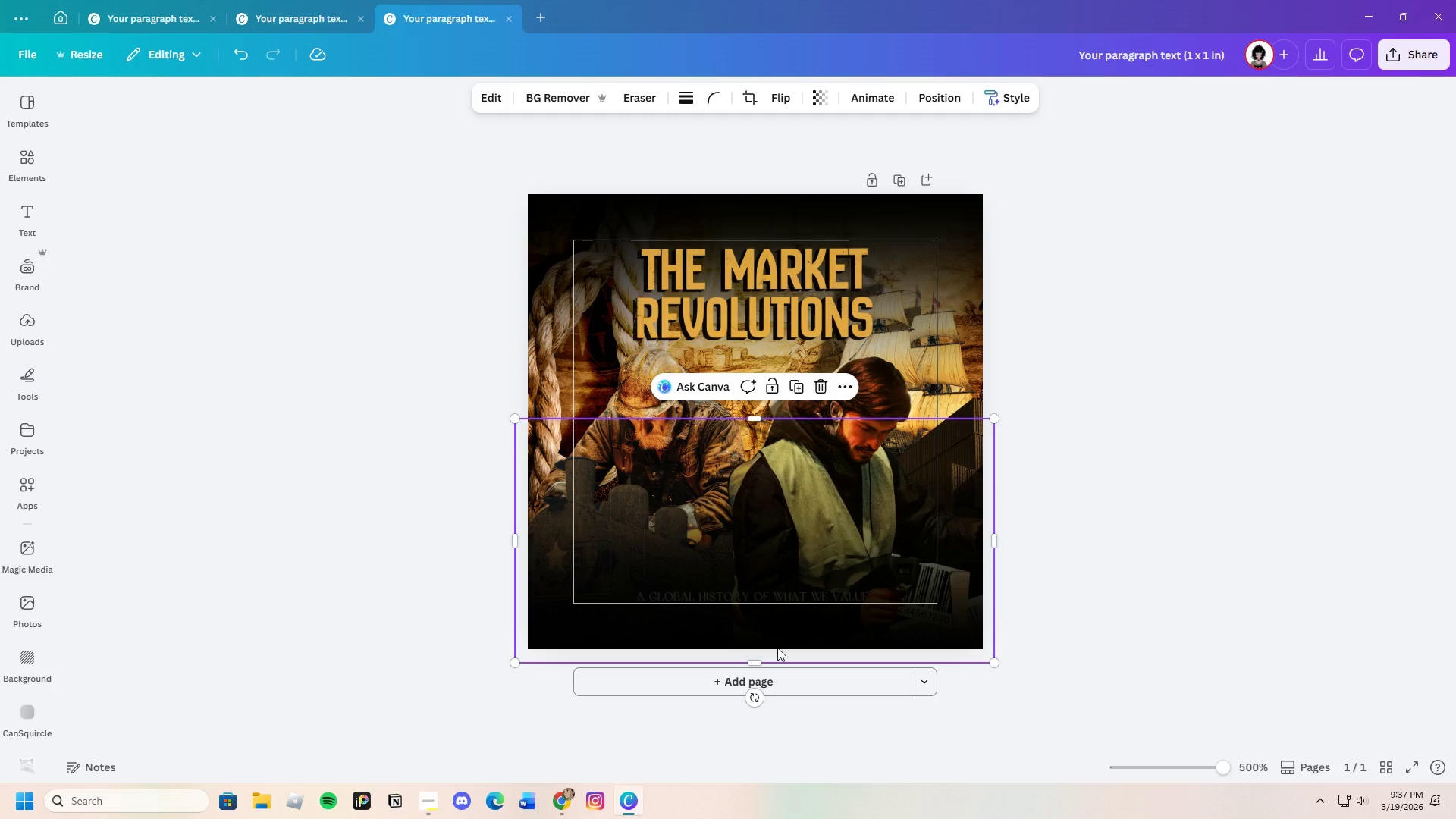 
left_click_drag(start_coordinate=[774, 633], to_coordinate=[785, 684])
 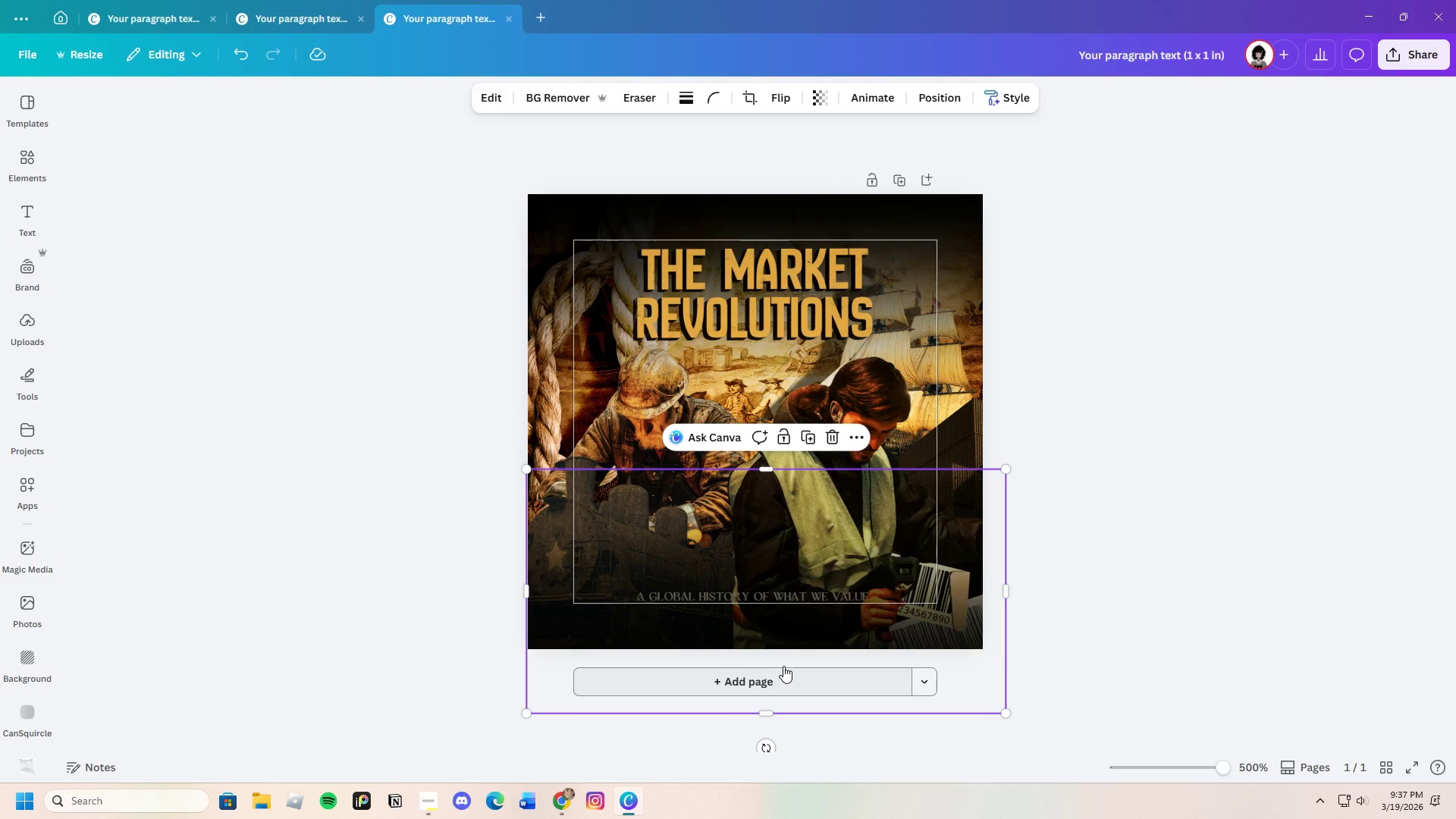 
left_click_drag(start_coordinate=[783, 669], to_coordinate=[786, 642])
 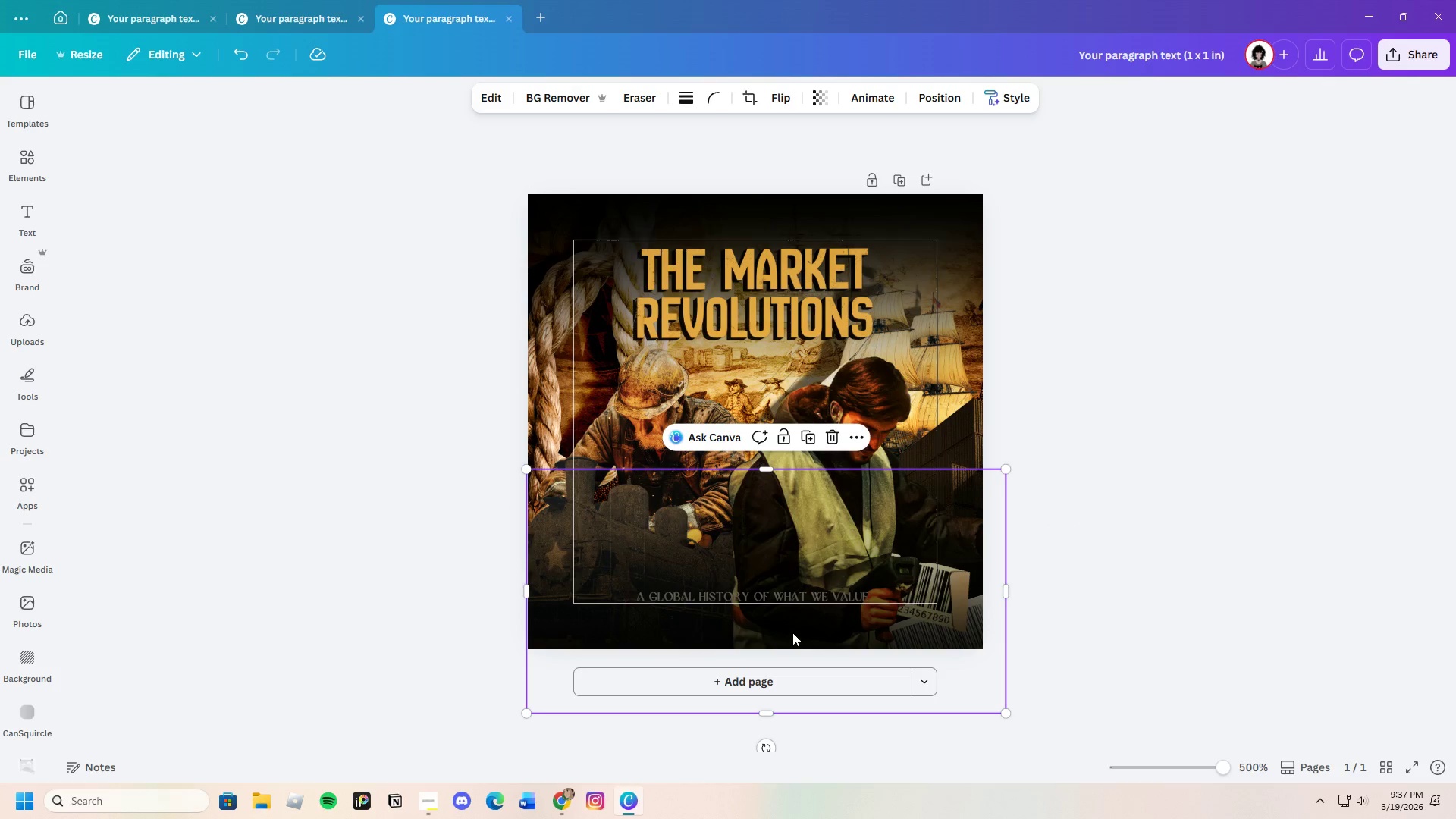 
left_click([792, 632])
 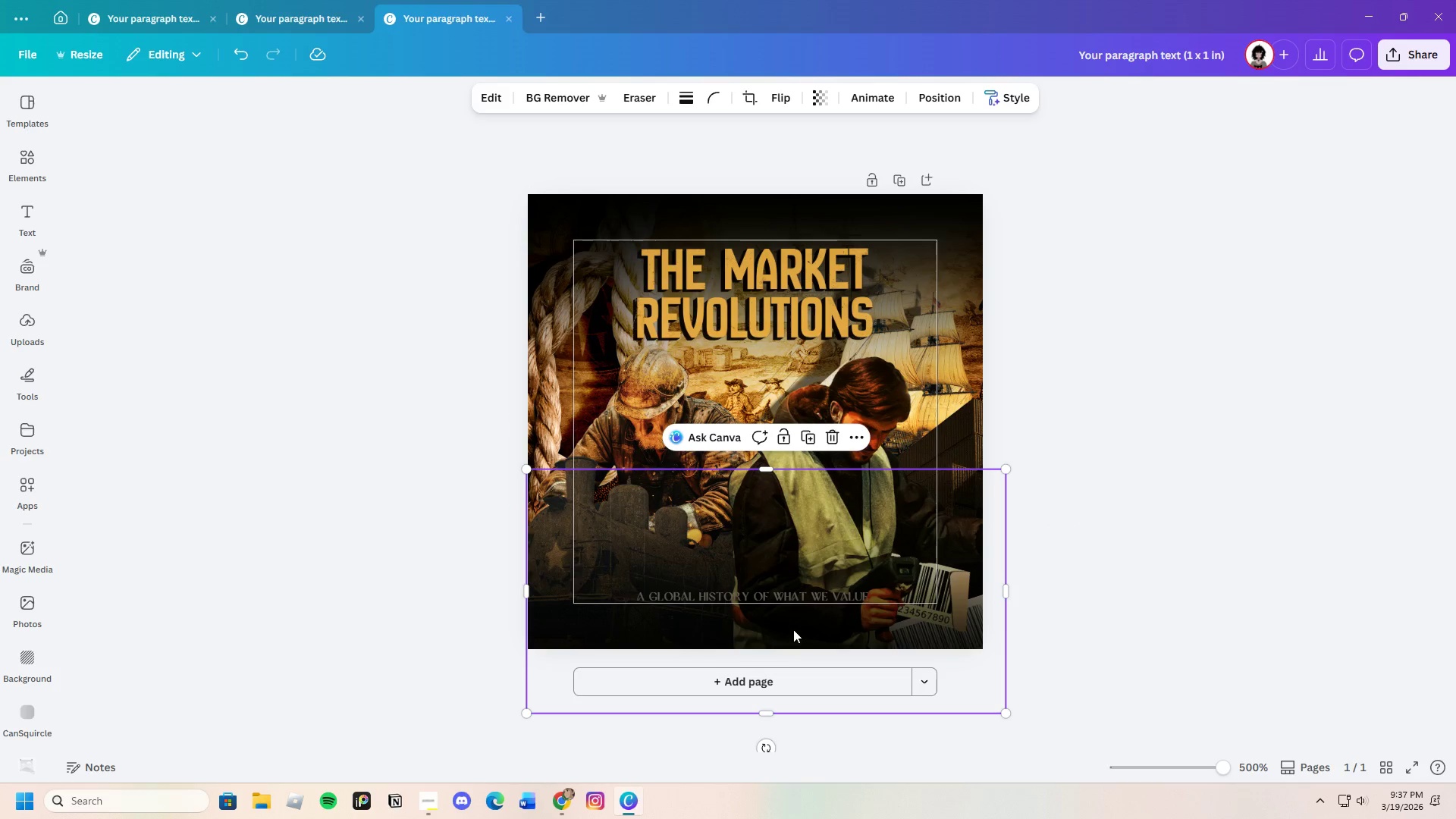 
left_click_drag(start_coordinate=[793, 630], to_coordinate=[789, 598])
 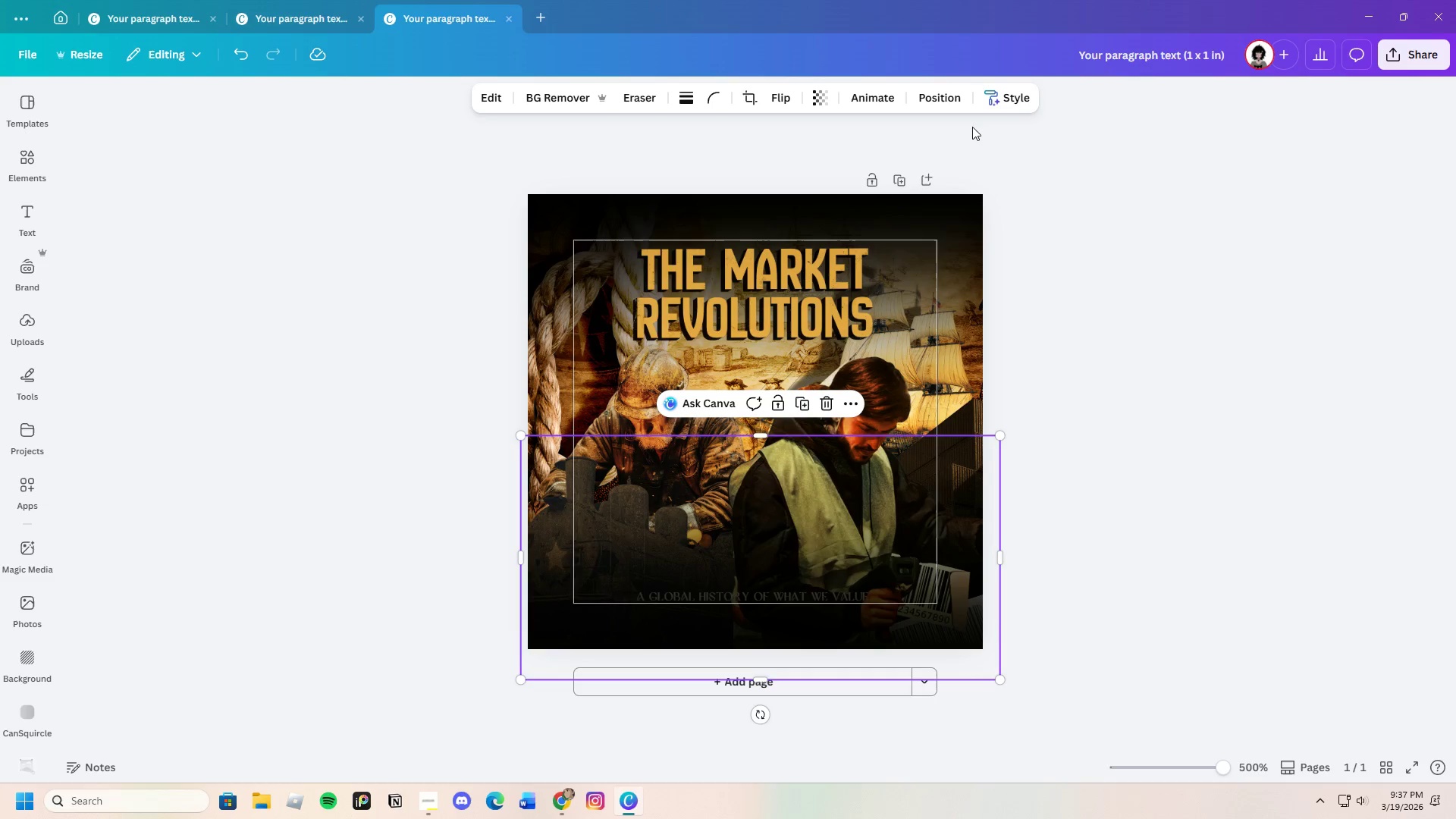 
left_click([945, 99])
 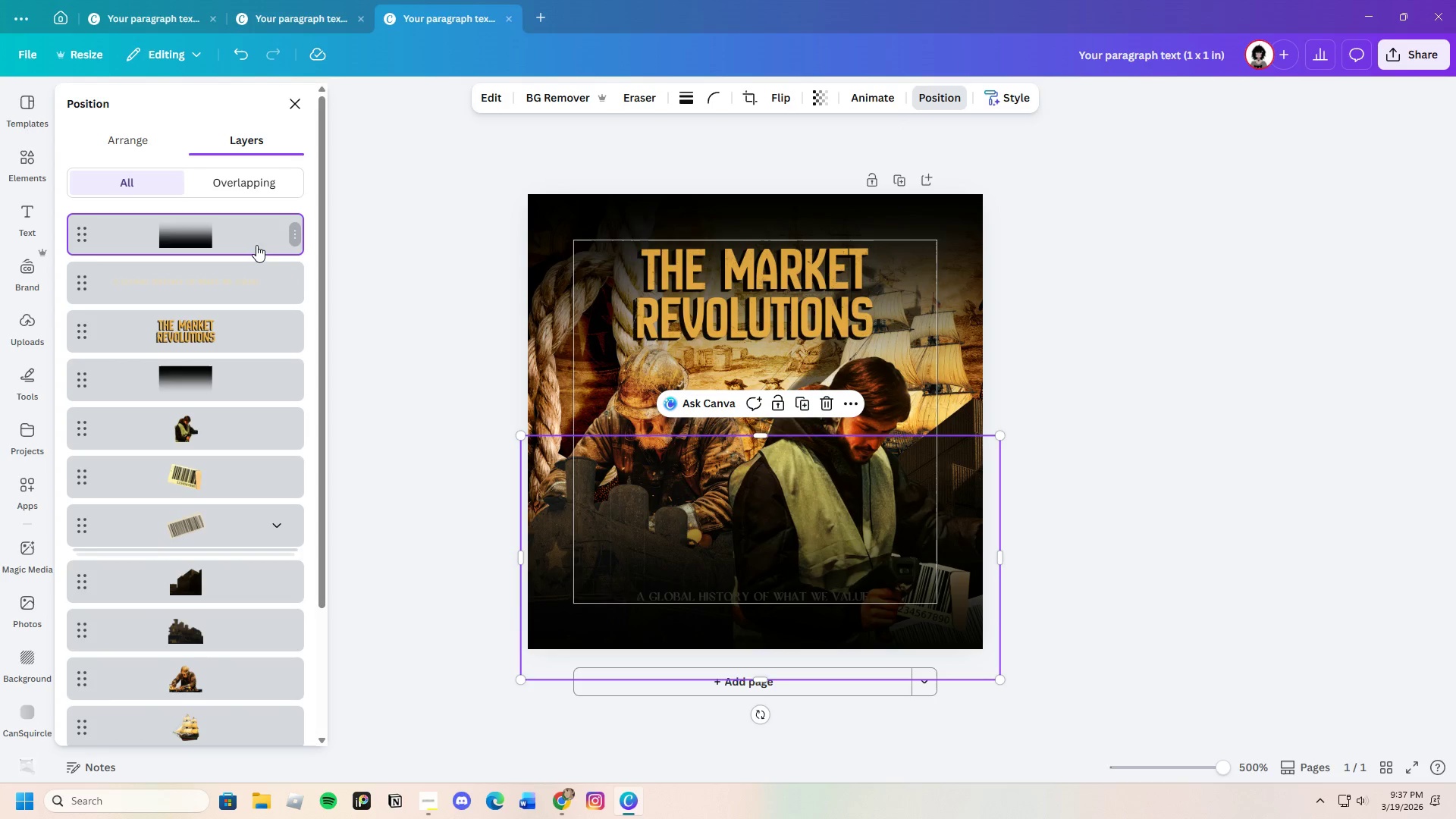 
left_click_drag(start_coordinate=[253, 229], to_coordinate=[249, 265])
 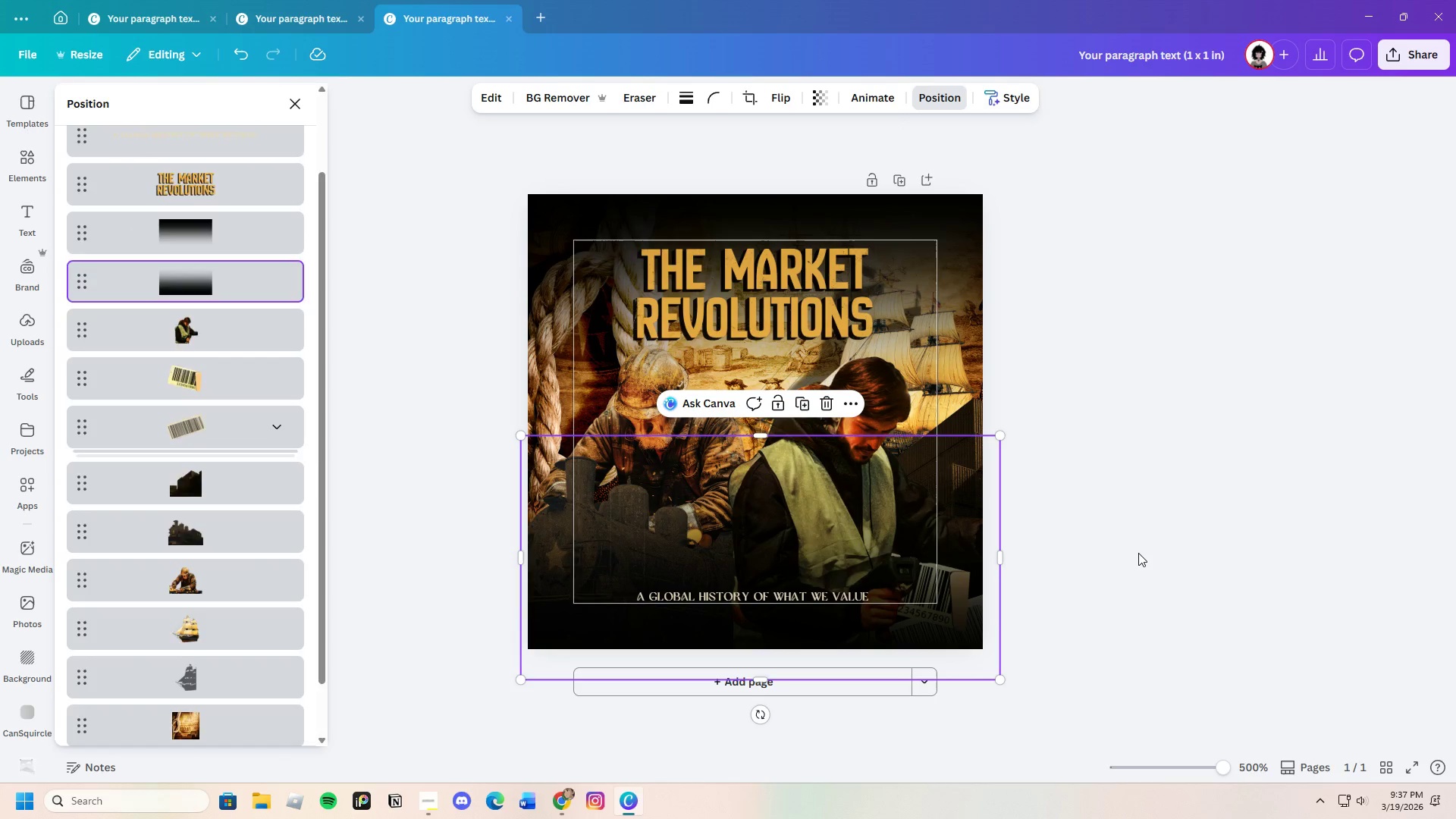 
left_click([1138, 553])
 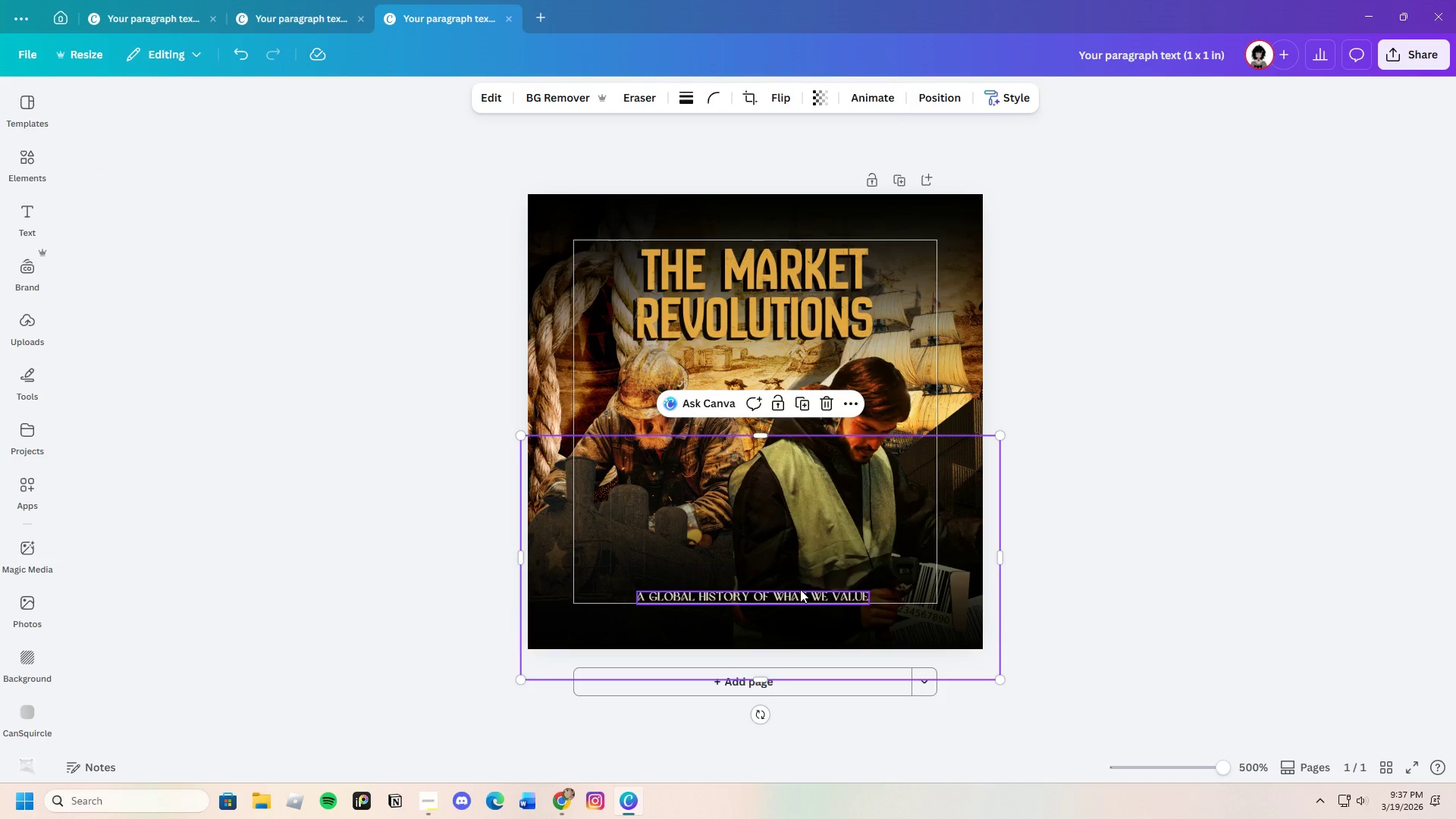 
left_click([799, 589])
 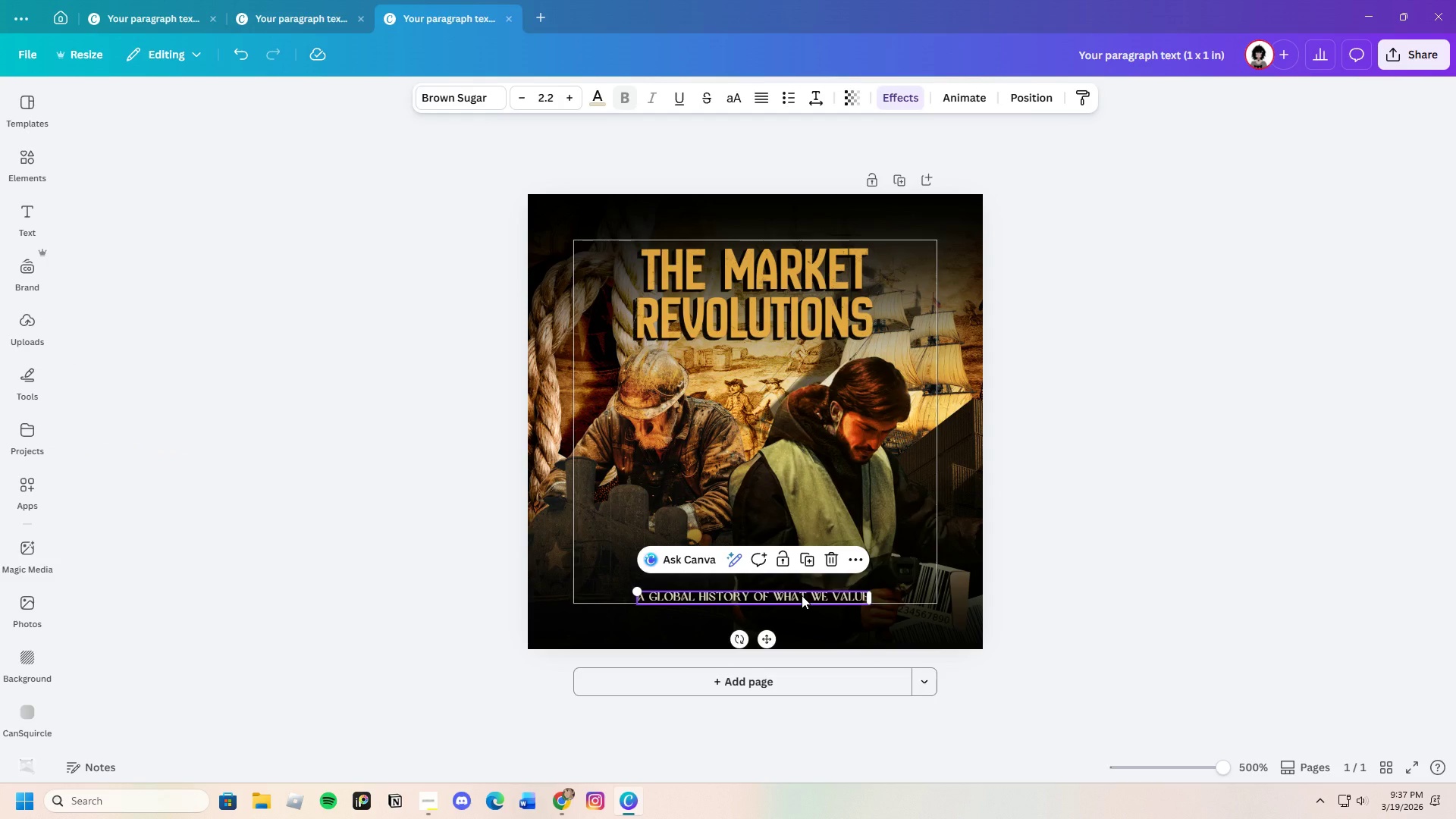 
left_click_drag(start_coordinate=[802, 595], to_coordinate=[774, 562])
 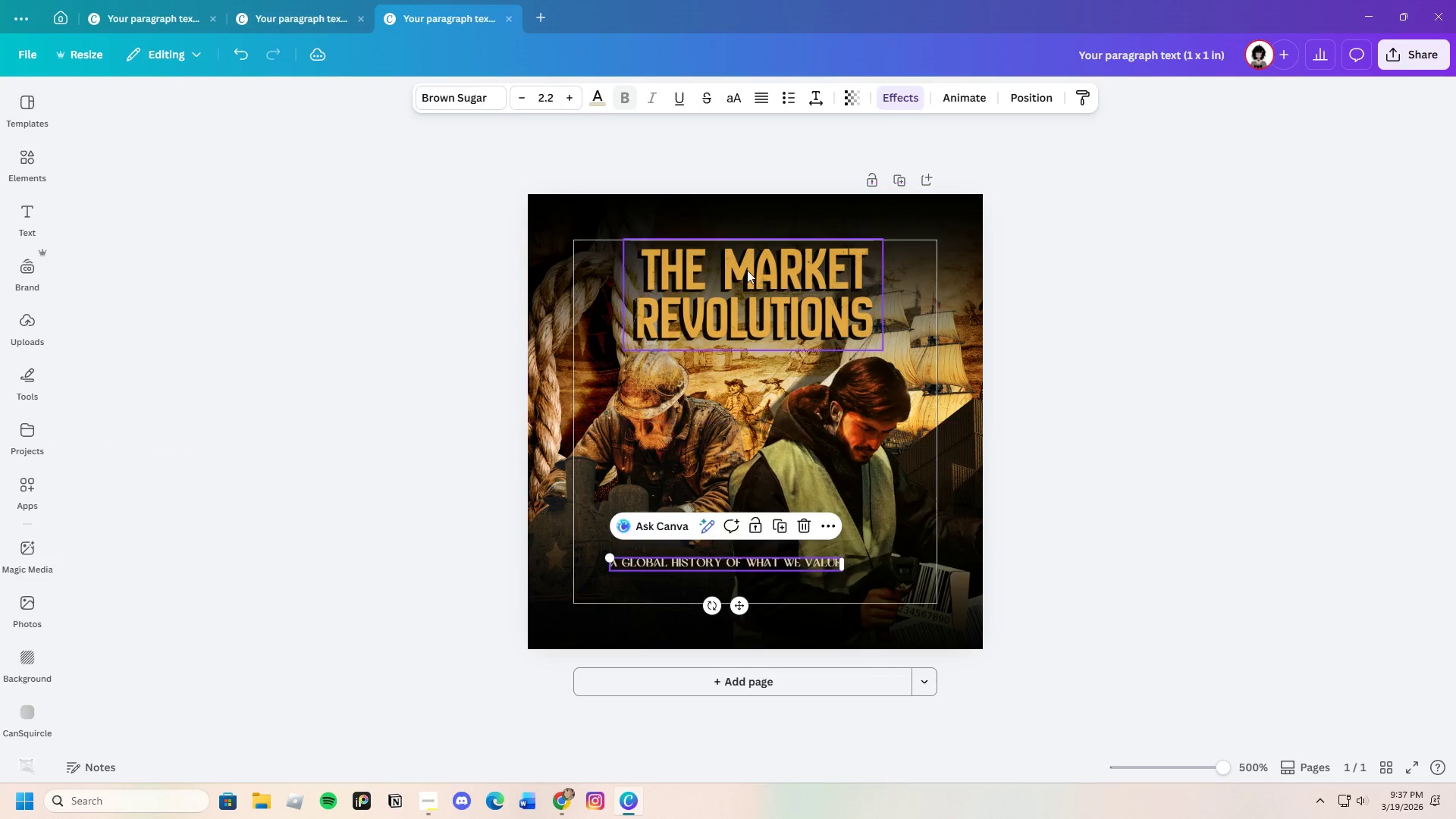 
left_click([746, 271])
 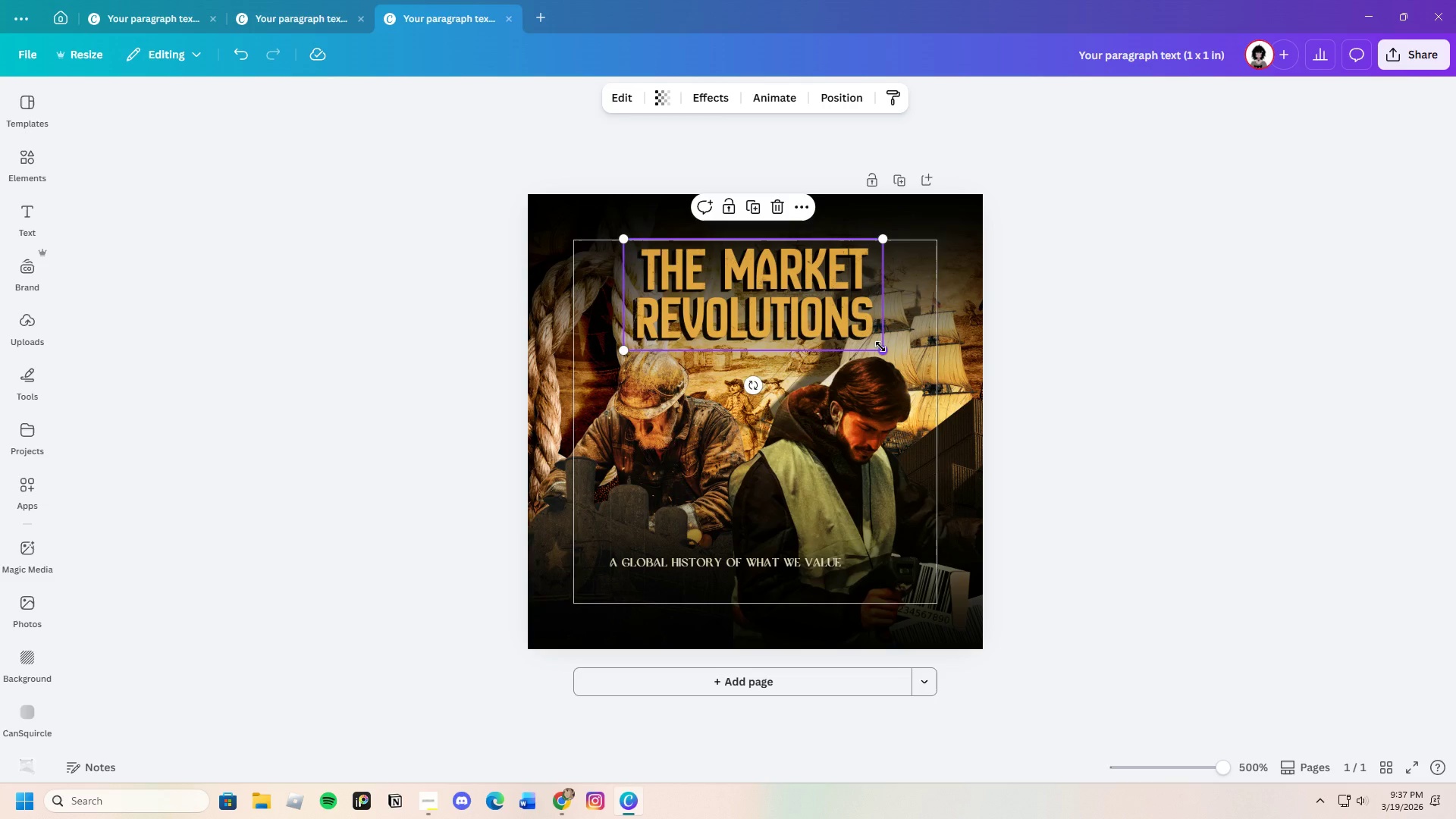 
left_click_drag(start_coordinate=[816, 287], to_coordinate=[768, 290])
 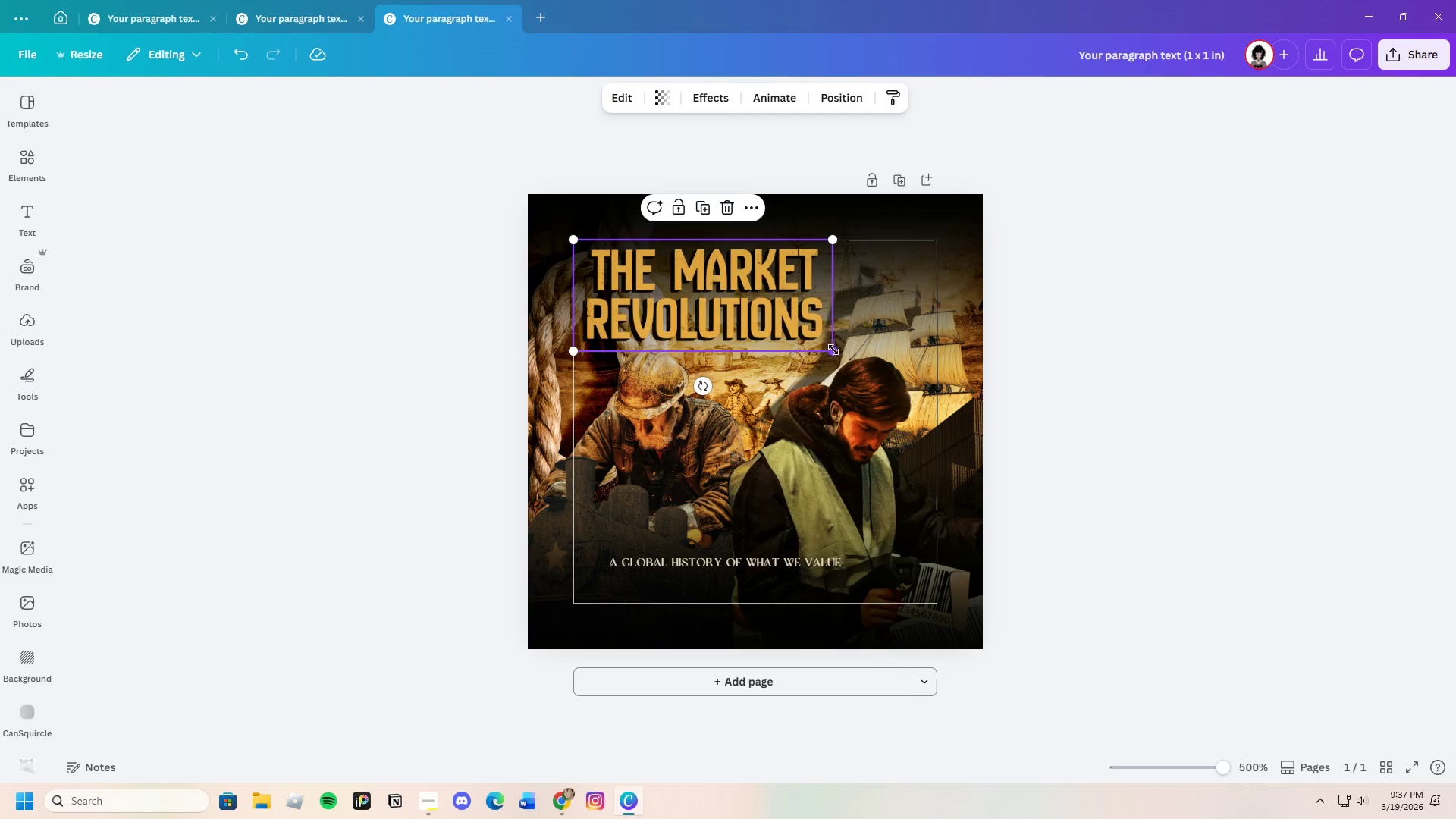 
left_click_drag(start_coordinate=[834, 350], to_coordinate=[942, 380])
 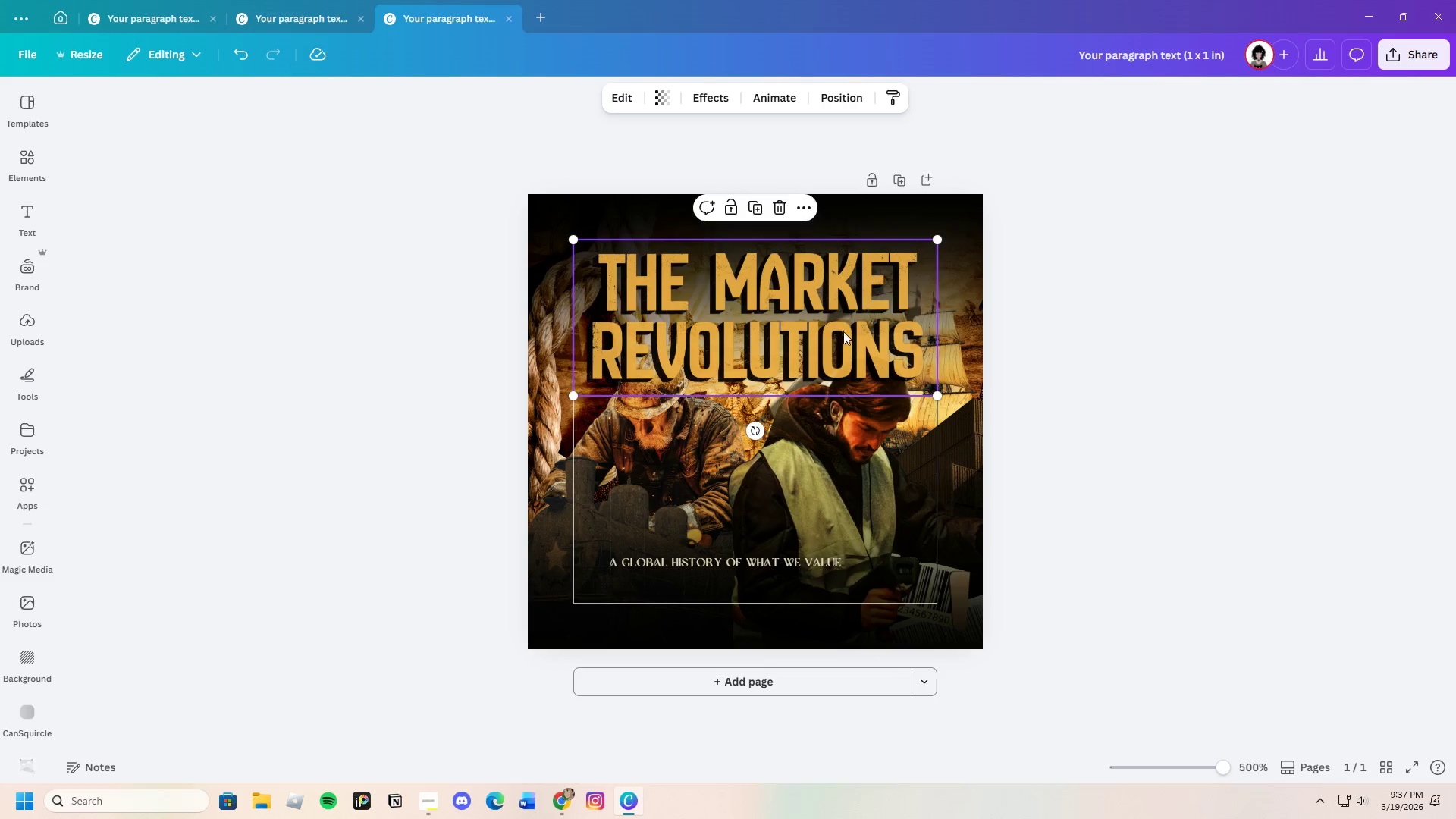 
left_click_drag(start_coordinate=[842, 335], to_coordinate=[845, 302])
 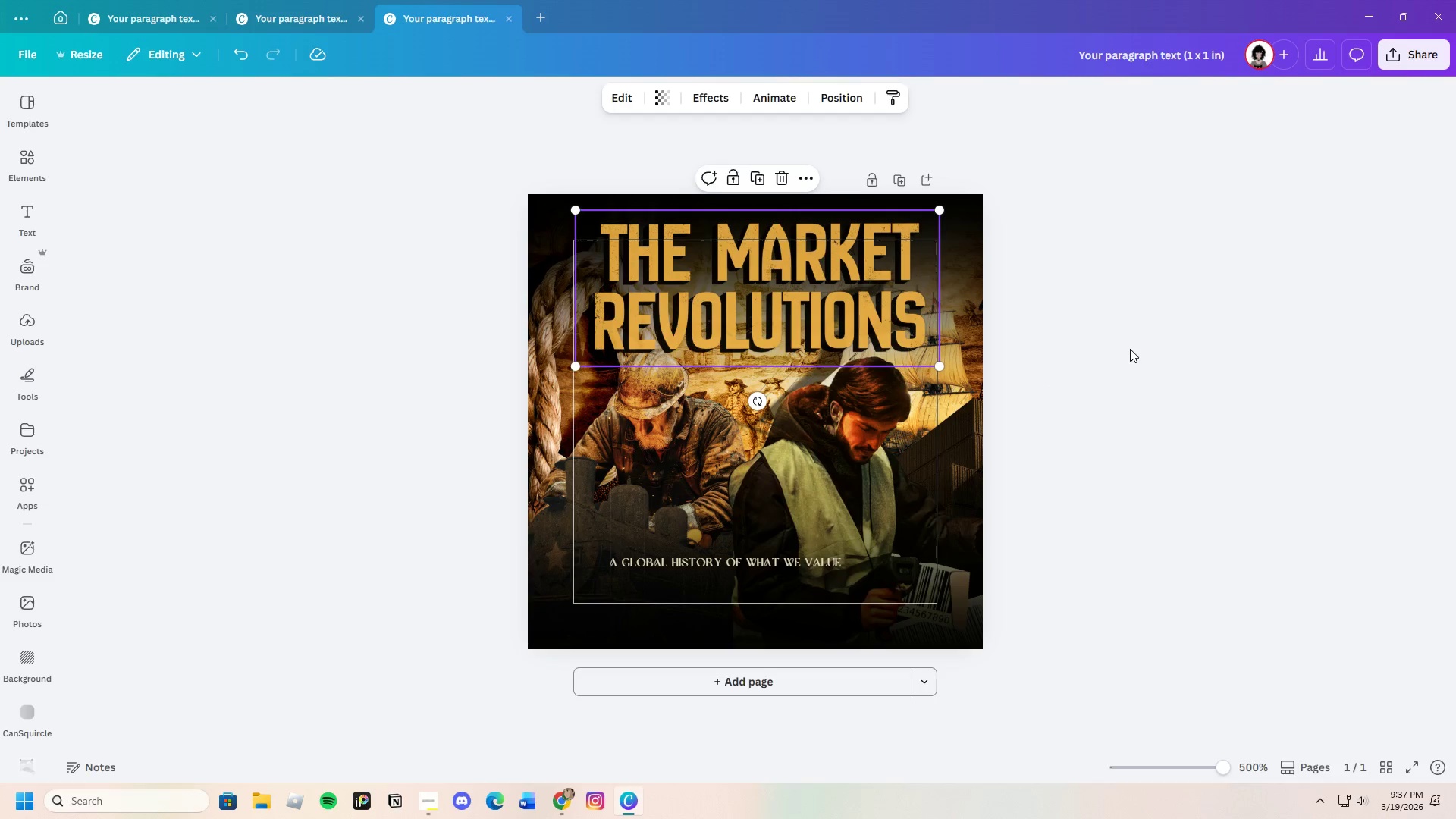 
left_click([1130, 349])
 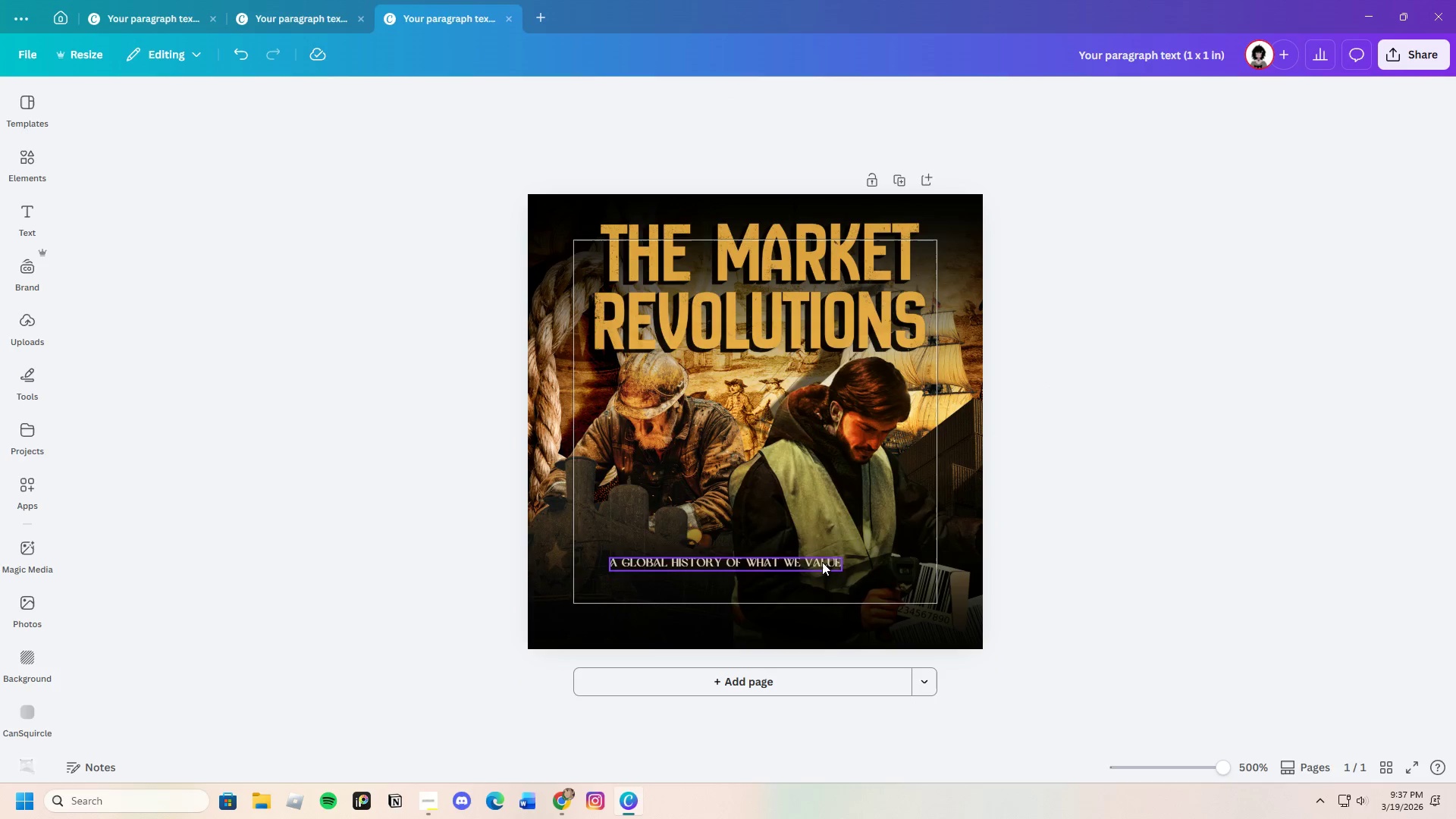 
left_click_drag(start_coordinate=[821, 563], to_coordinate=[833, 585])
 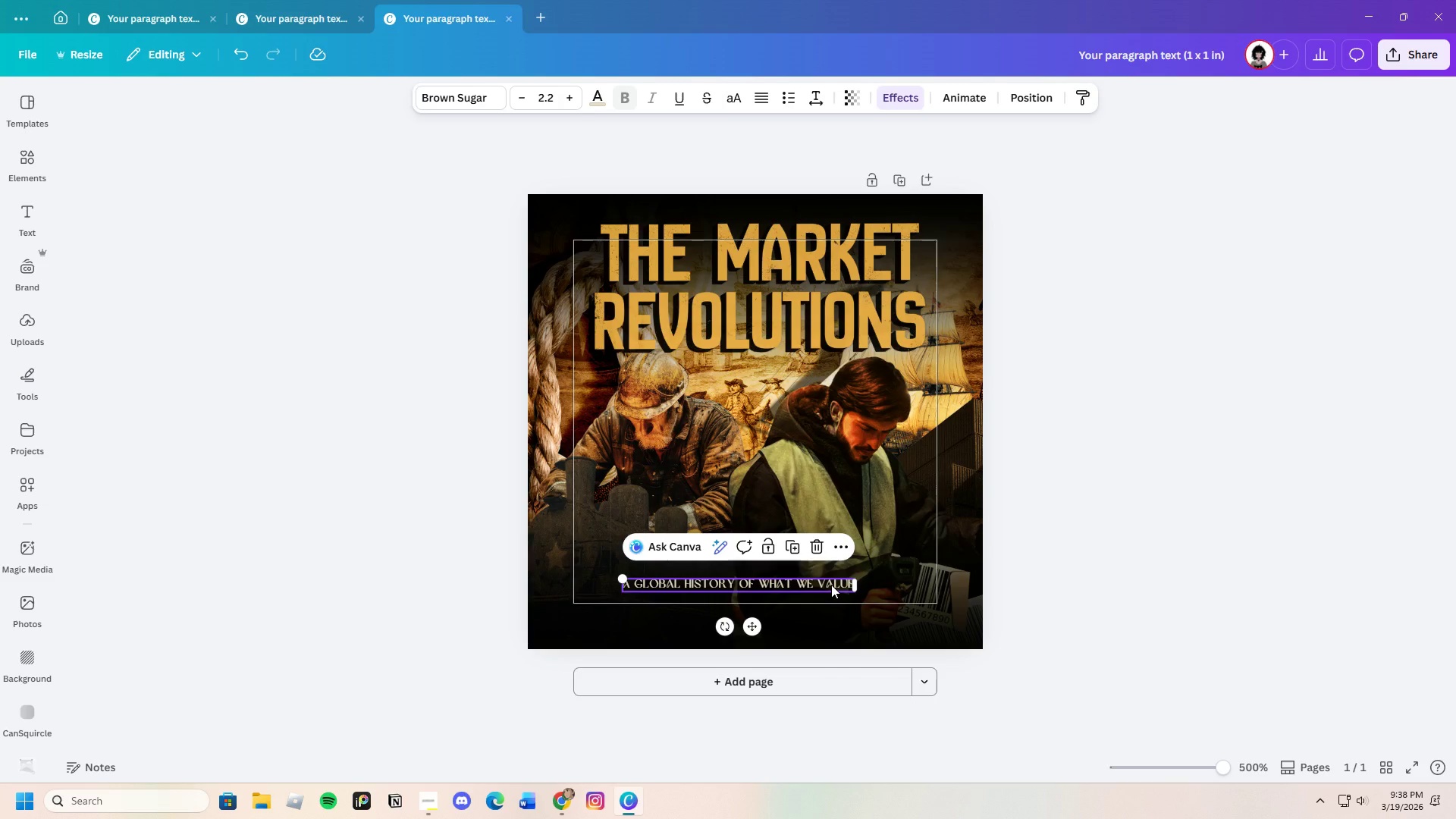 
wait(12.12)
 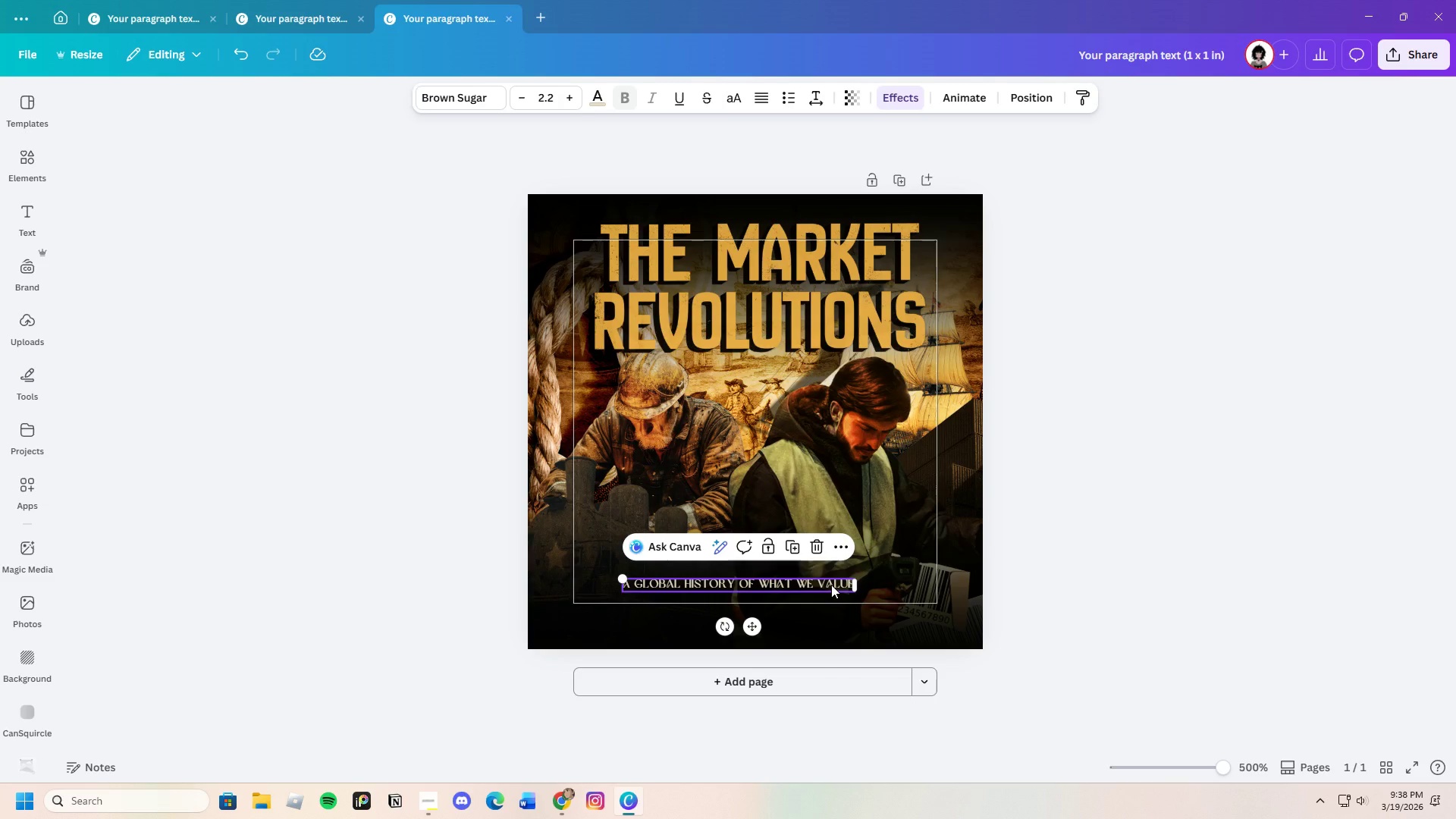 
left_click([771, 346])
 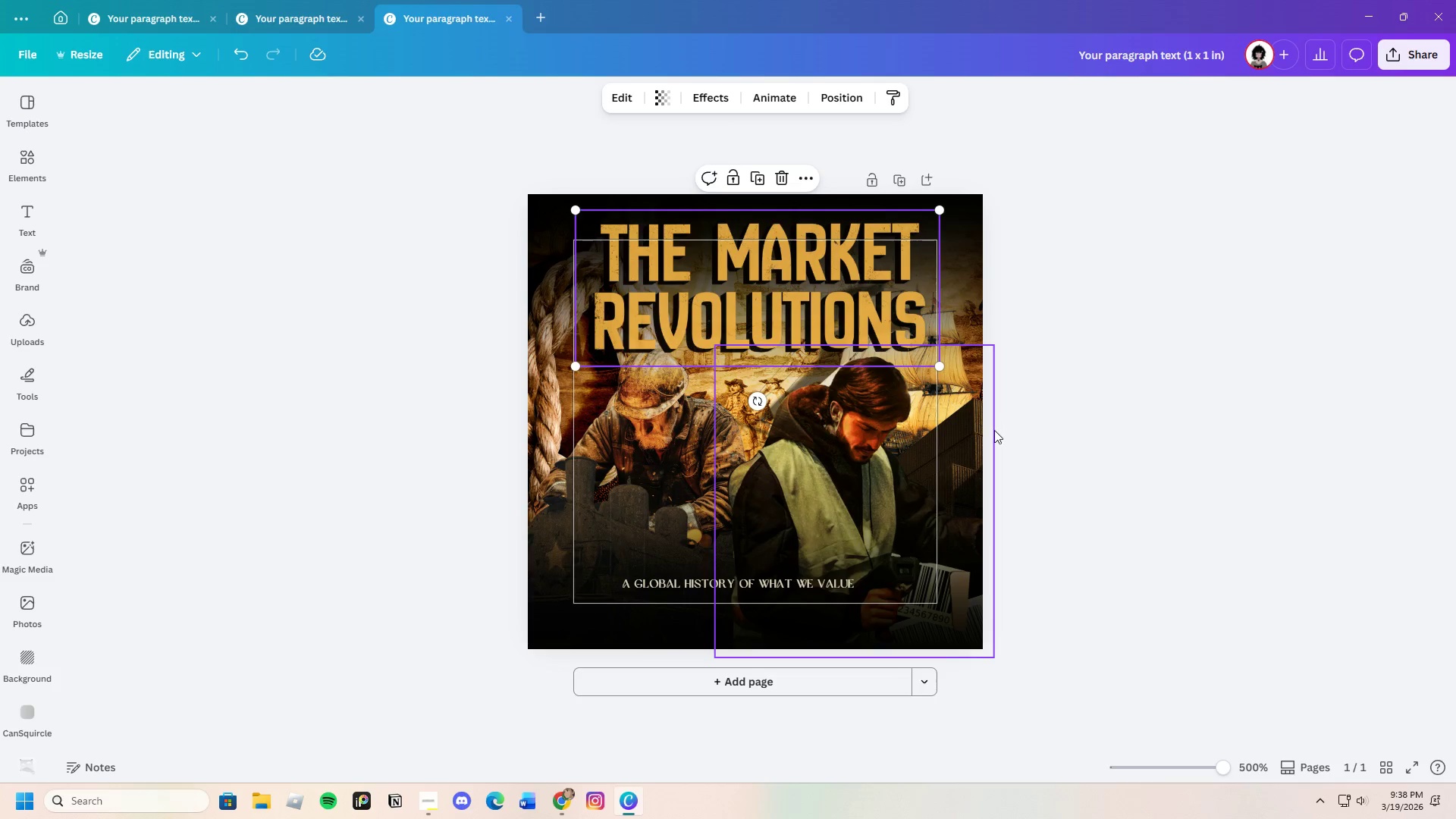 
left_click([1112, 430])
 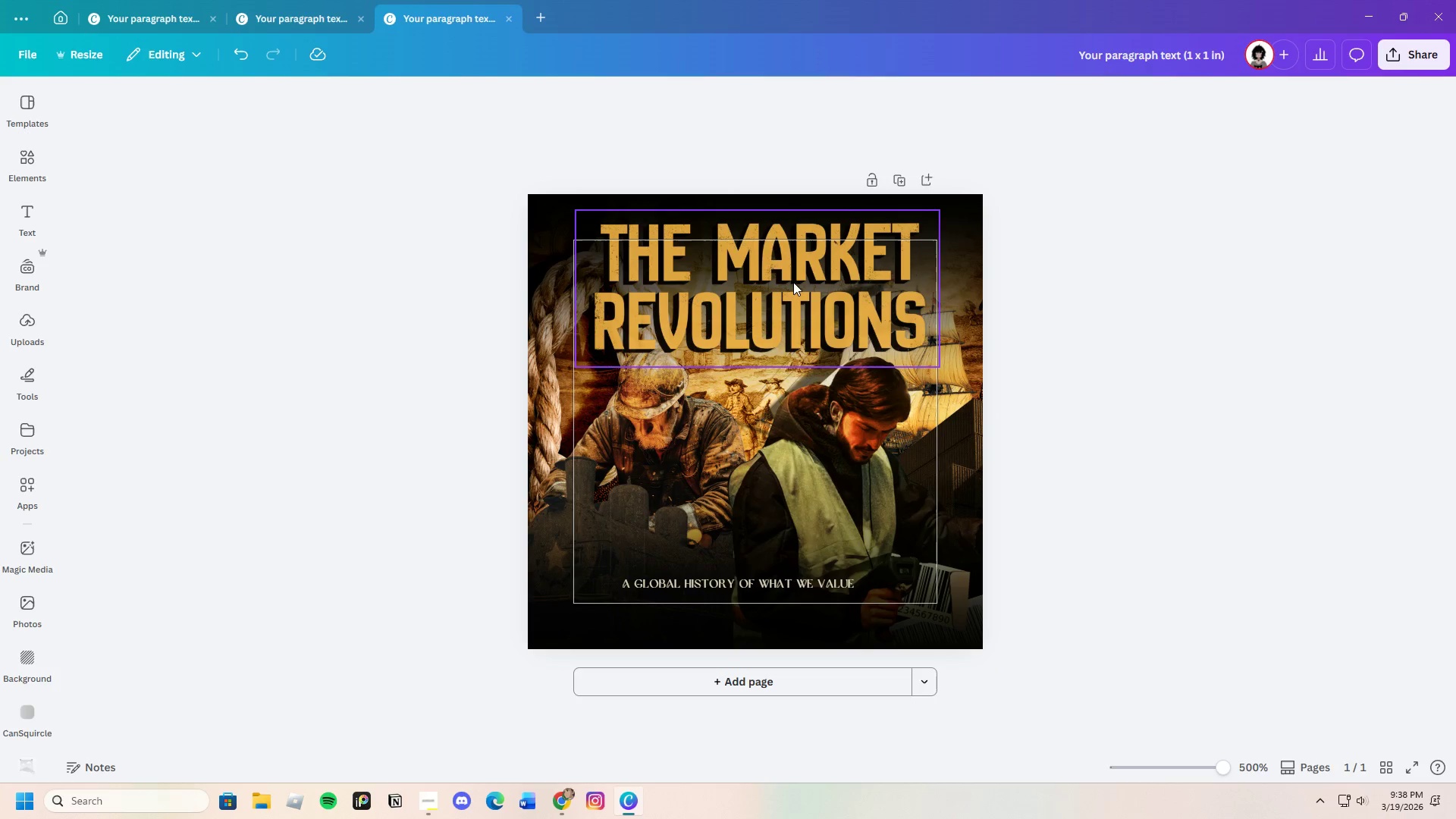 
left_click_drag(start_coordinate=[793, 282], to_coordinate=[787, 280])
 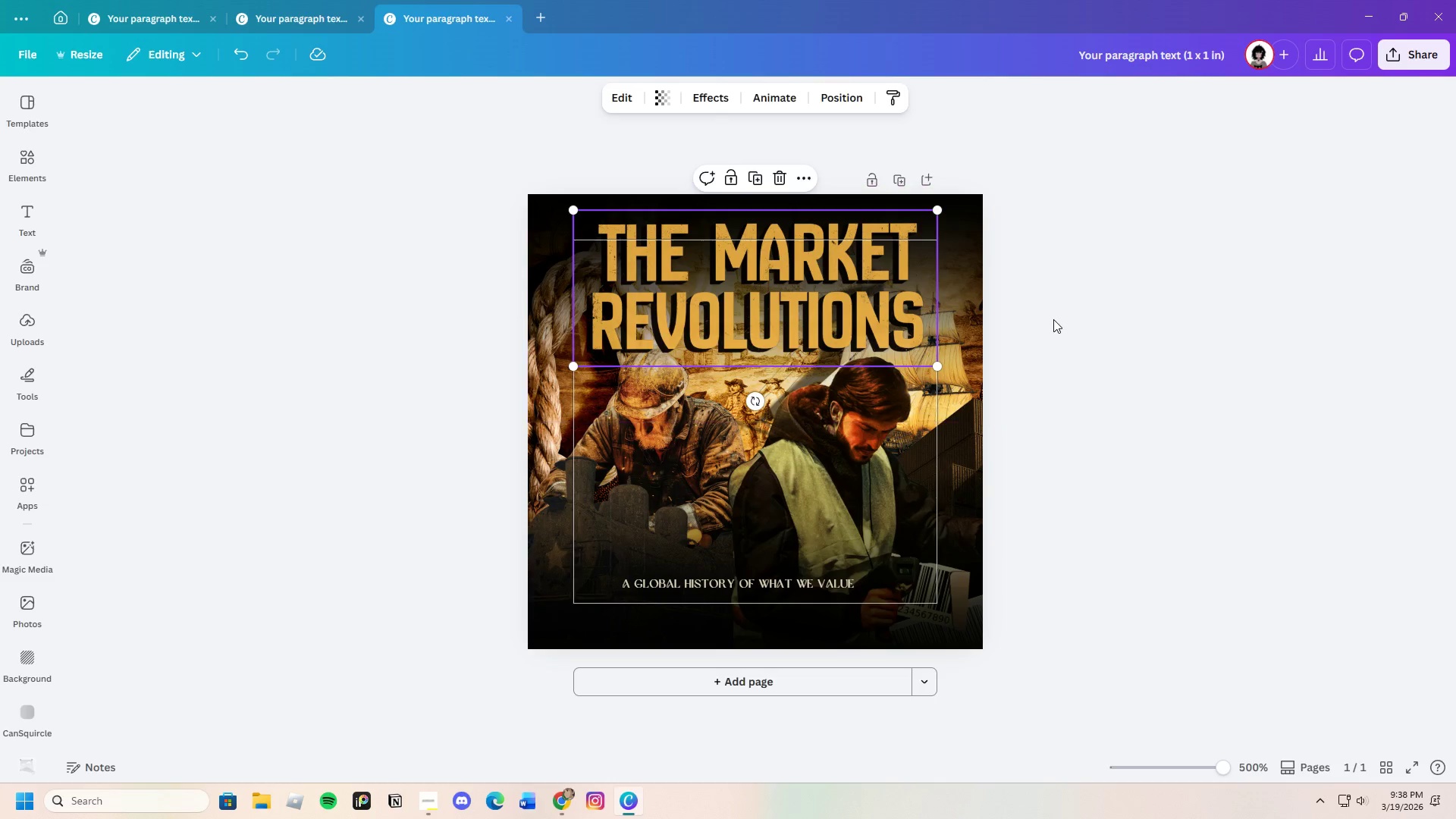 
left_click([1053, 319])
 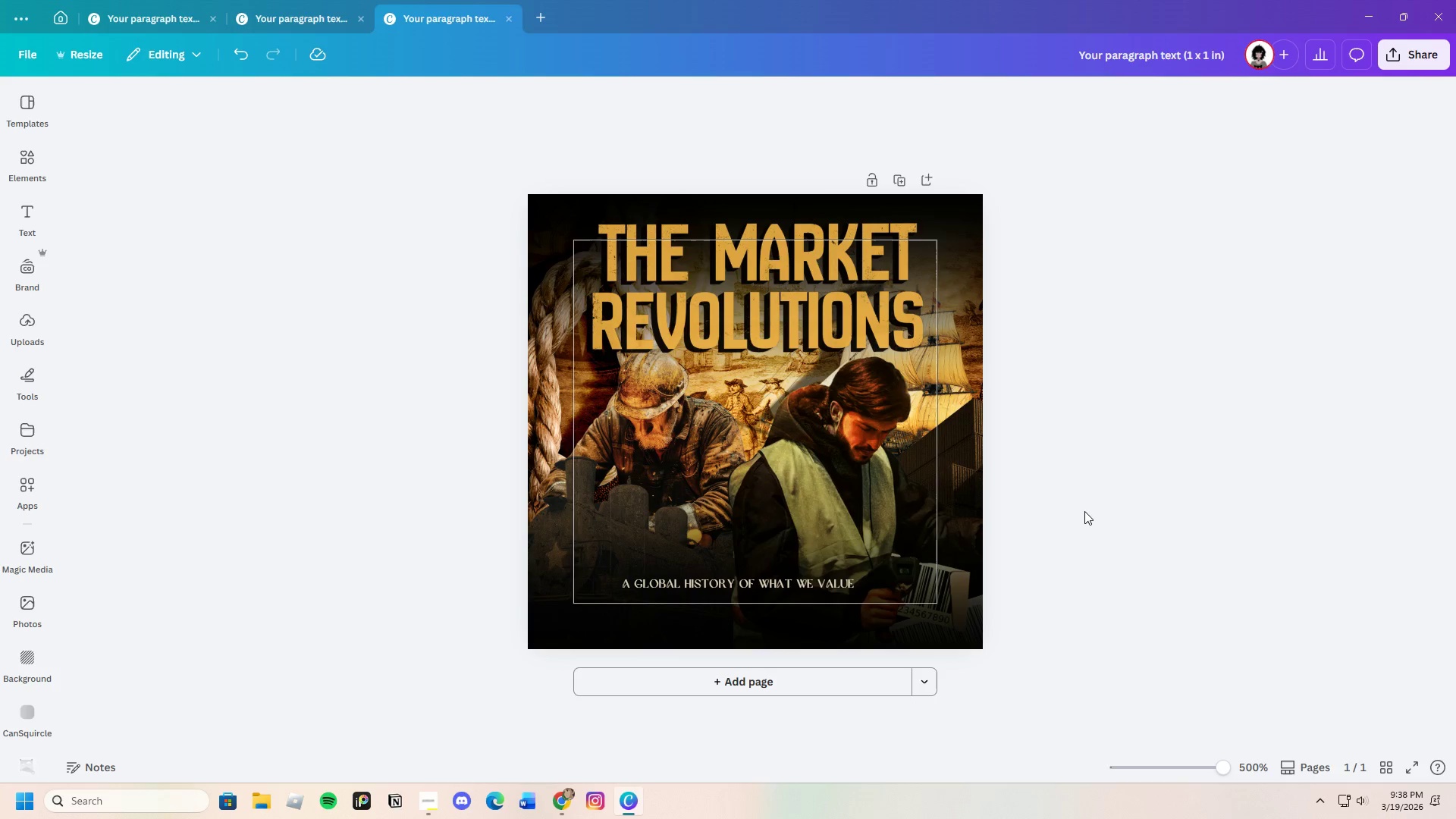 
wait(6.42)
 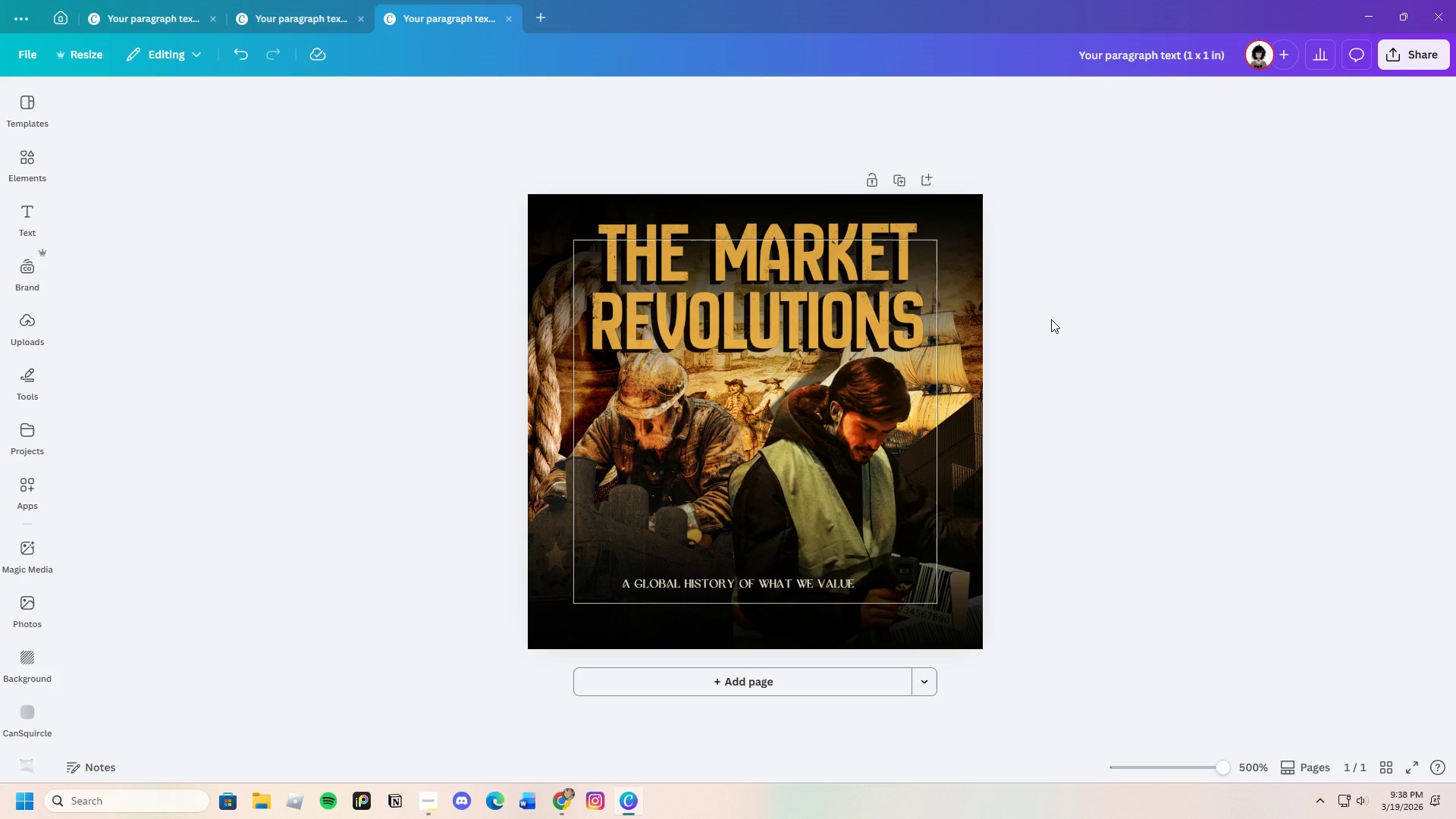 
left_click([552, 589])
 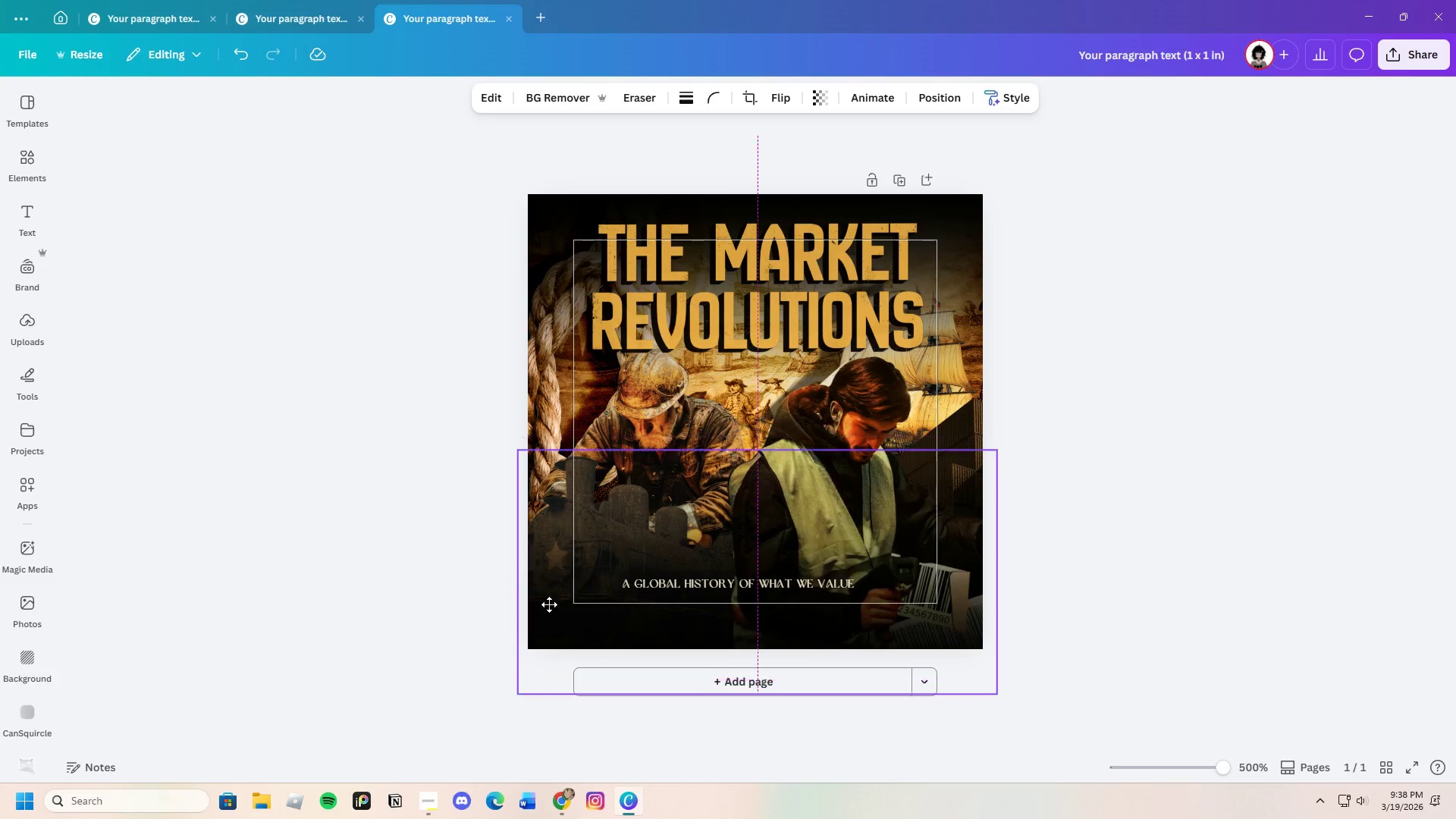 
left_click_drag(start_coordinate=[552, 589], to_coordinate=[549, 611])
 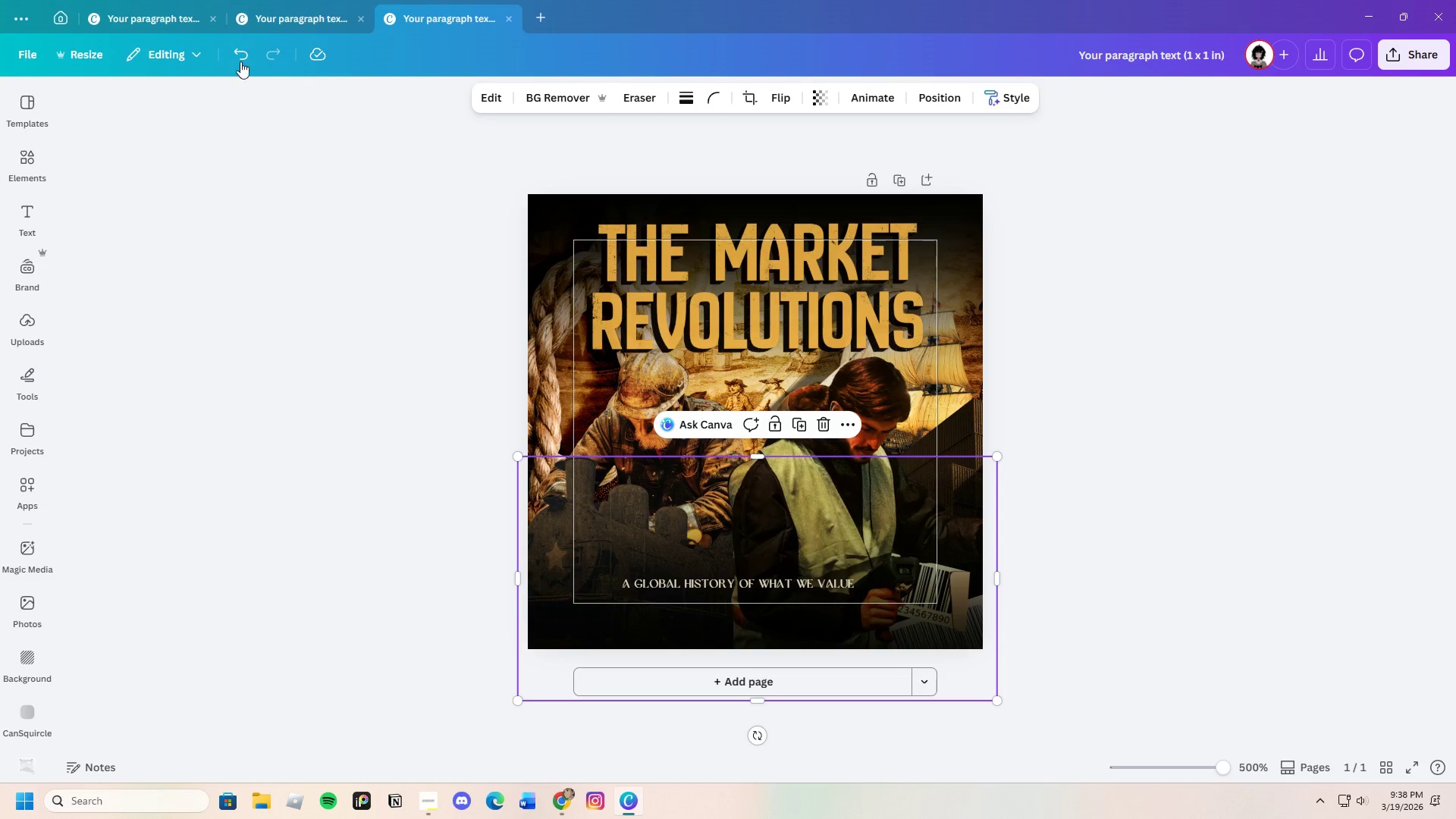 
left_click([240, 58])
 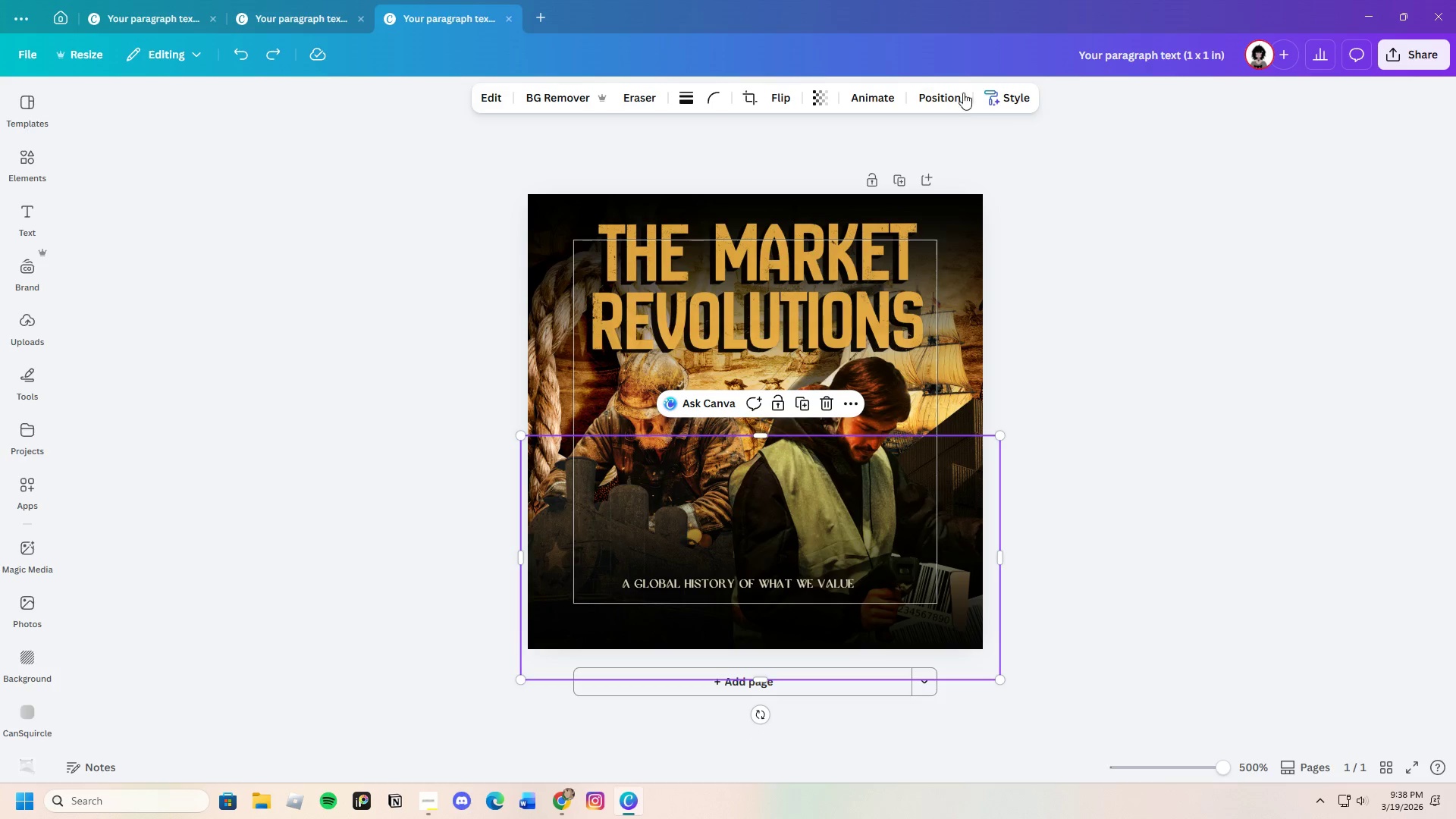 
left_click([949, 94])
 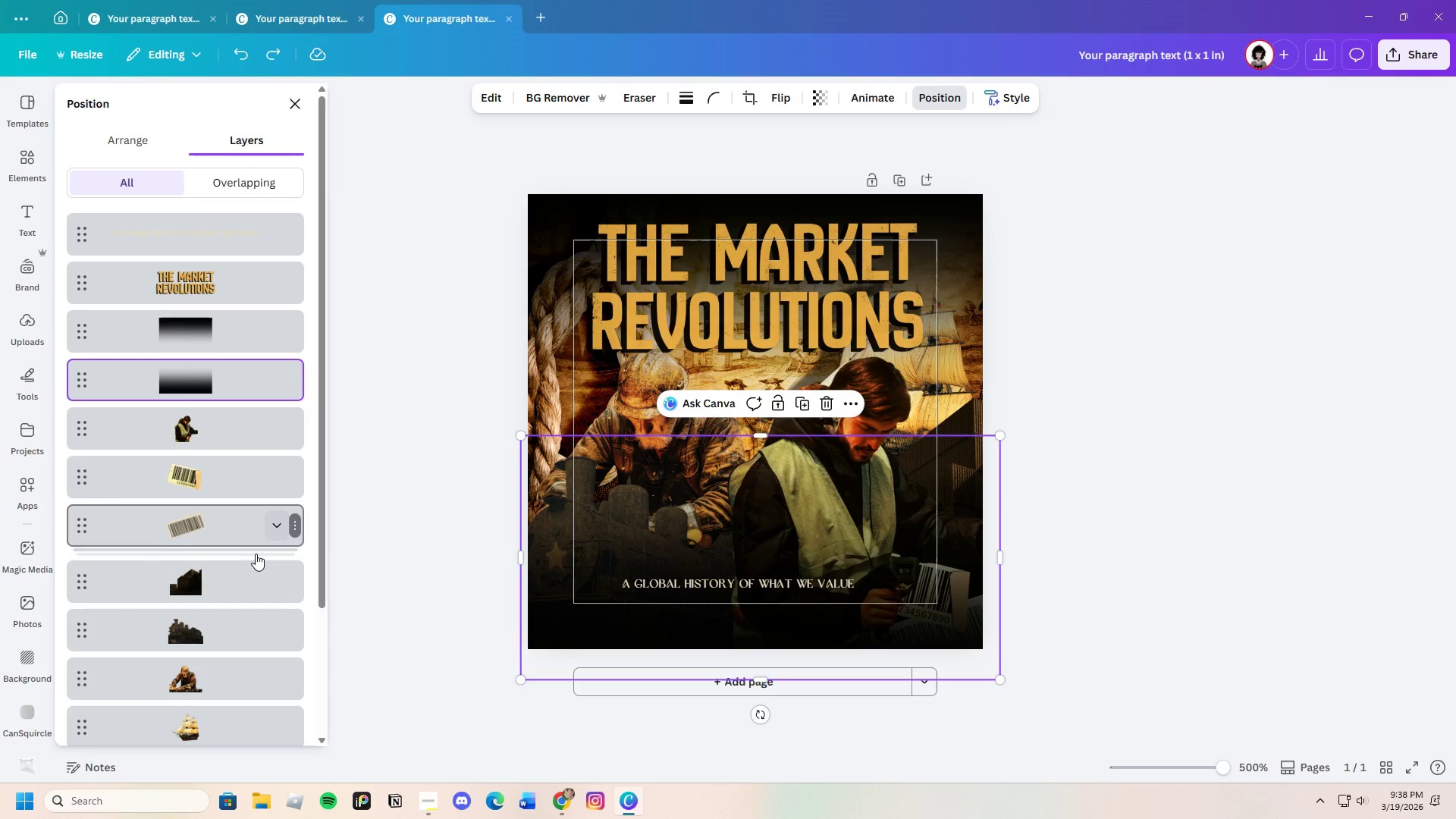 
scroll: coordinate [253, 557], scroll_direction: down, amount: 4.0
 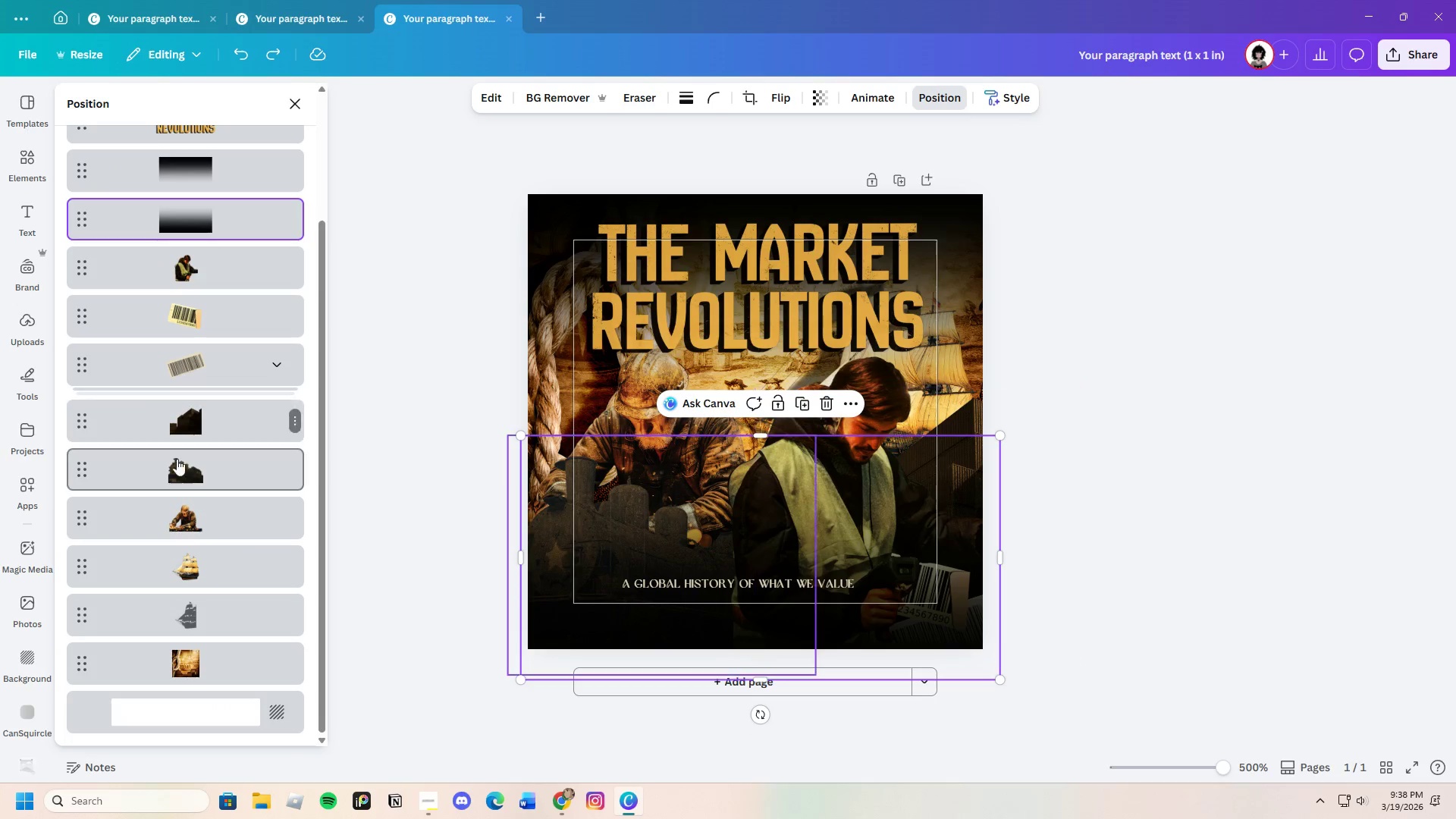 
left_click([184, 471])
 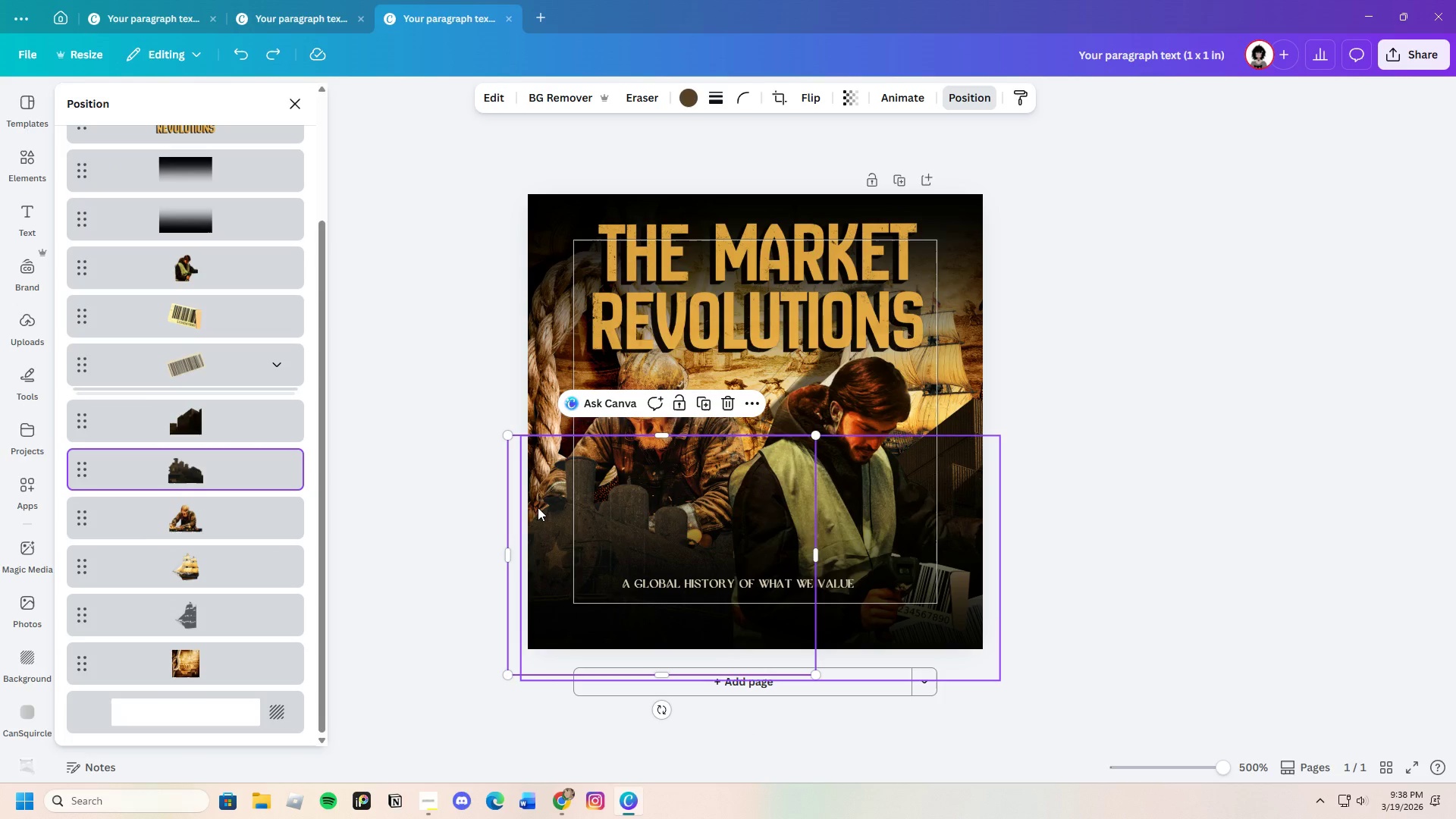 
left_click_drag(start_coordinate=[538, 507], to_coordinate=[535, 538])
 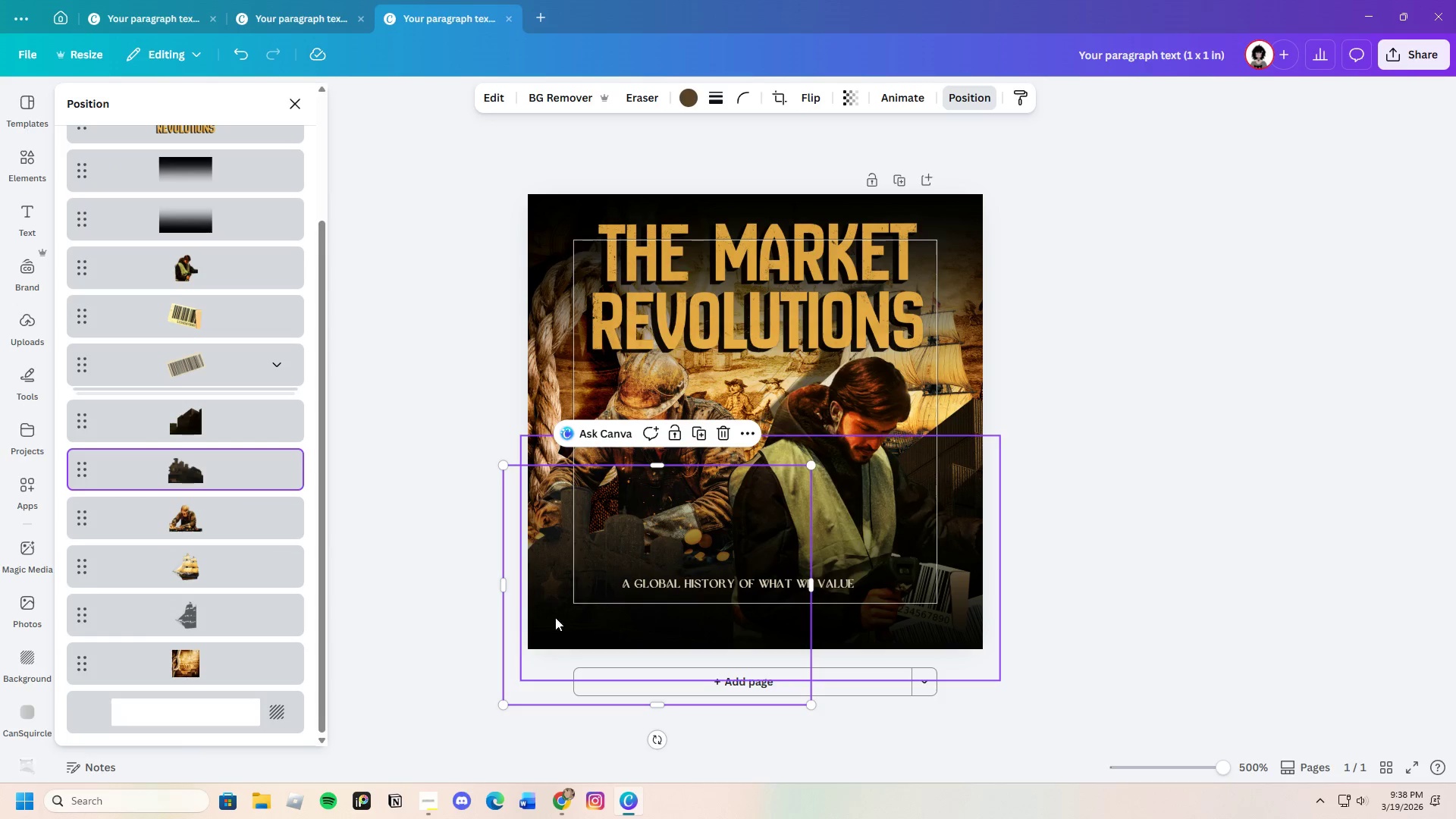 
left_click([450, 592])
 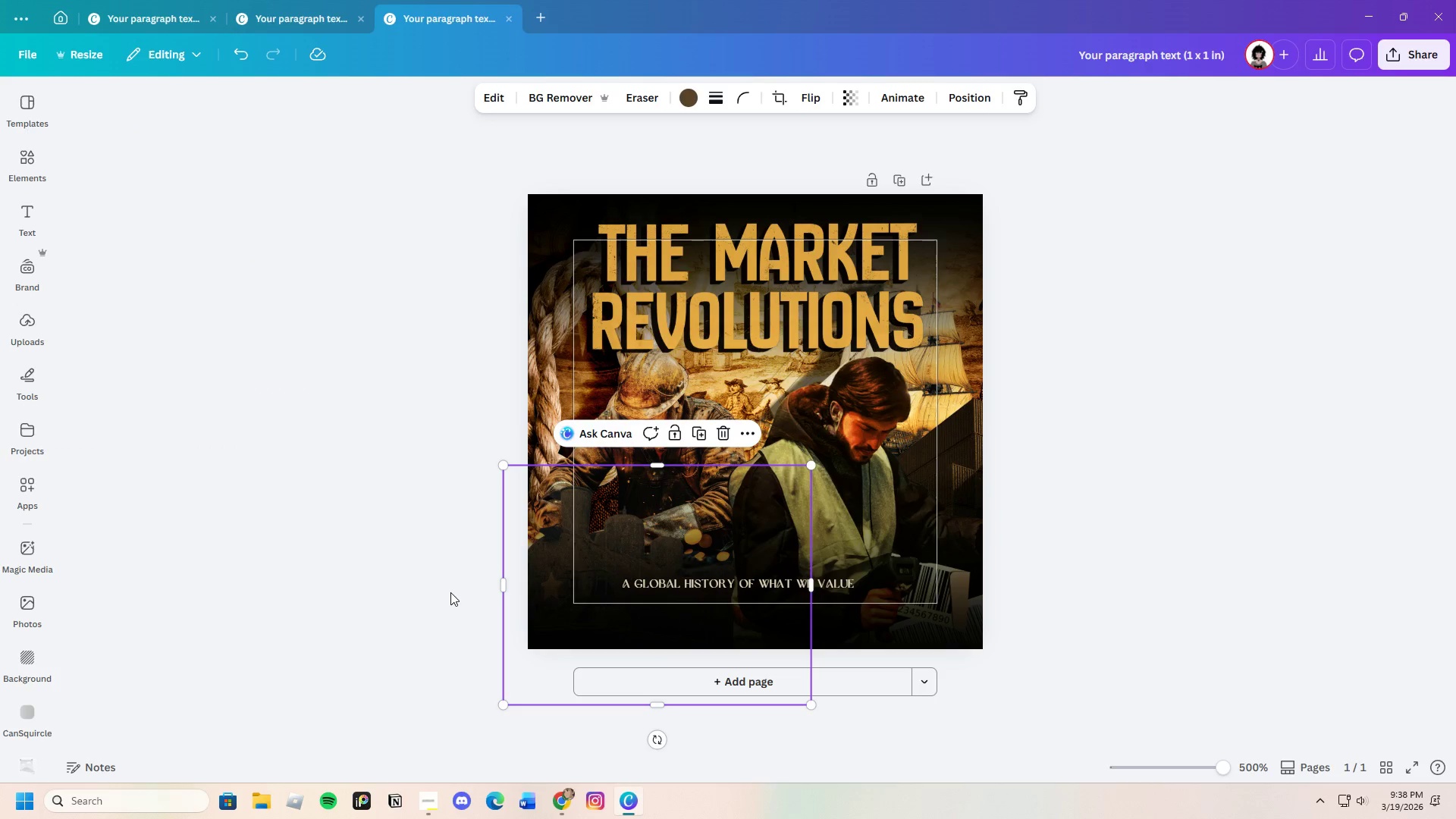 
left_click([450, 592])
 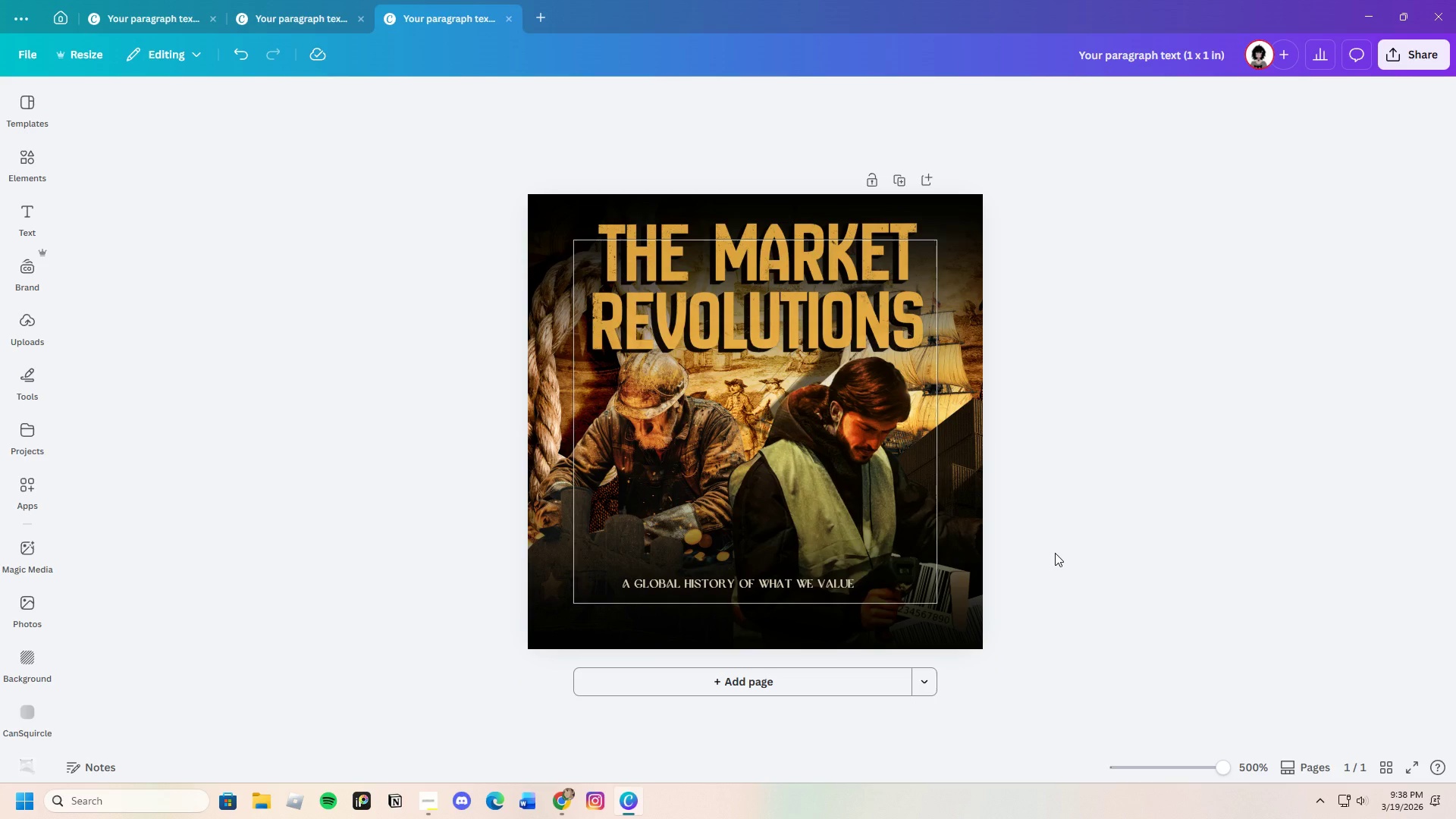 
wait(5.19)
 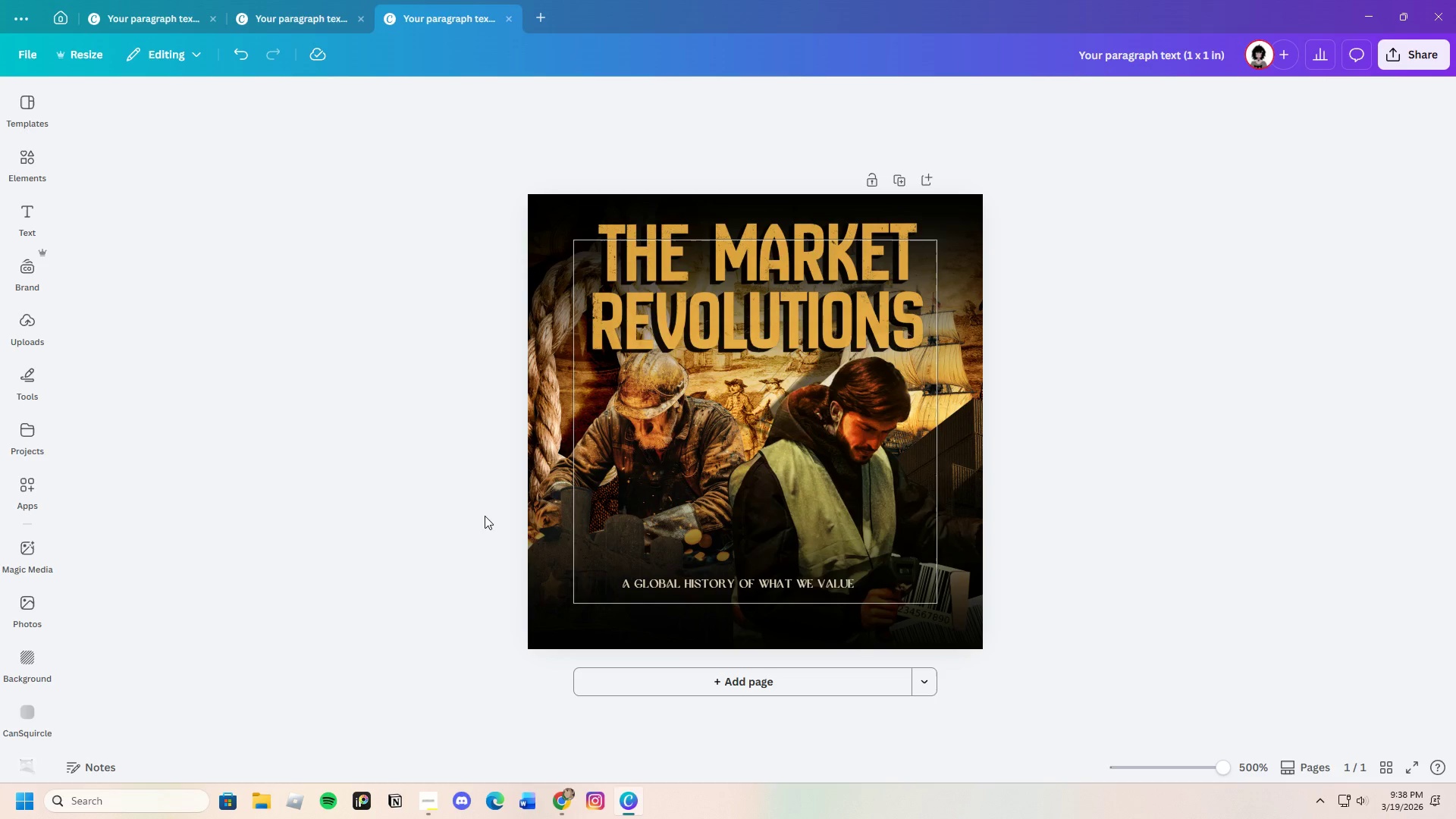 
left_click([770, 586])
 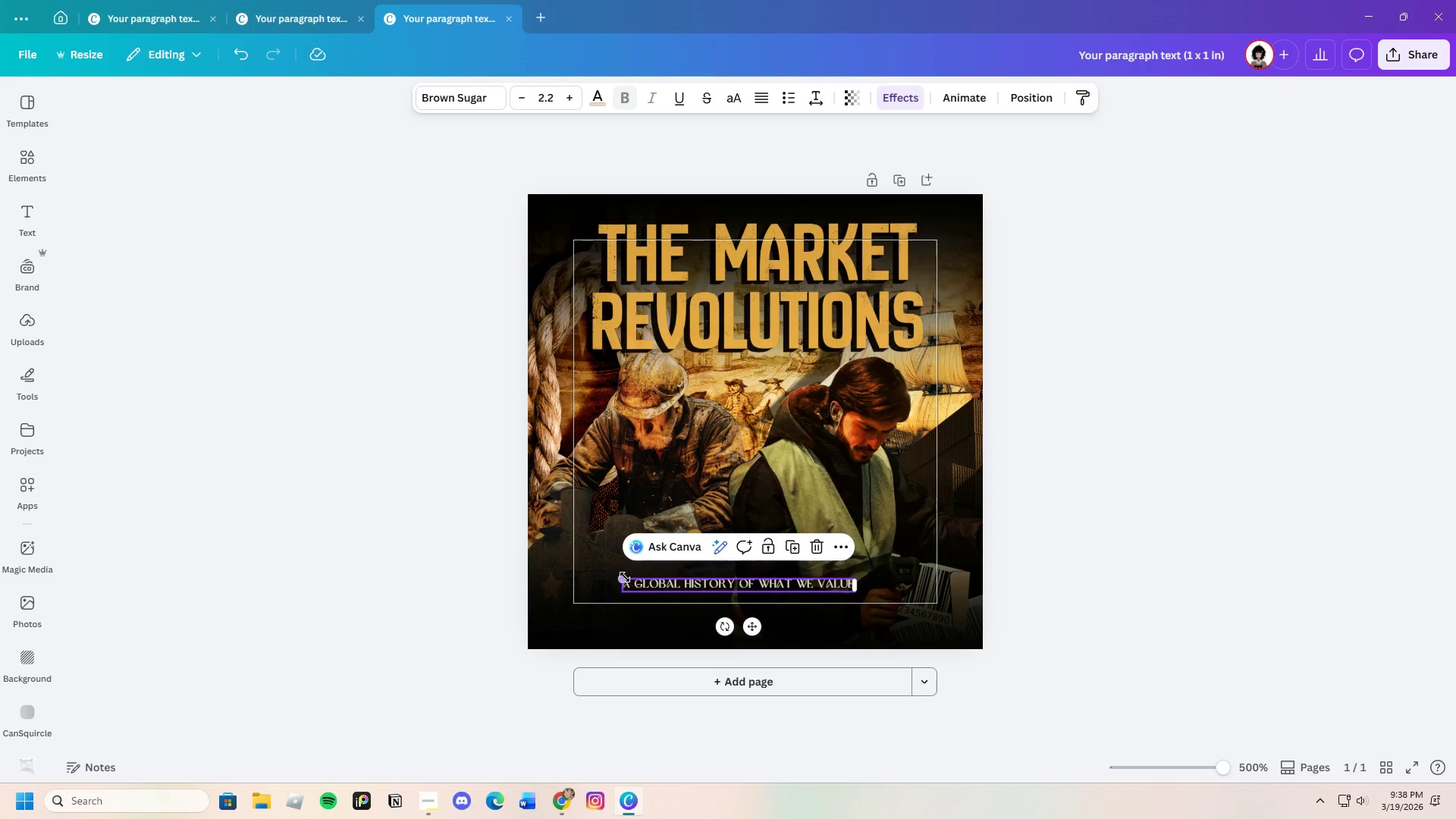 
left_click_drag(start_coordinate=[623, 577], to_coordinate=[560, 571])
 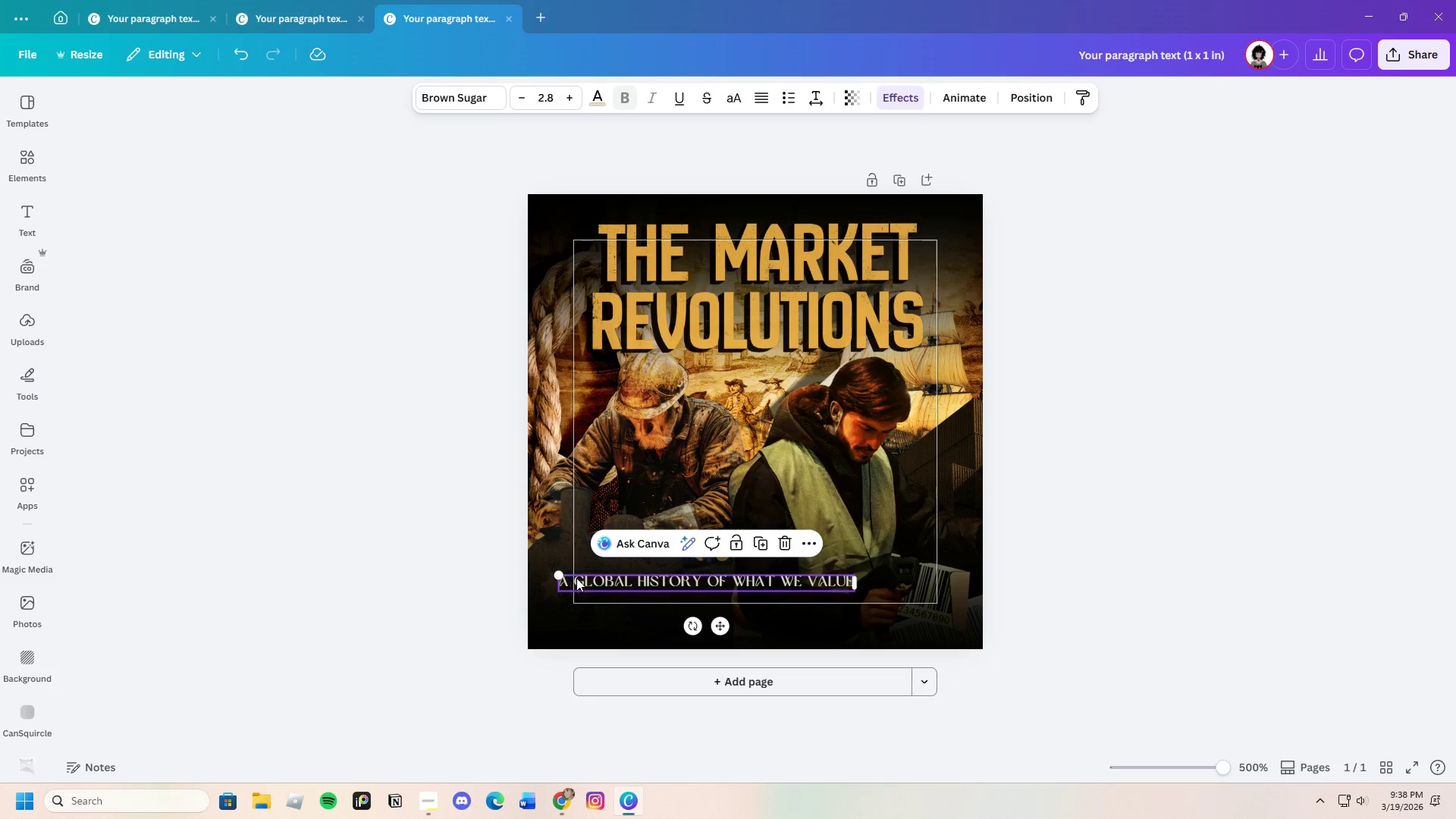 
left_click_drag(start_coordinate=[672, 577], to_coordinate=[717, 582])
 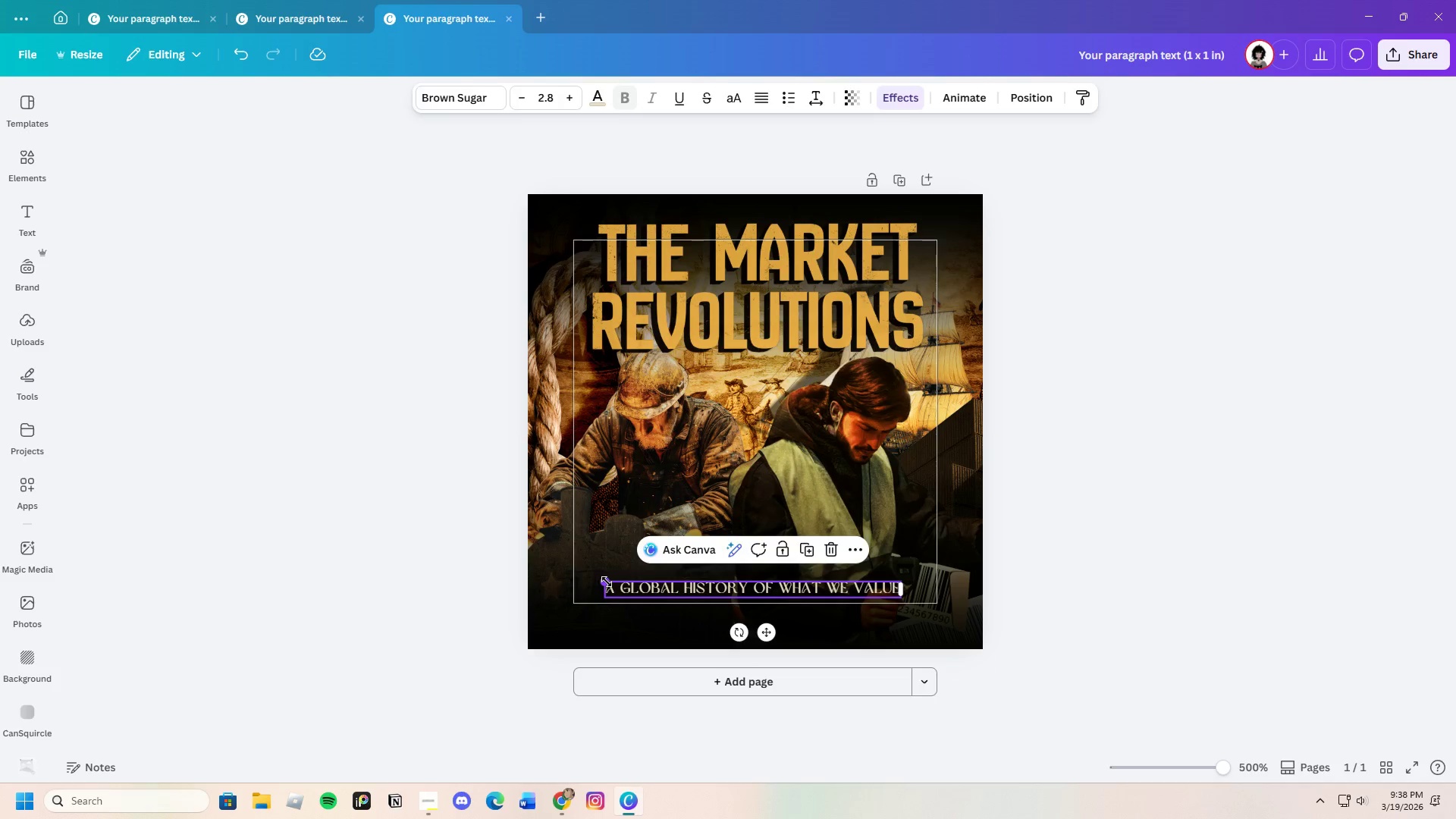 
left_click_drag(start_coordinate=[607, 582], to_coordinate=[581, 576])
 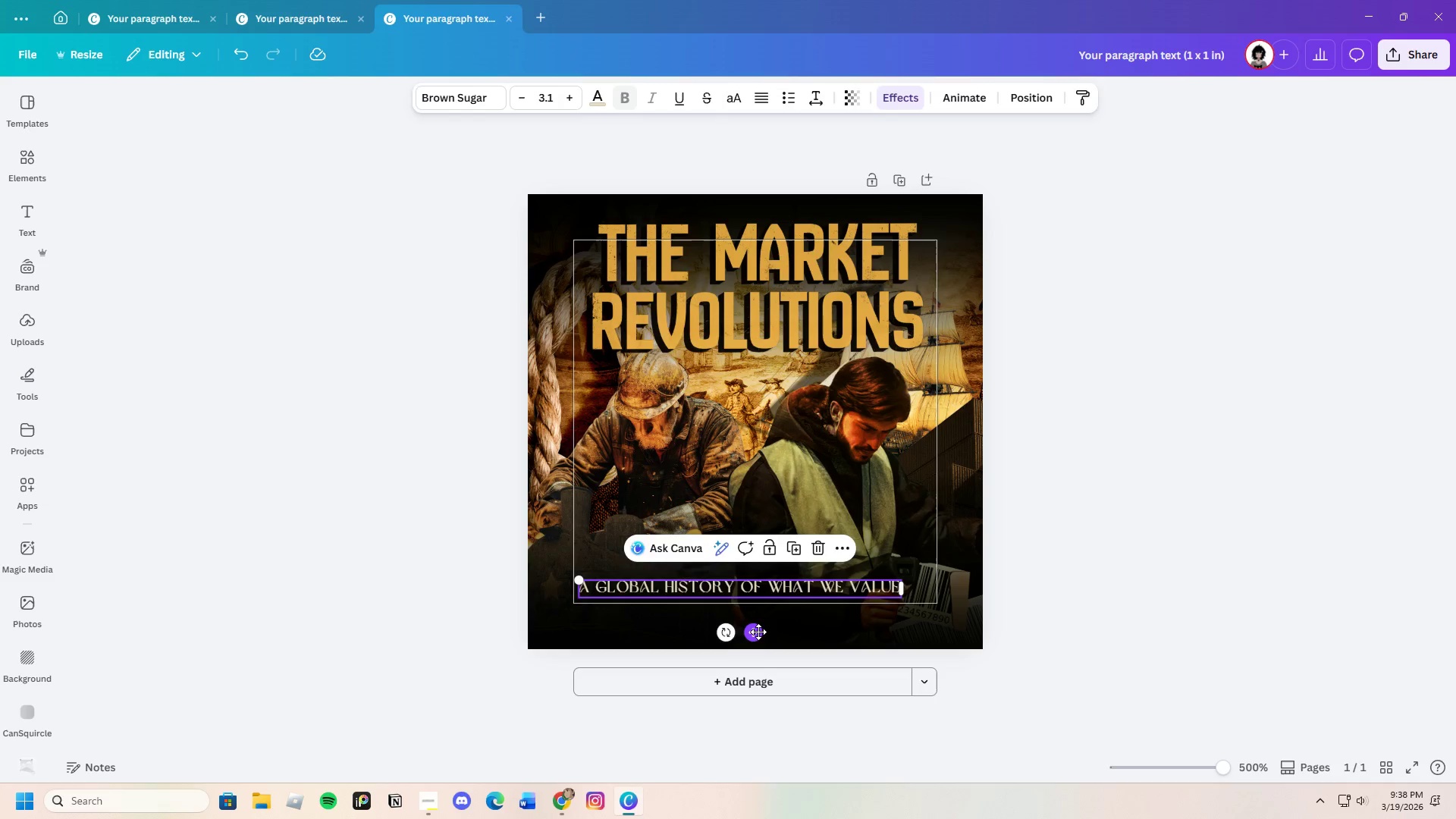 
left_click_drag(start_coordinate=[758, 632], to_coordinate=[770, 632])
 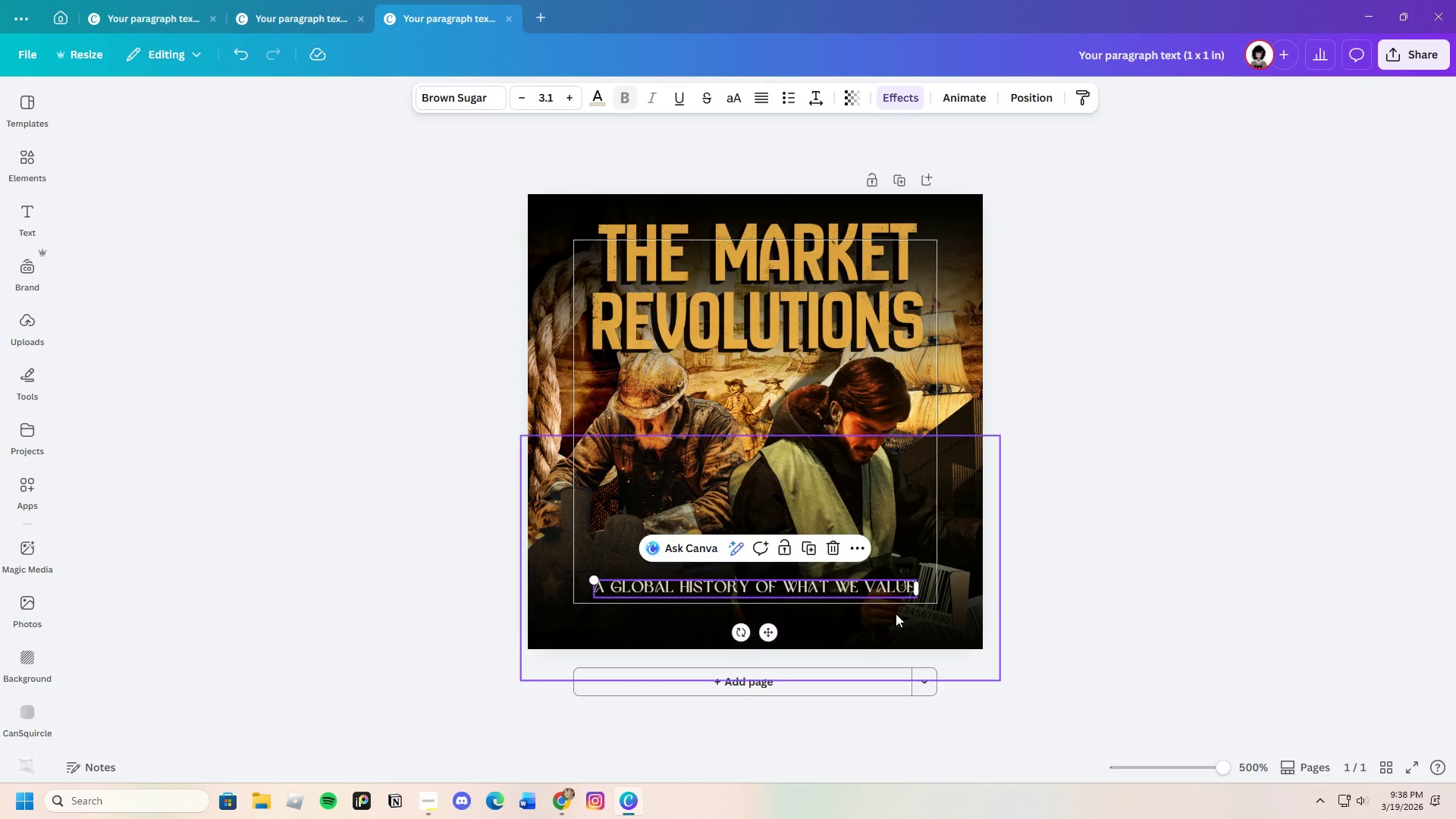 
left_click([1040, 607])
 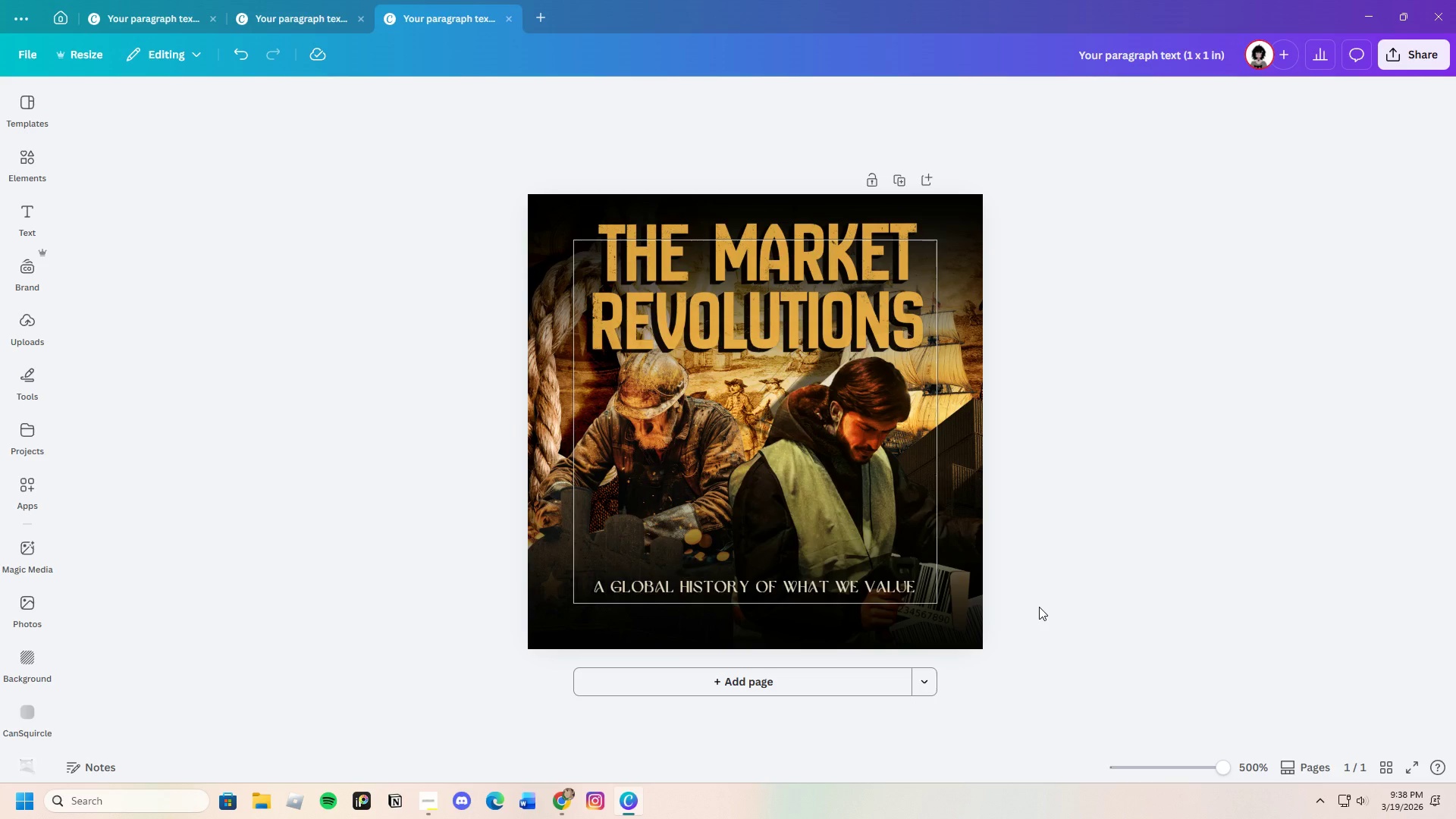 
scroll: coordinate [1019, 620], scroll_direction: up, amount: 1.0
 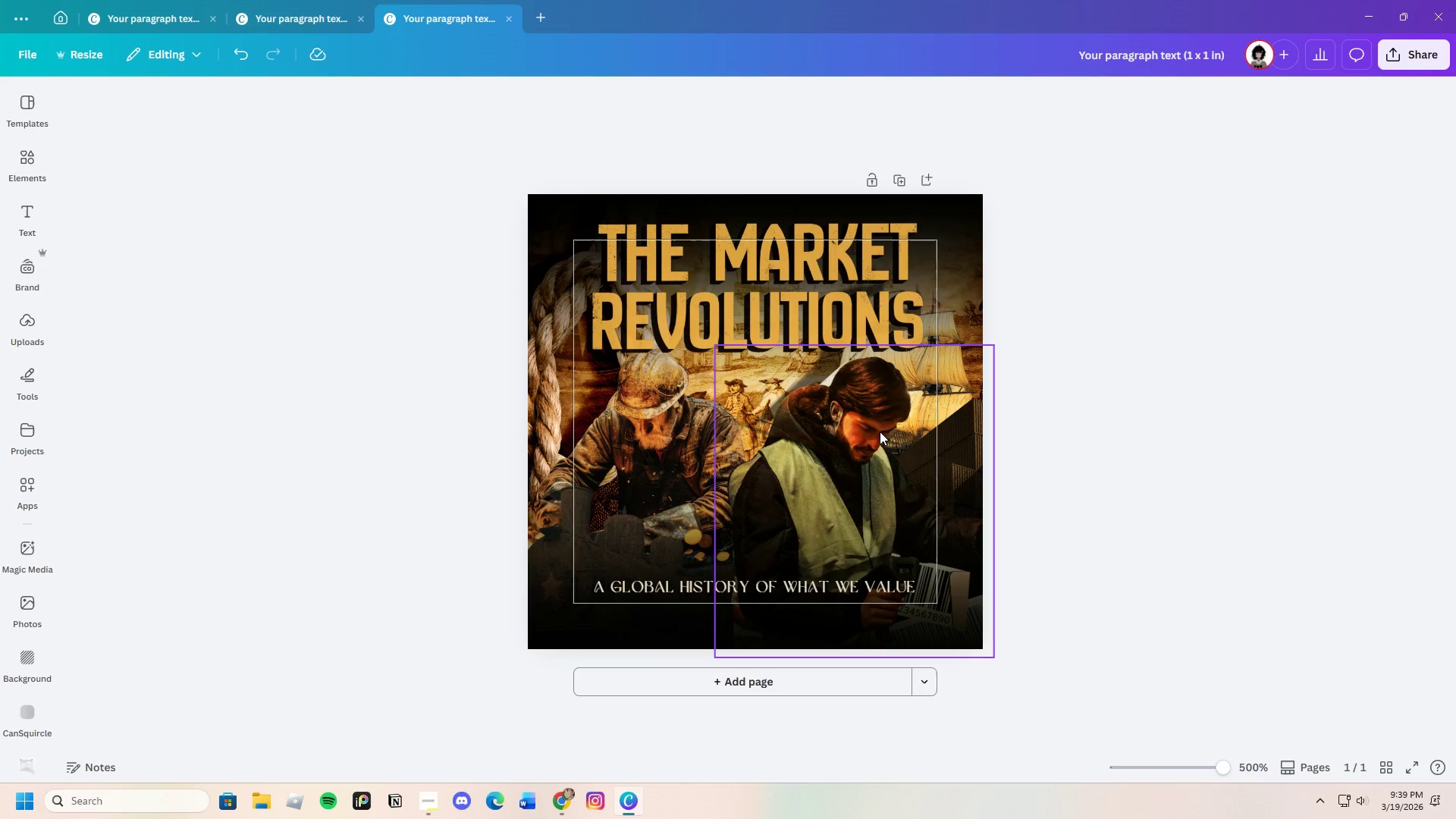 
left_click([961, 340])
 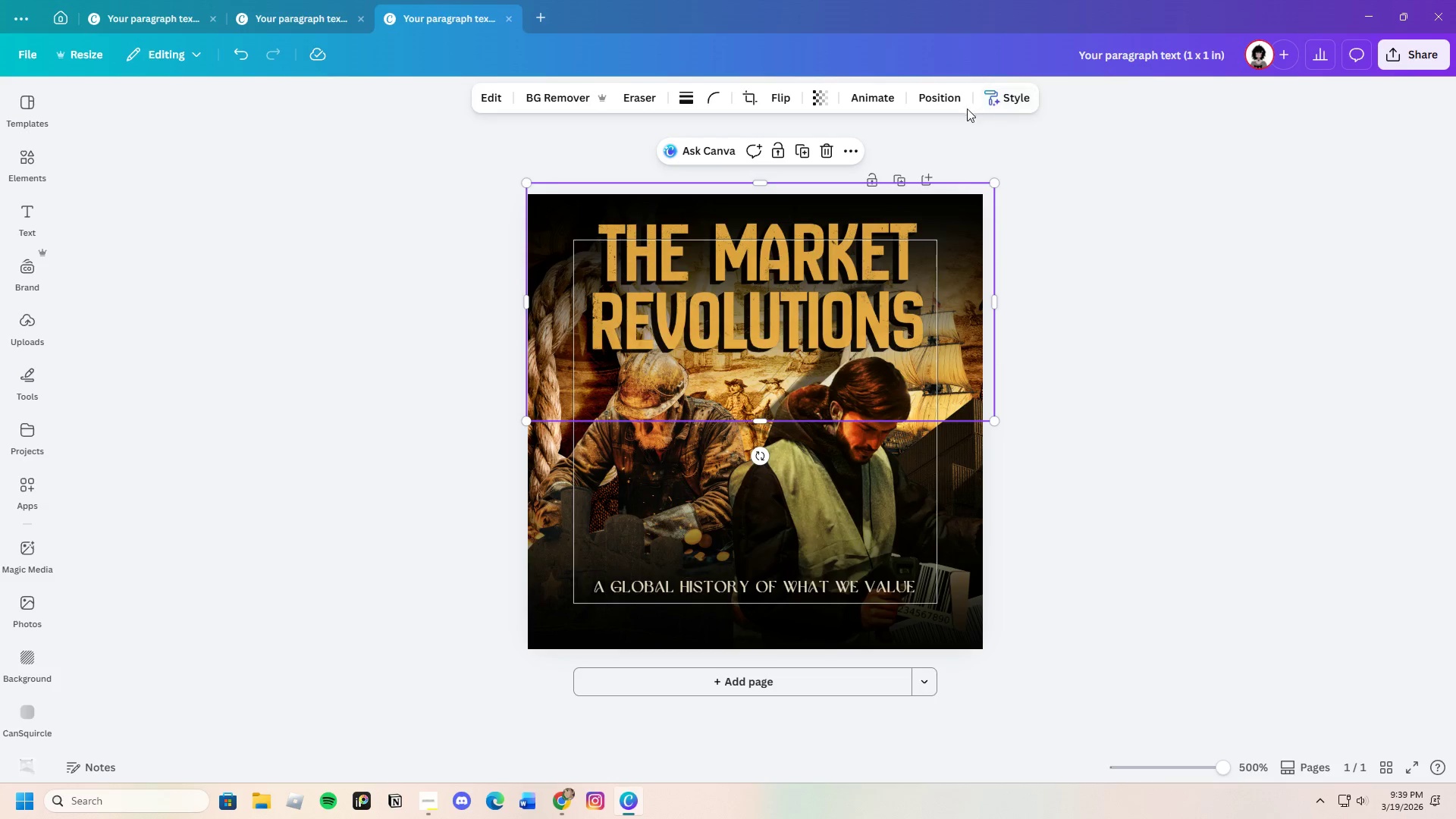 
left_click([950, 95])
 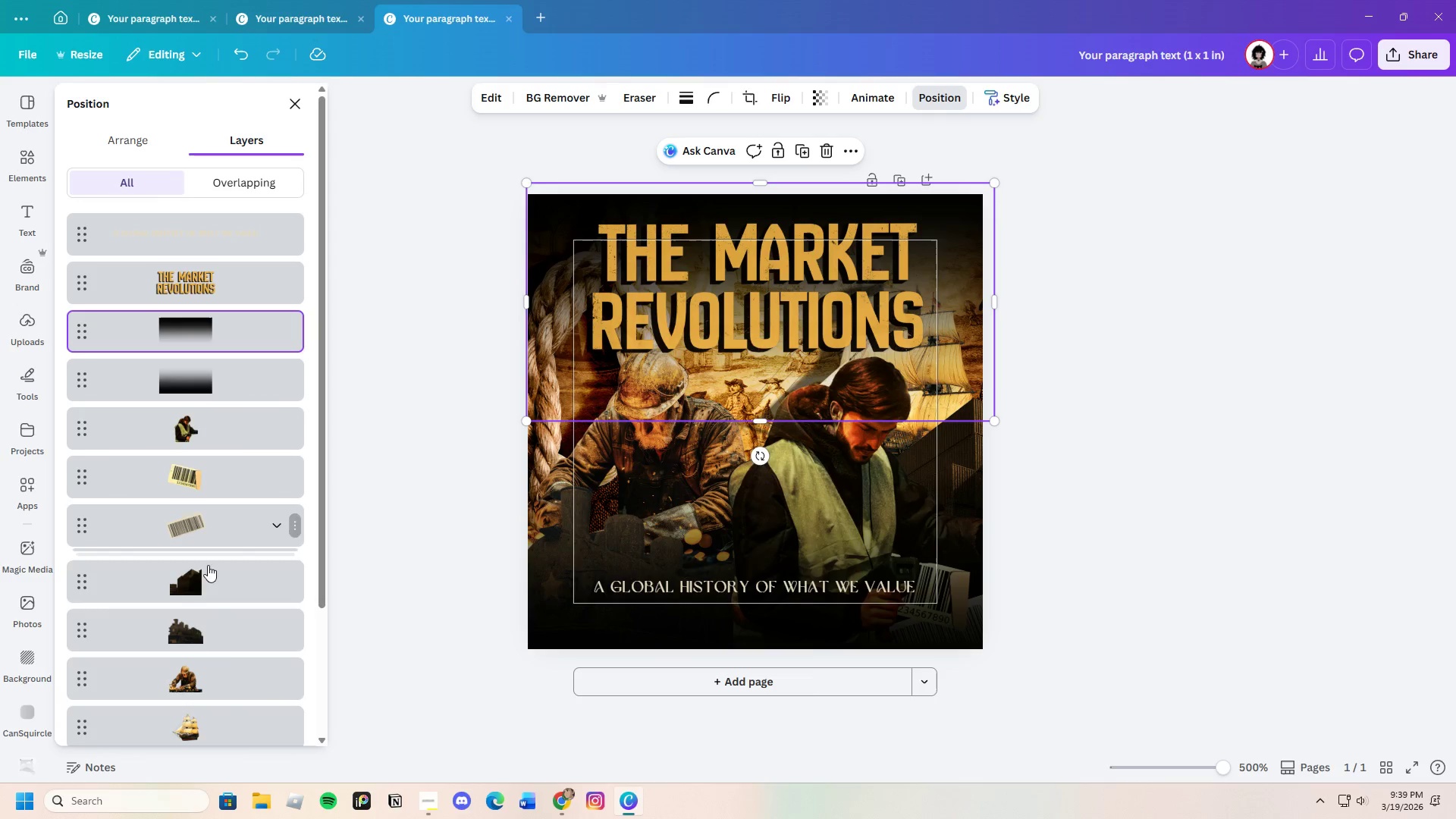 
scroll: coordinate [228, 655], scroll_direction: down, amount: 3.0
 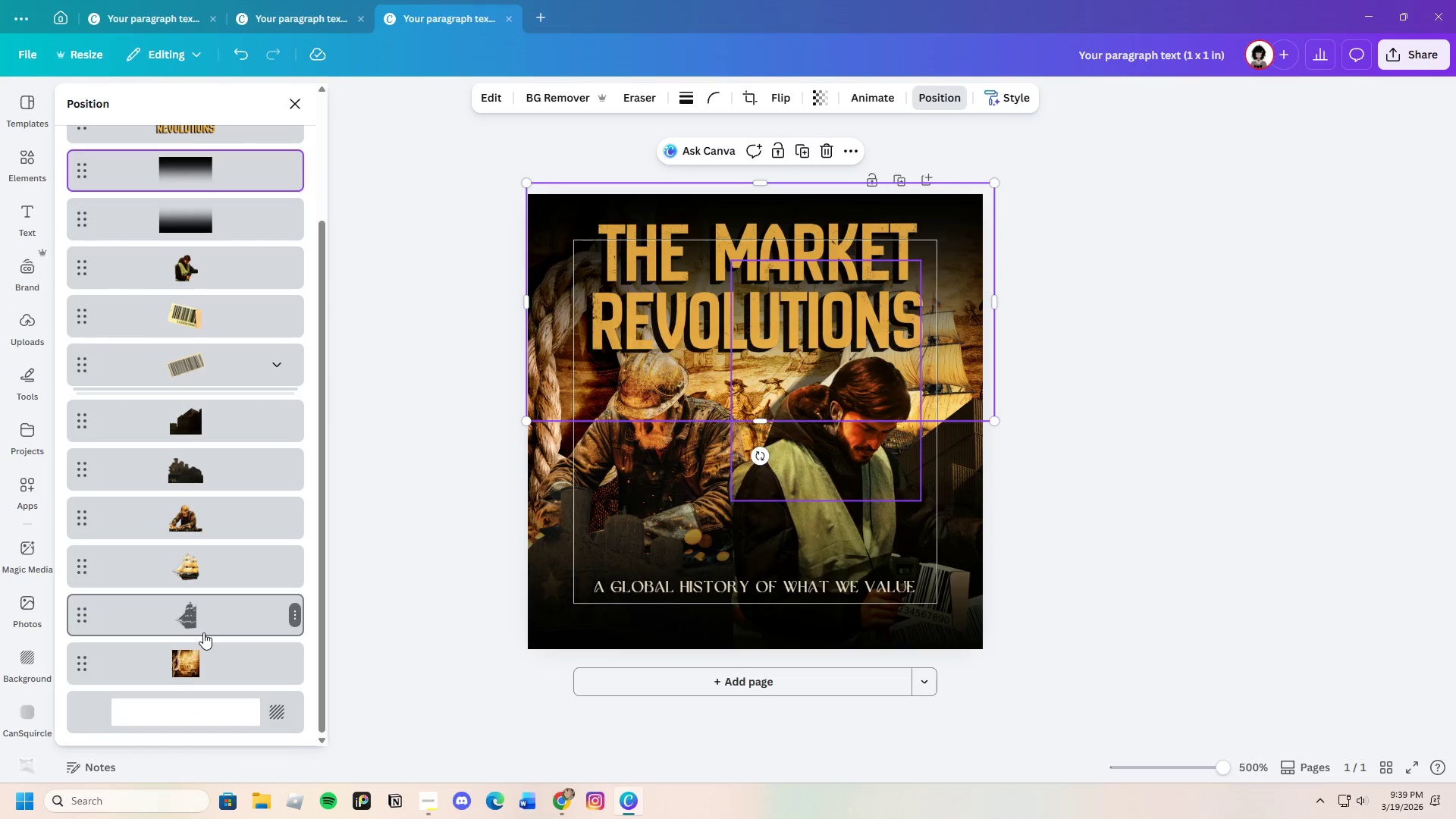 
left_click([202, 631])
 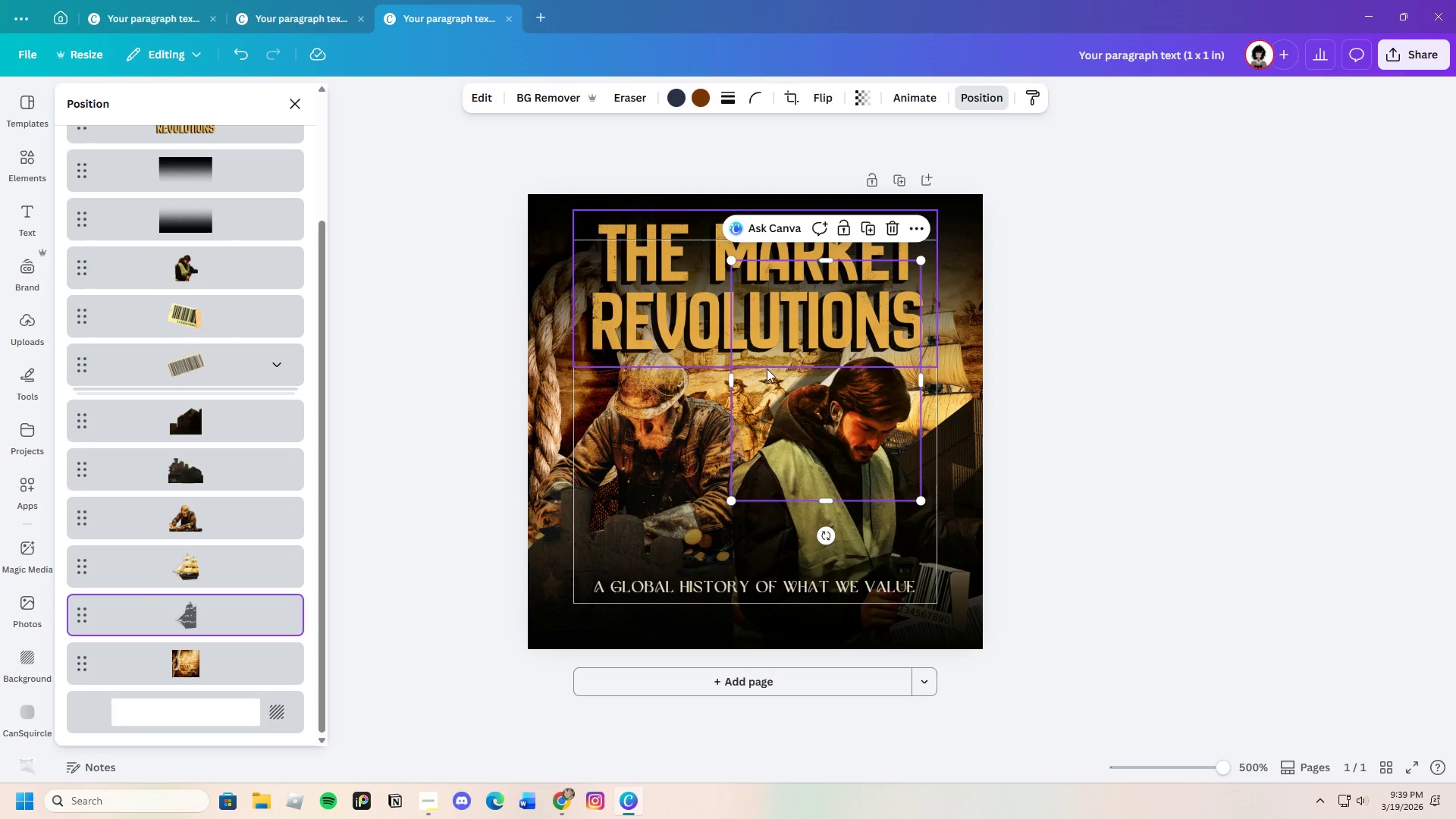 
left_click_drag(start_coordinate=[764, 380], to_coordinate=[759, 364])
 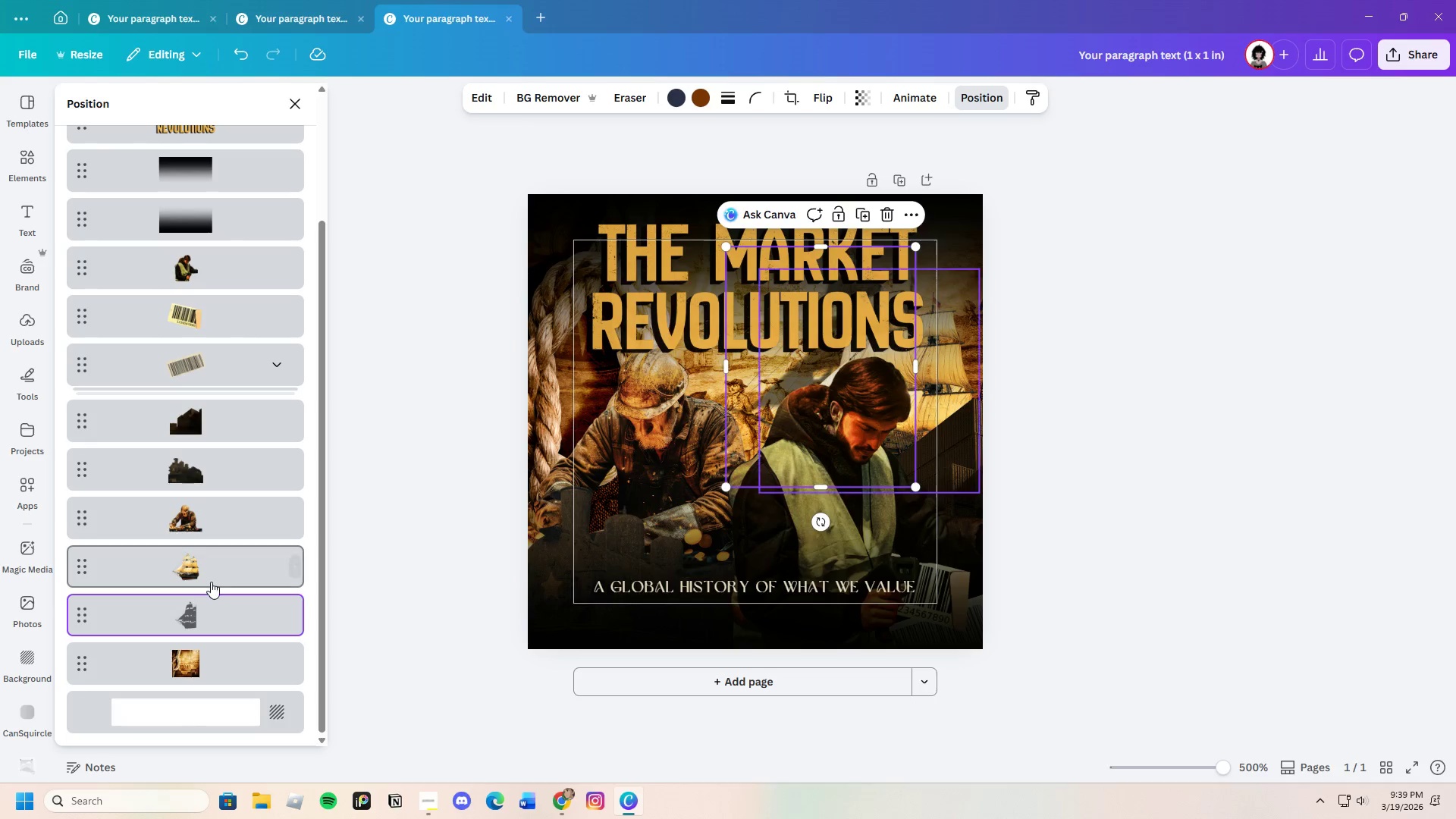 
left_click([211, 573])
 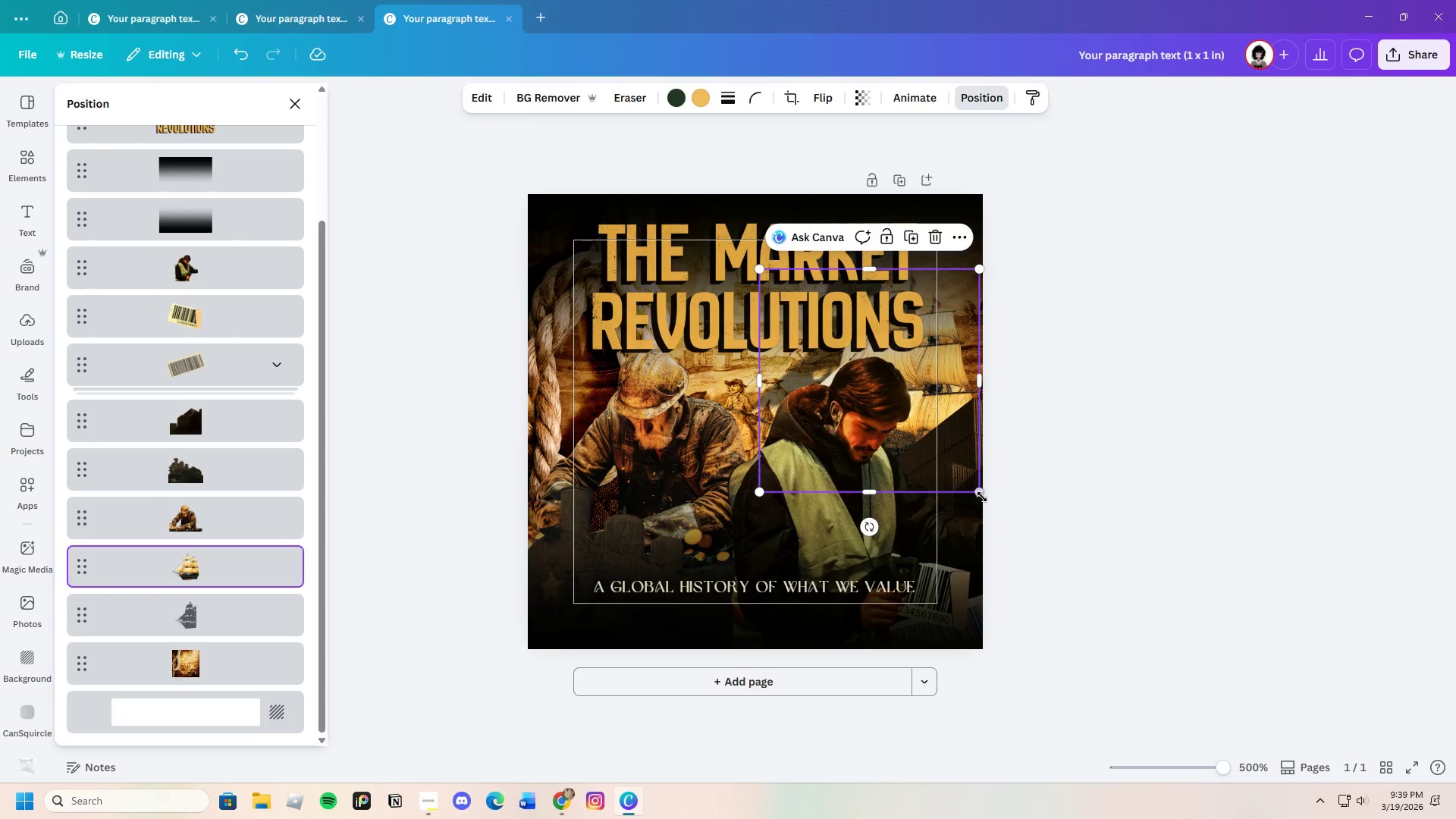 
left_click_drag(start_coordinate=[981, 490], to_coordinate=[1048, 507])
 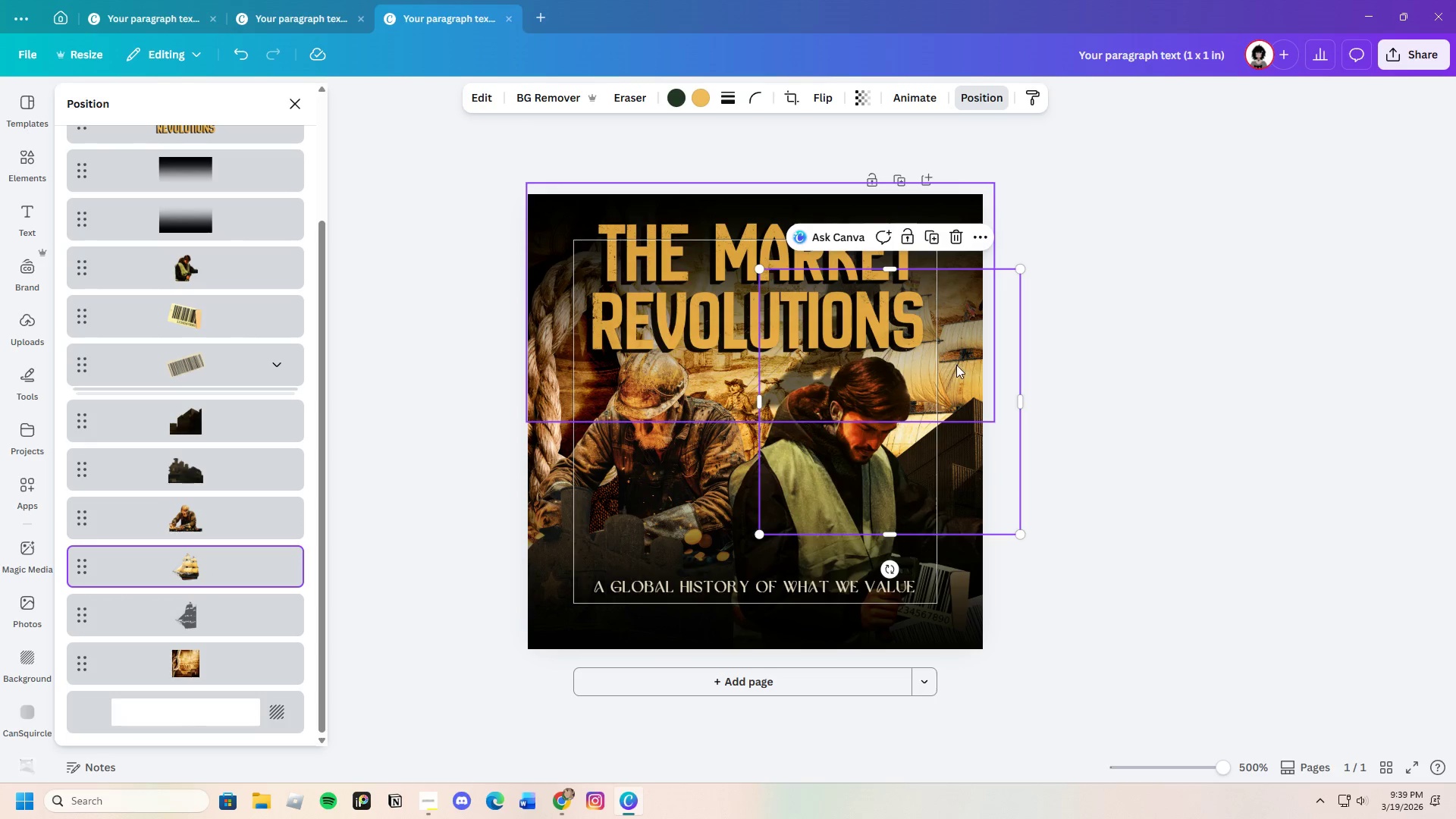 
left_click_drag(start_coordinate=[956, 365], to_coordinate=[935, 321])
 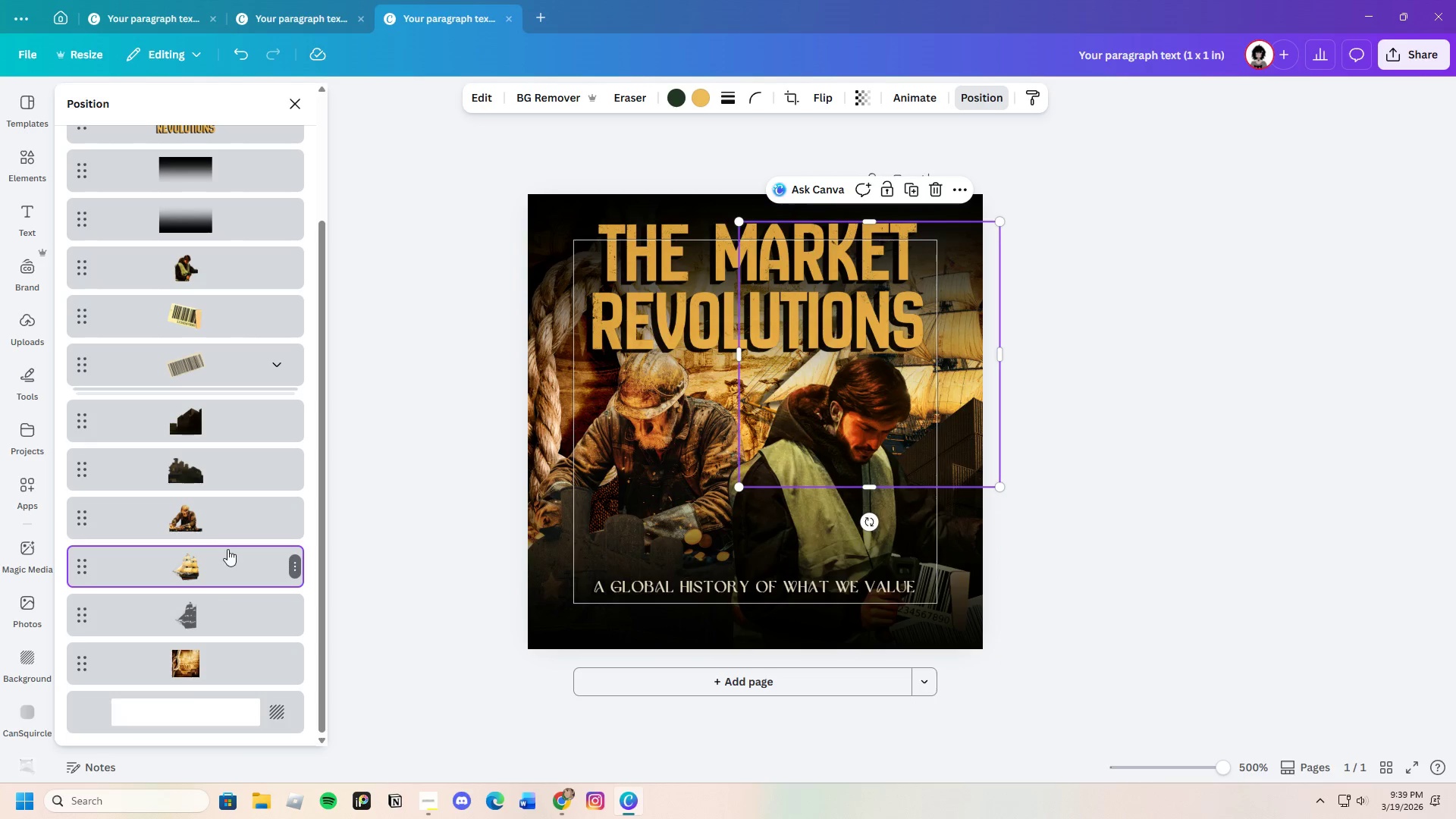 
left_click([209, 626])
 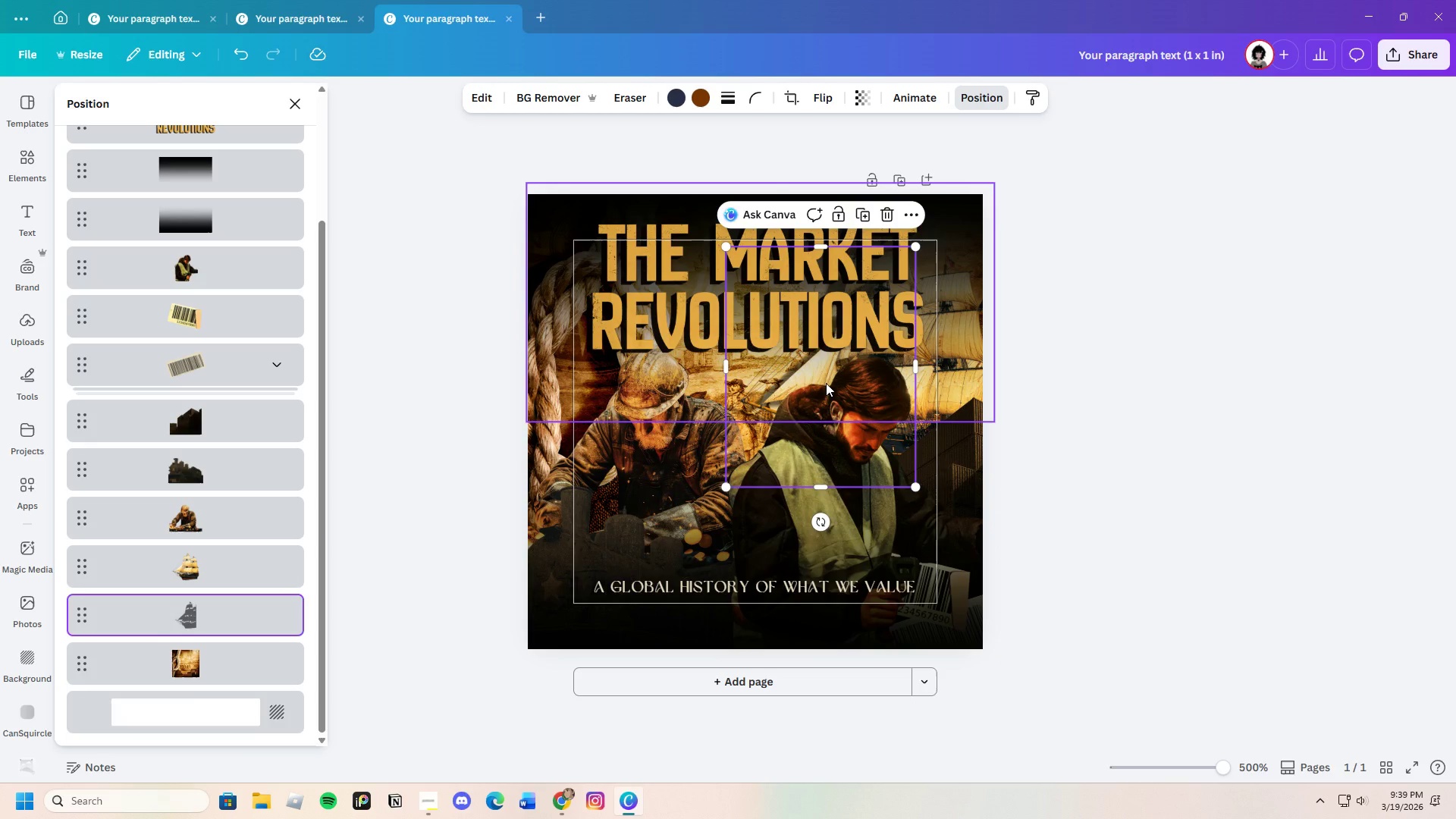 
left_click_drag(start_coordinate=[826, 383], to_coordinate=[821, 372])
 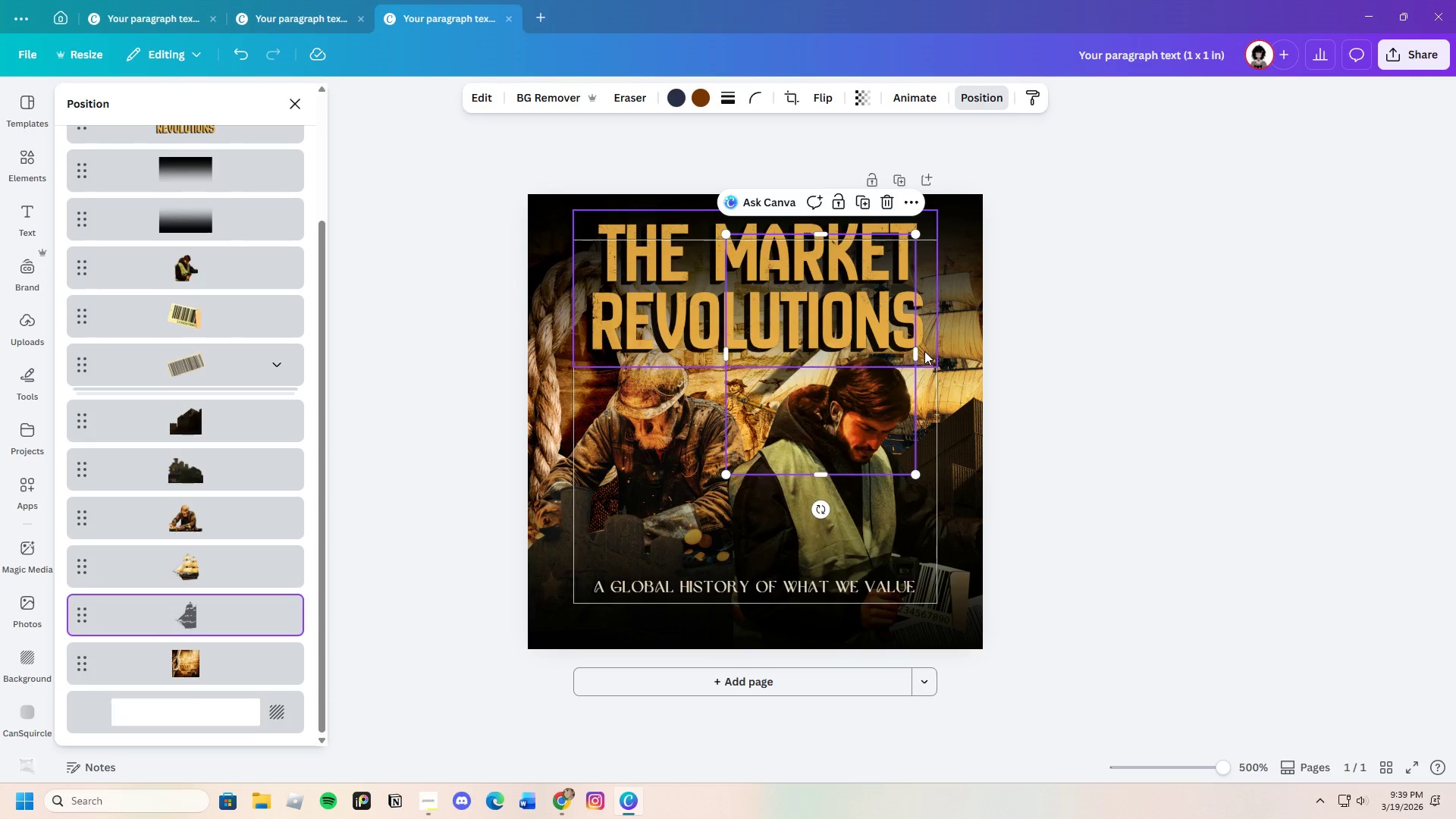 
left_click_drag(start_coordinate=[919, 354], to_coordinate=[977, 350])
 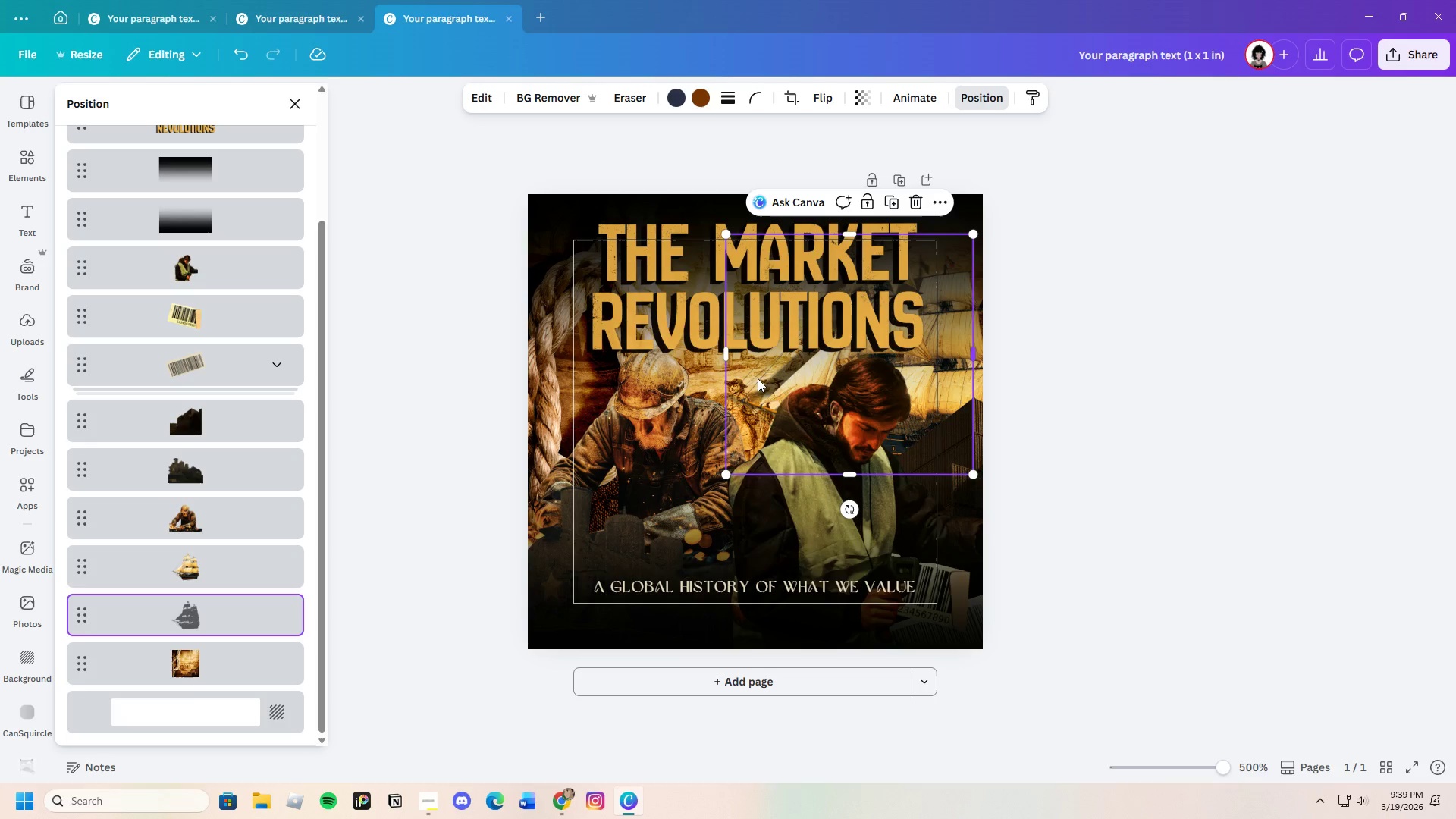 
left_click_drag(start_coordinate=[758, 378], to_coordinate=[744, 382])
 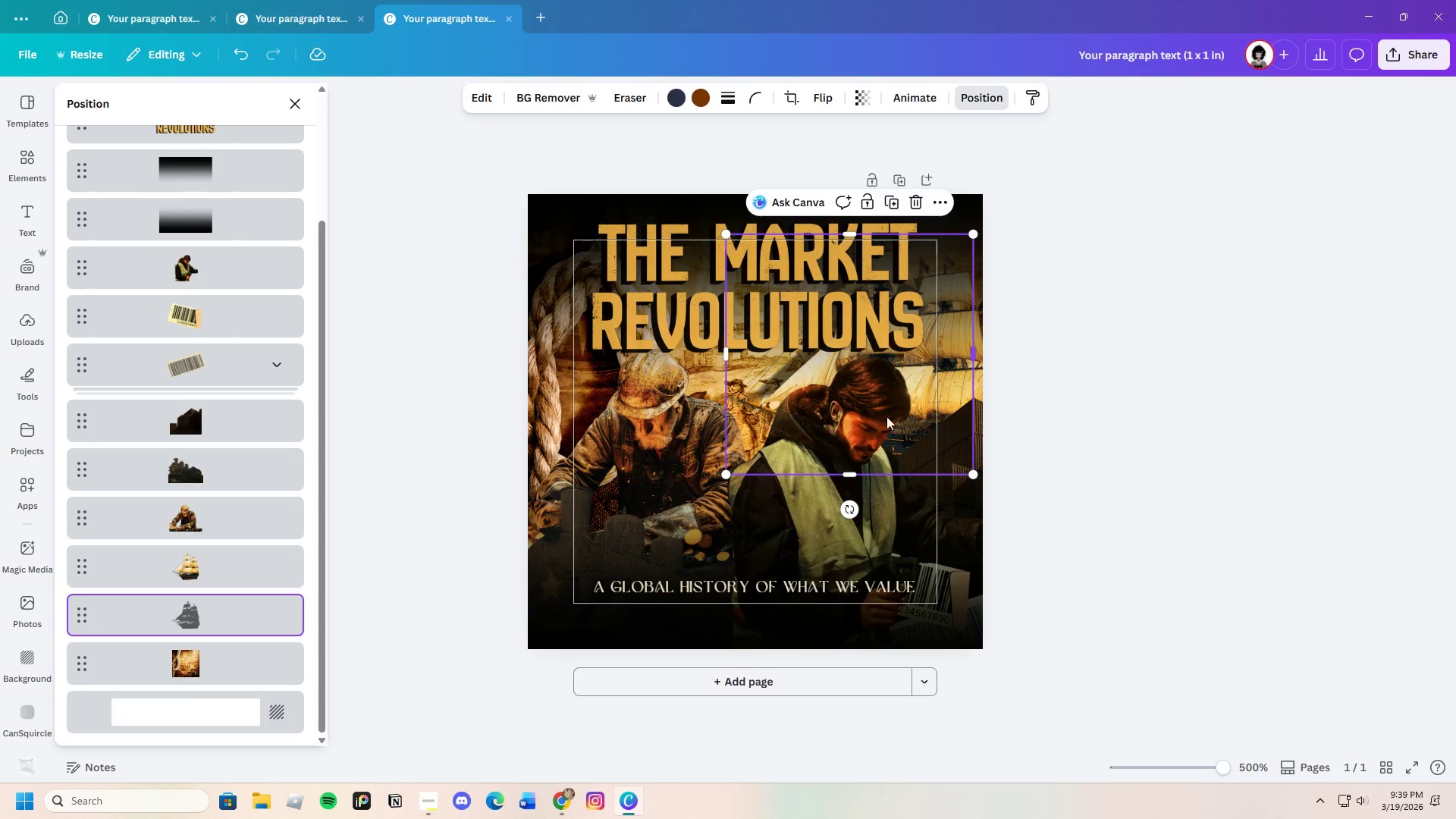 
left_click_drag(start_coordinate=[903, 412], to_coordinate=[927, 398])
 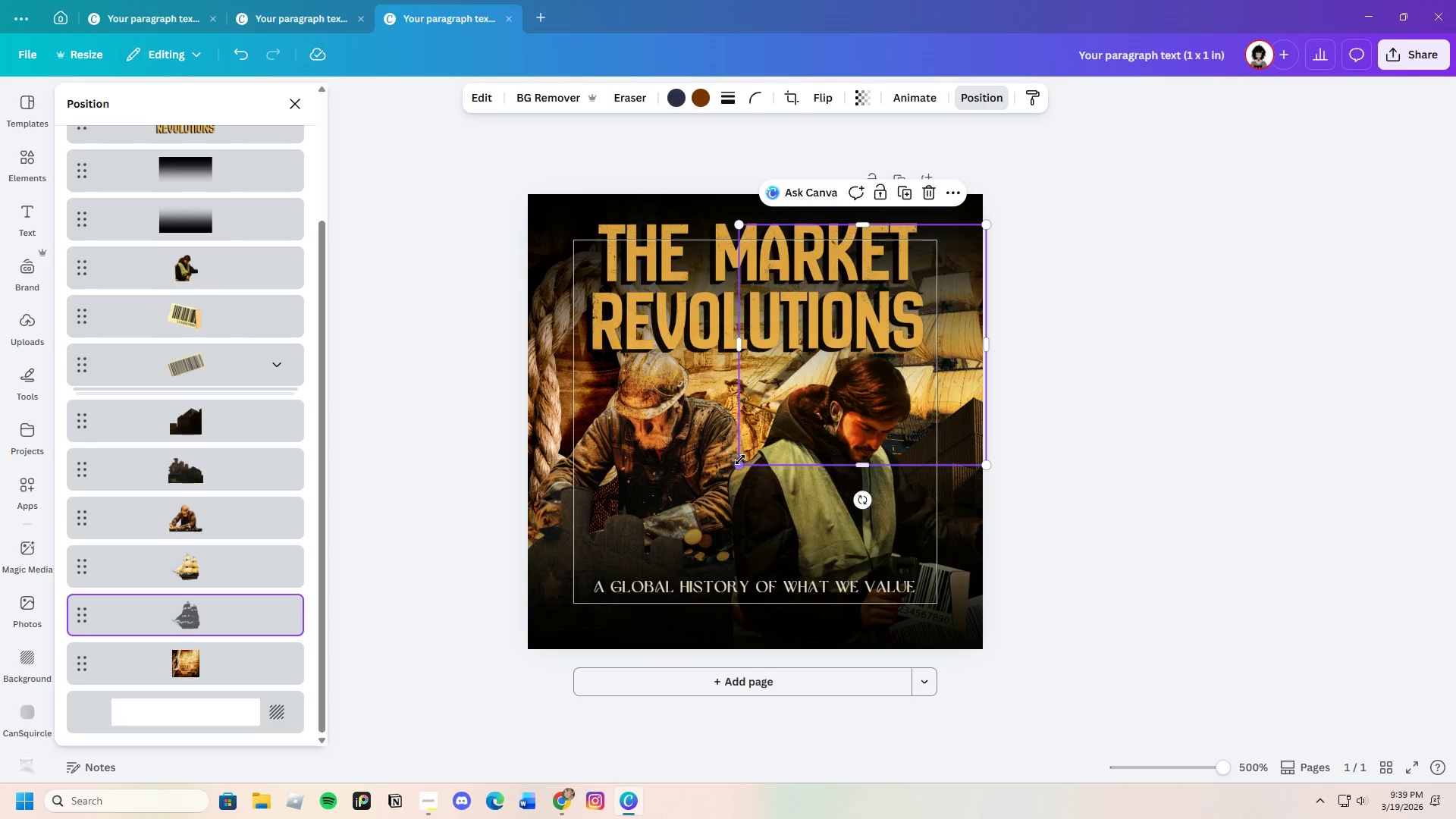 
left_click_drag(start_coordinate=[740, 461], to_coordinate=[700, 465])
 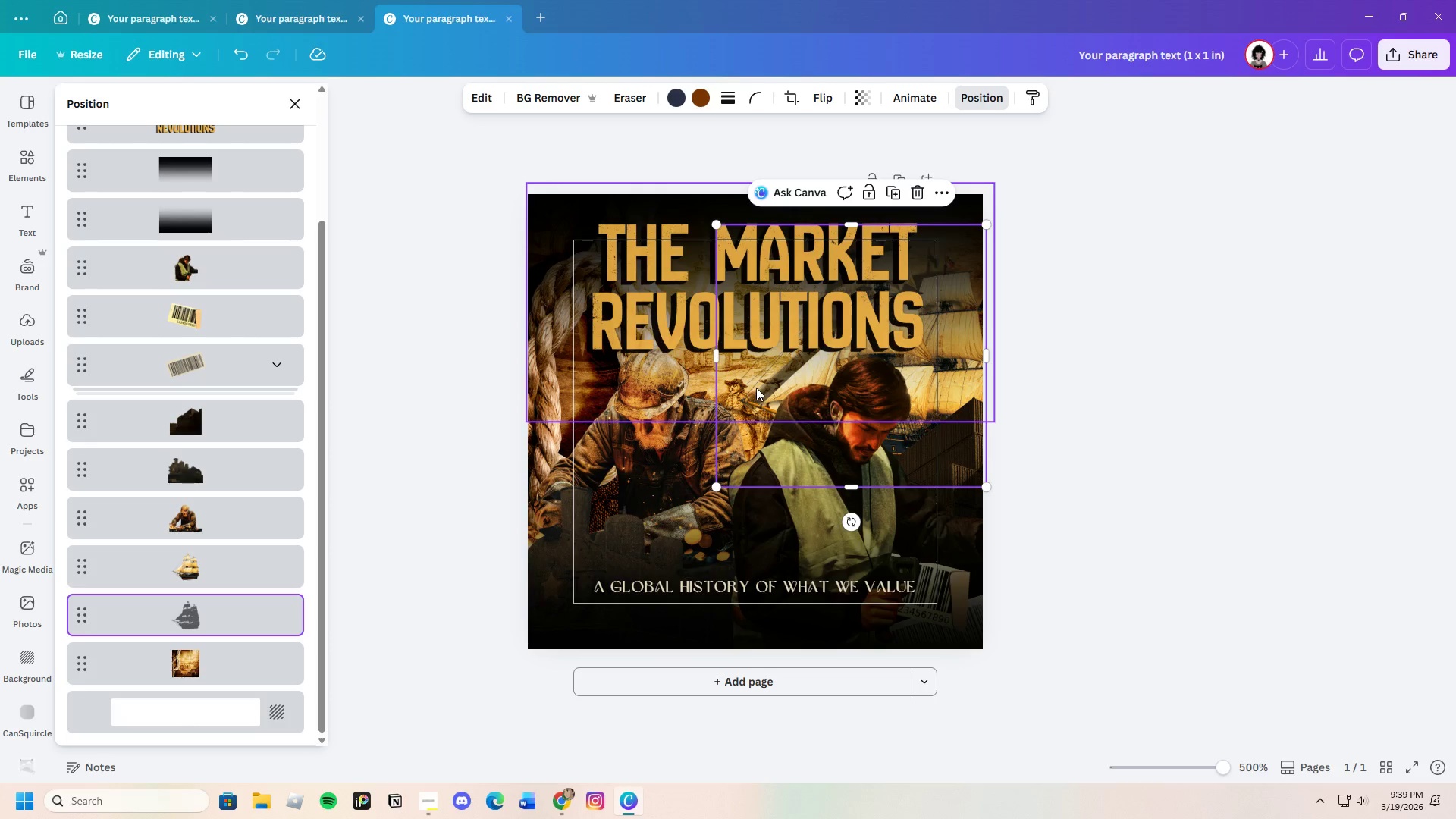 
left_click_drag(start_coordinate=[756, 388], to_coordinate=[774, 376])
 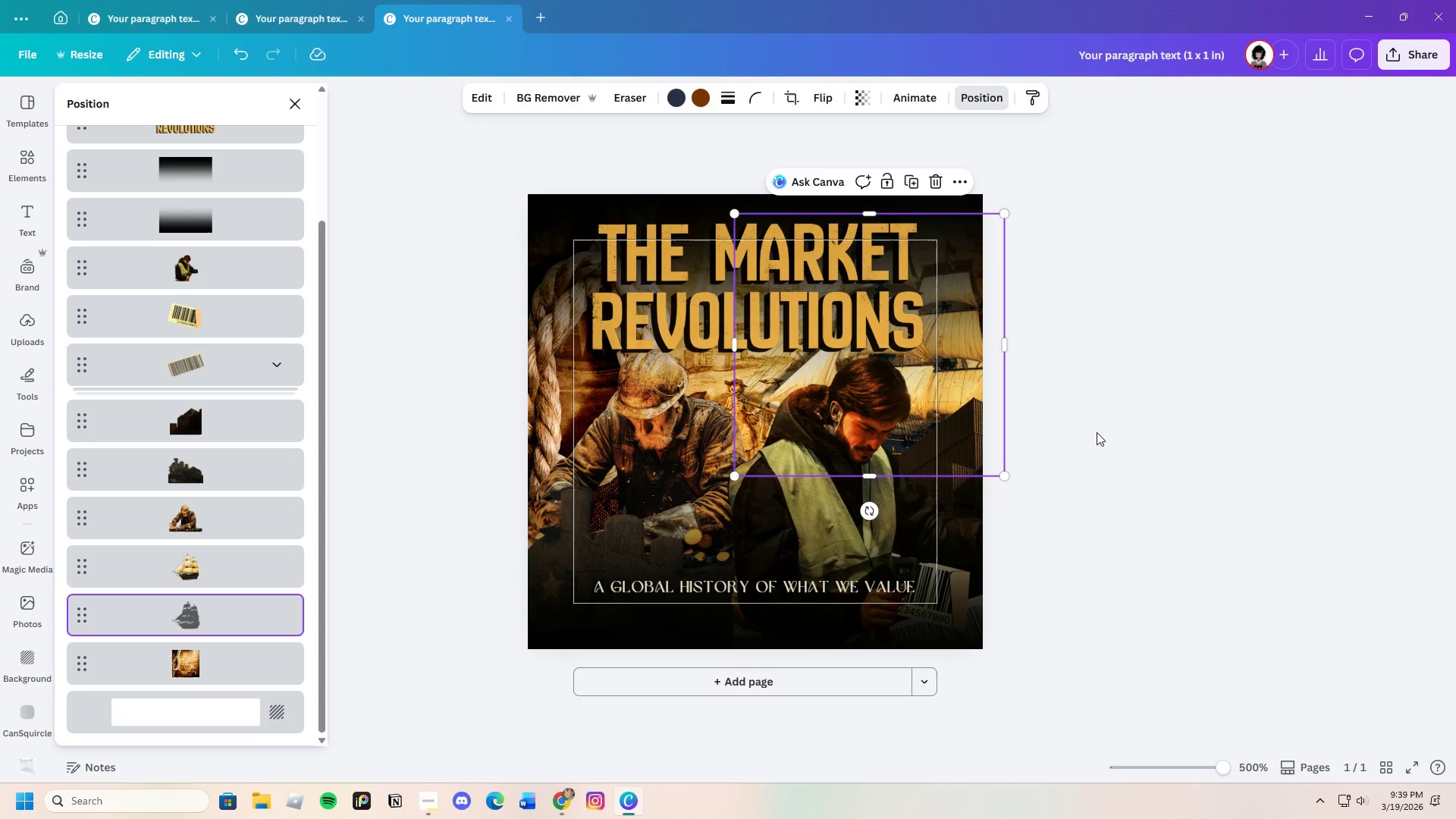 
left_click([1097, 432])
 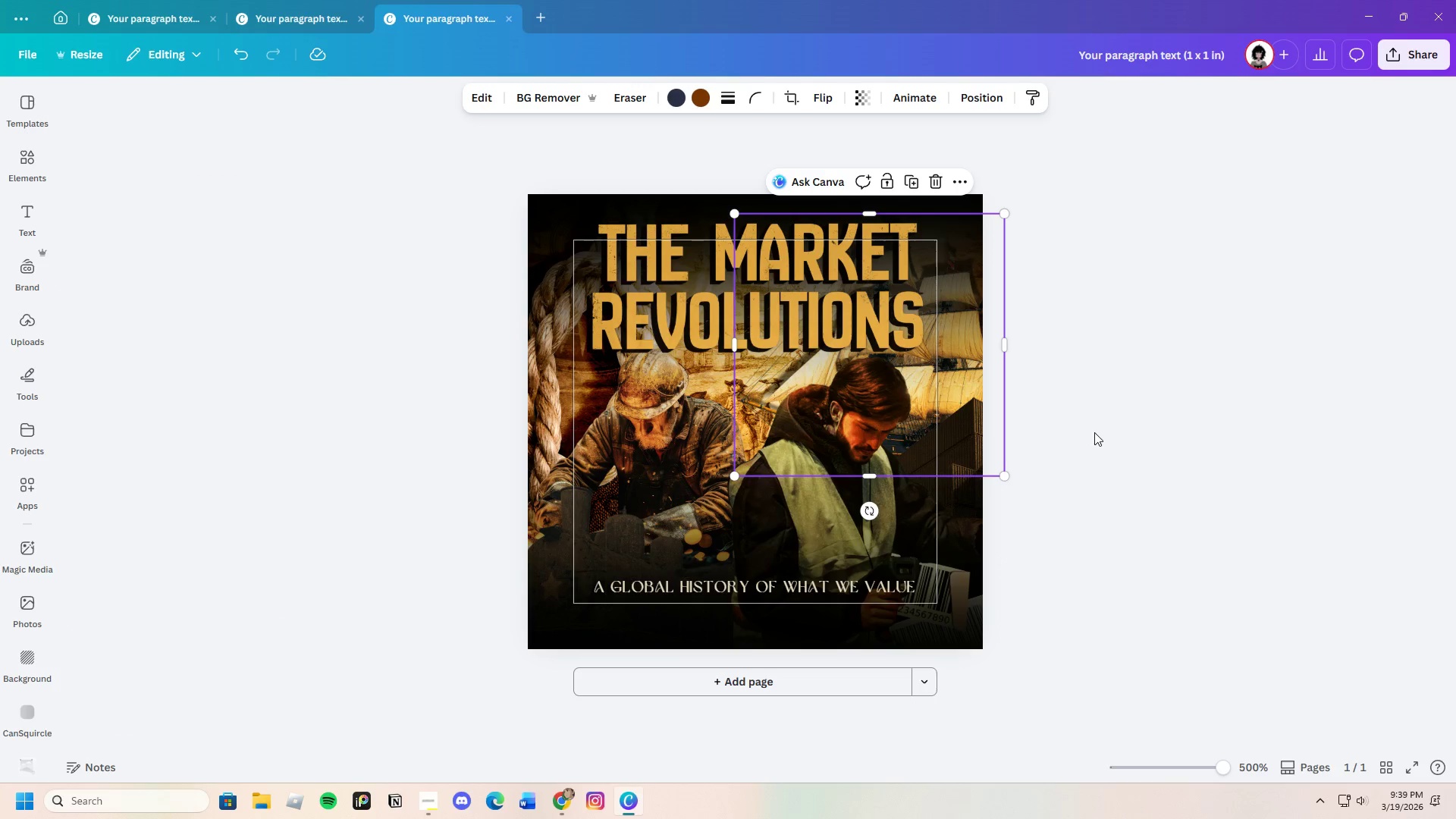 
left_click([1094, 432])
 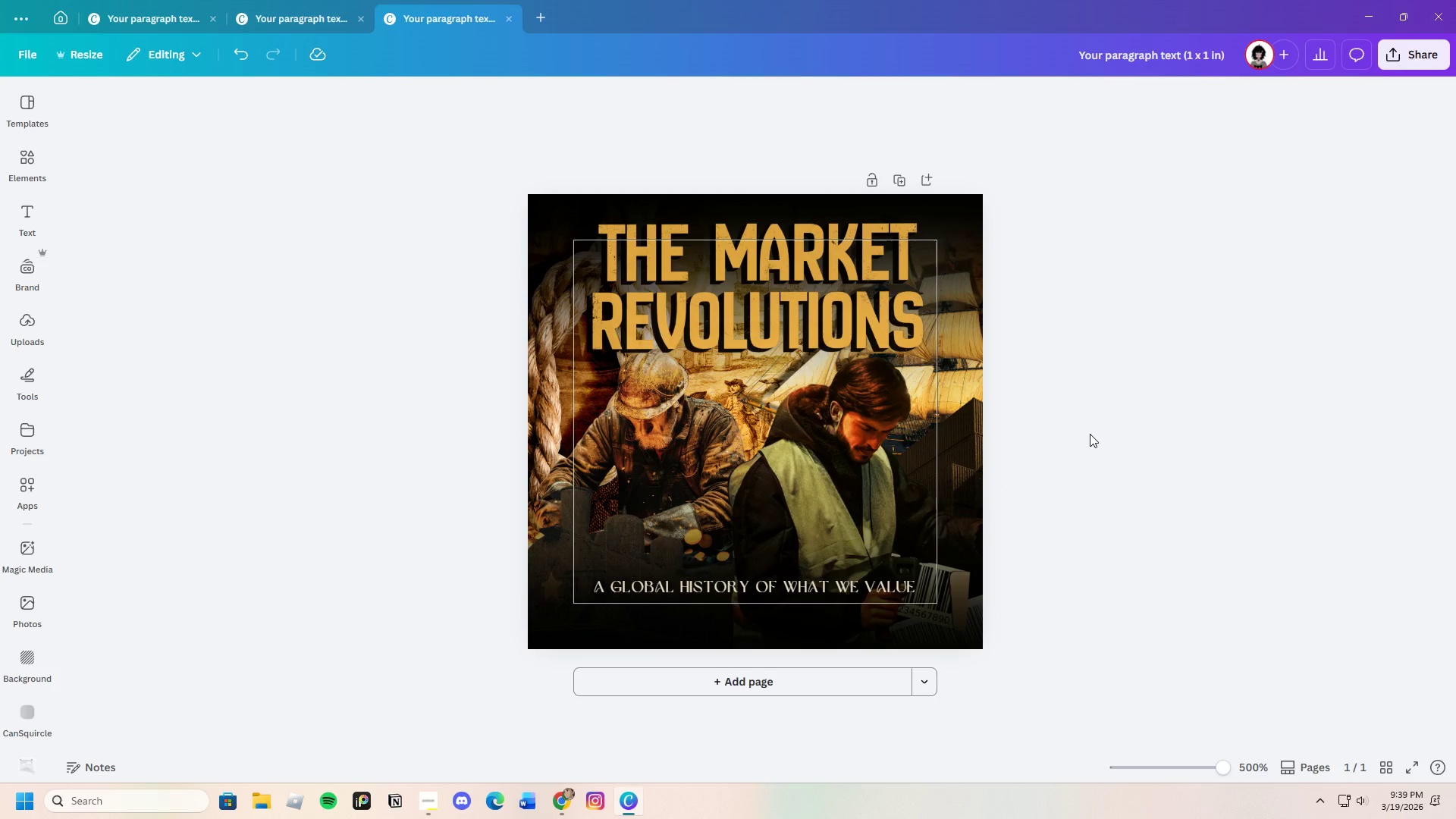 
wait(13.11)
 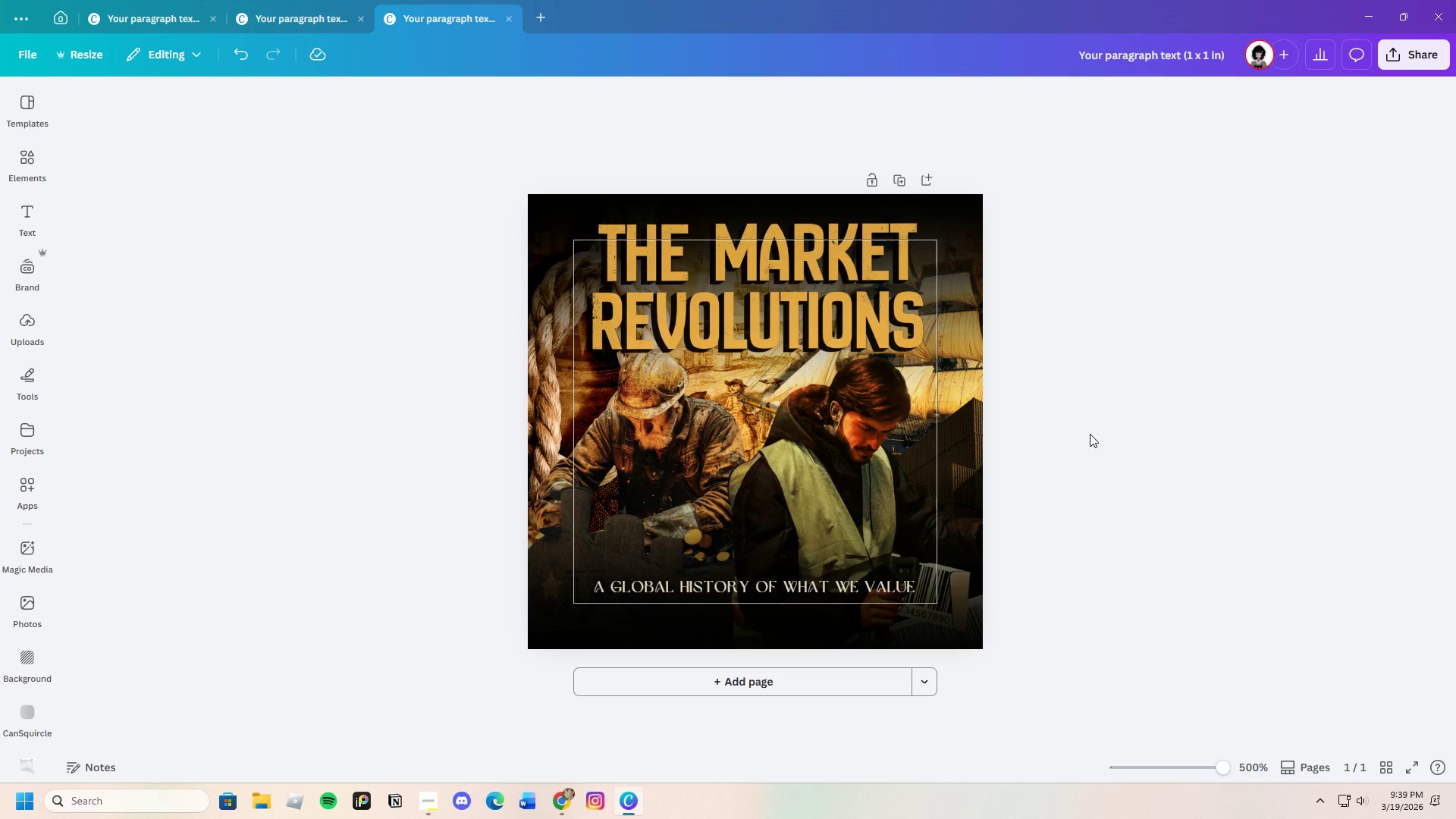 
left_click([979, 431])
 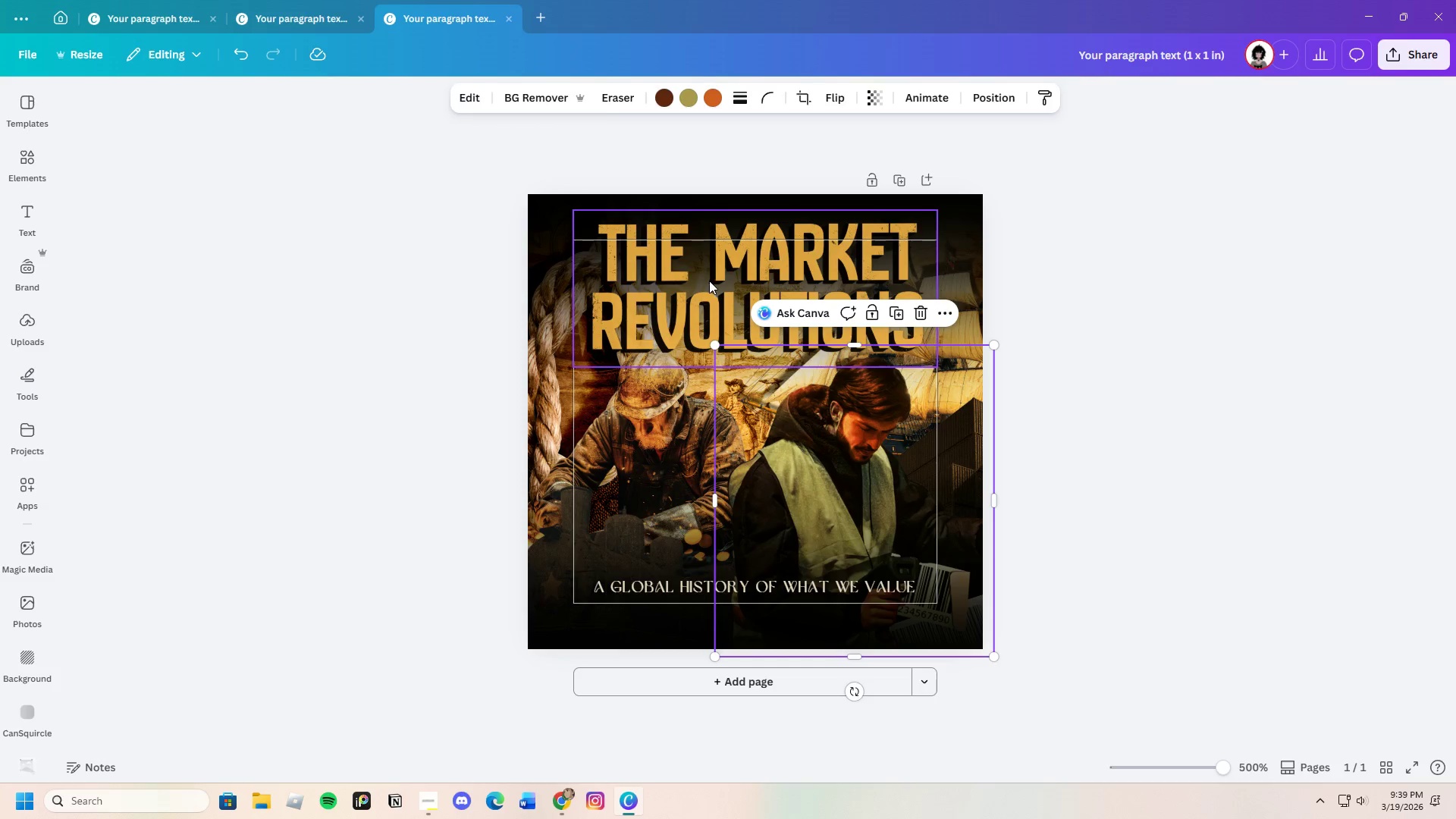 
left_click([709, 281])
 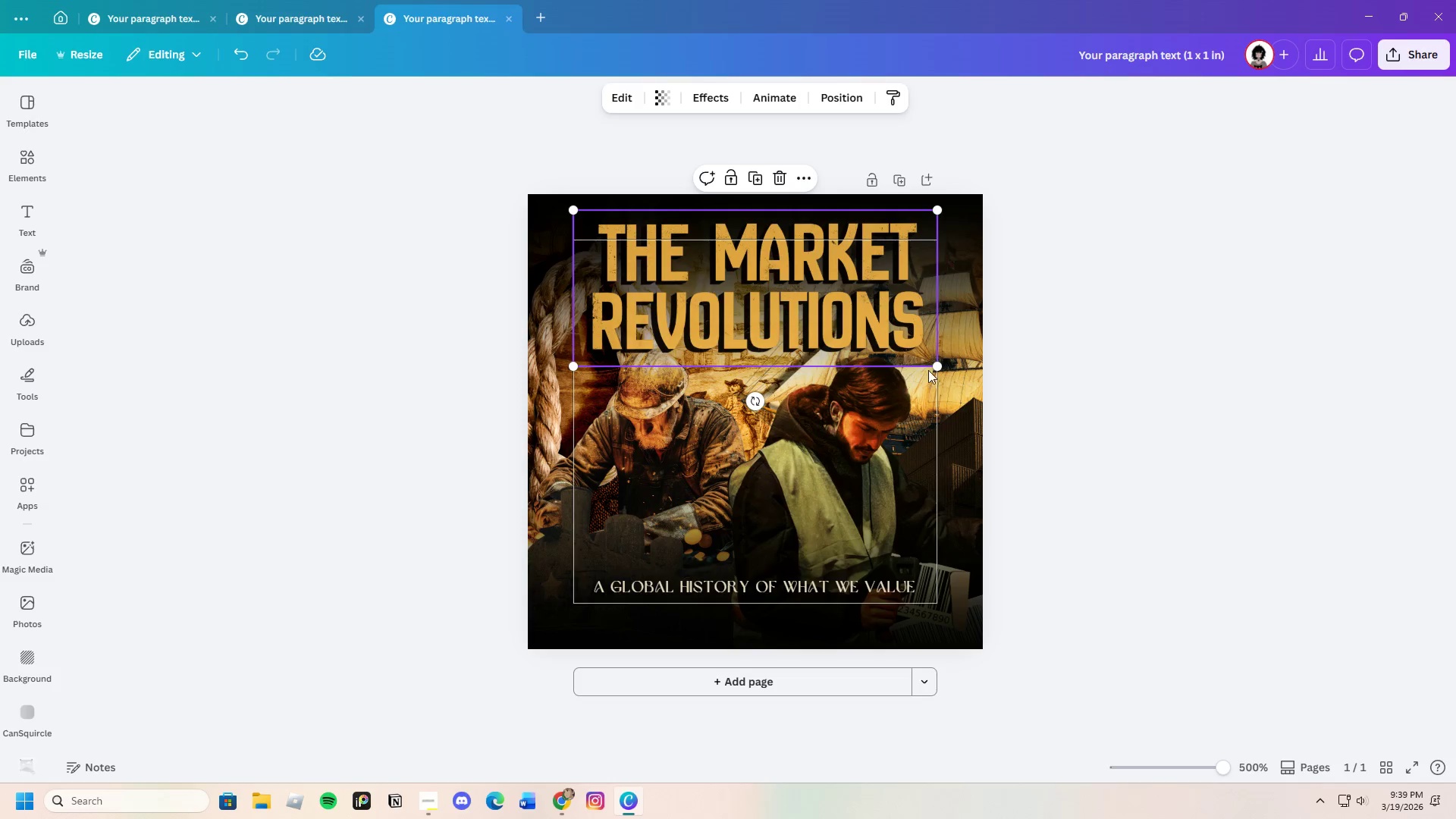 
left_click_drag(start_coordinate=[939, 366], to_coordinate=[1054, 388])
 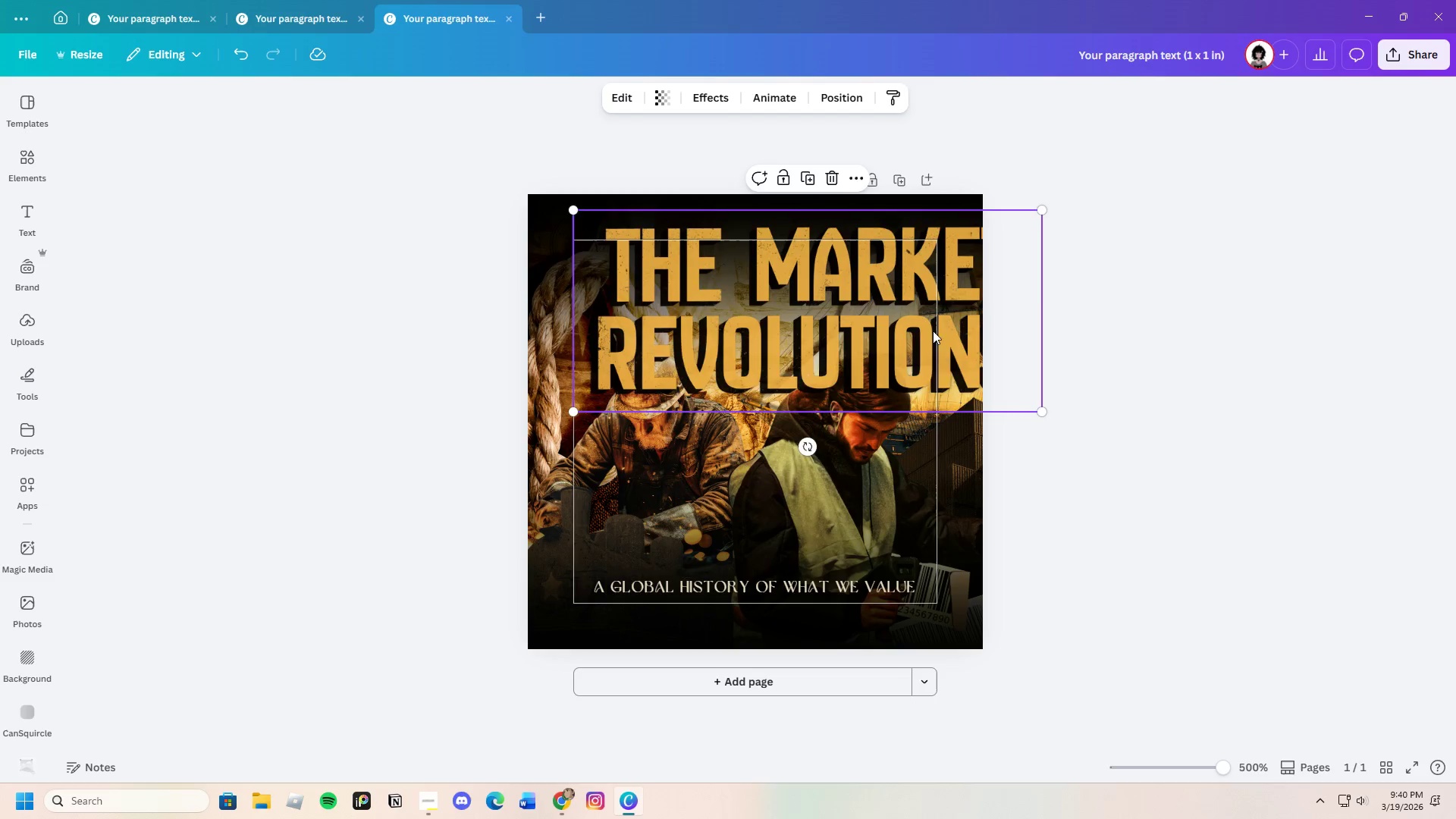 
left_click_drag(start_coordinate=[933, 331], to_coordinate=[884, 315])
 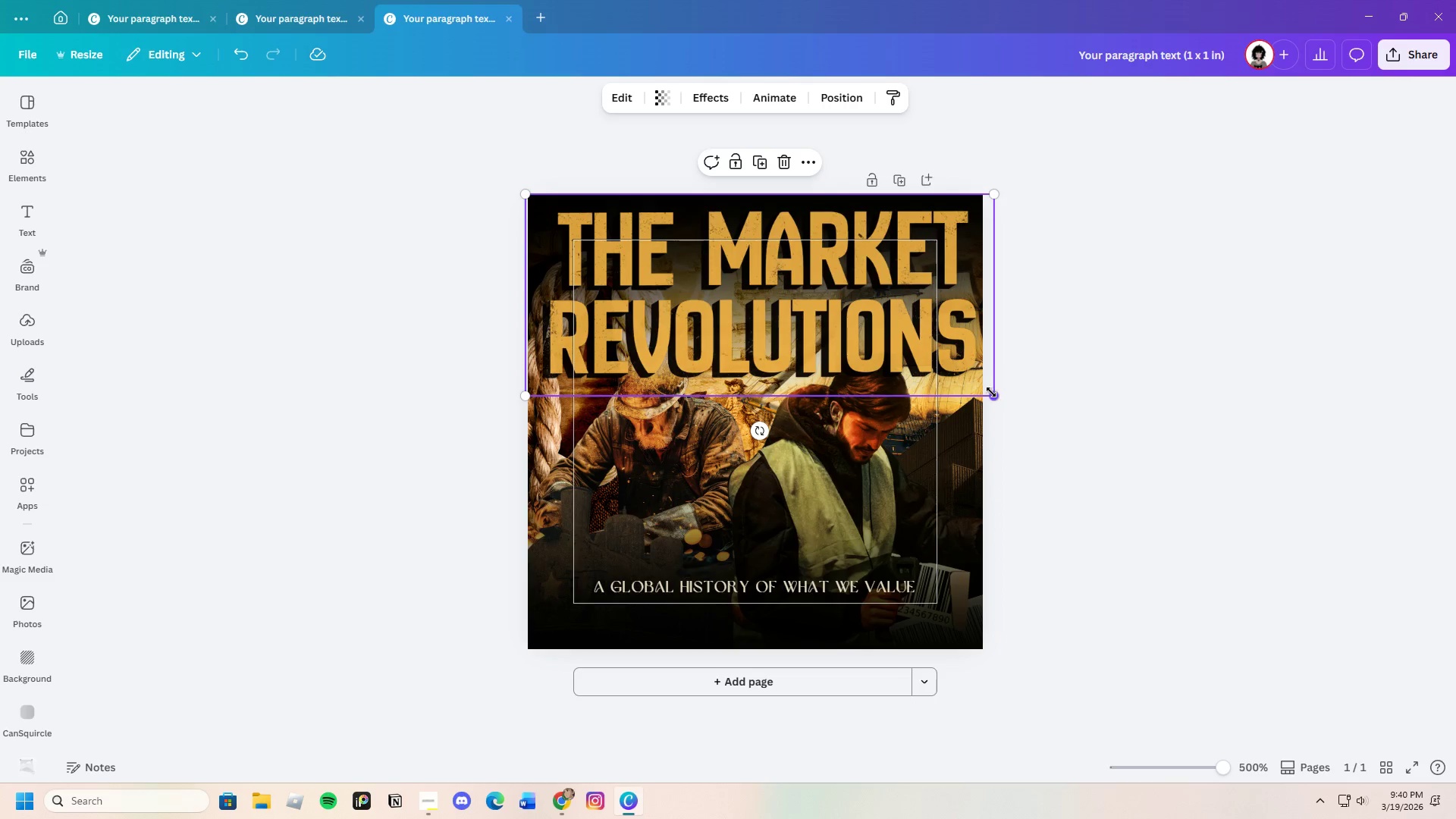 
left_click_drag(start_coordinate=[990, 392], to_coordinate=[924, 373])
 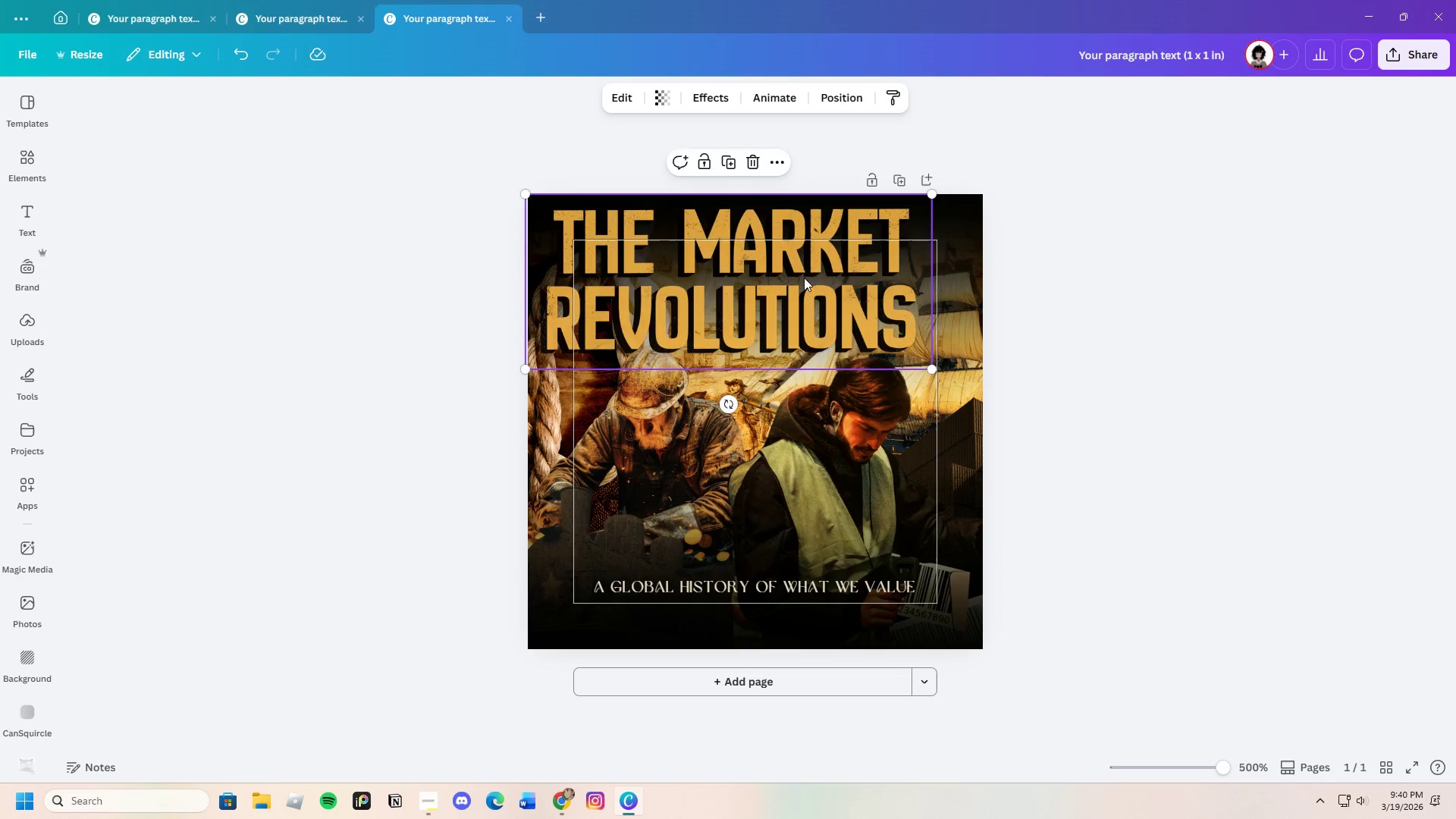 
left_click_drag(start_coordinate=[804, 278], to_coordinate=[828, 284])
 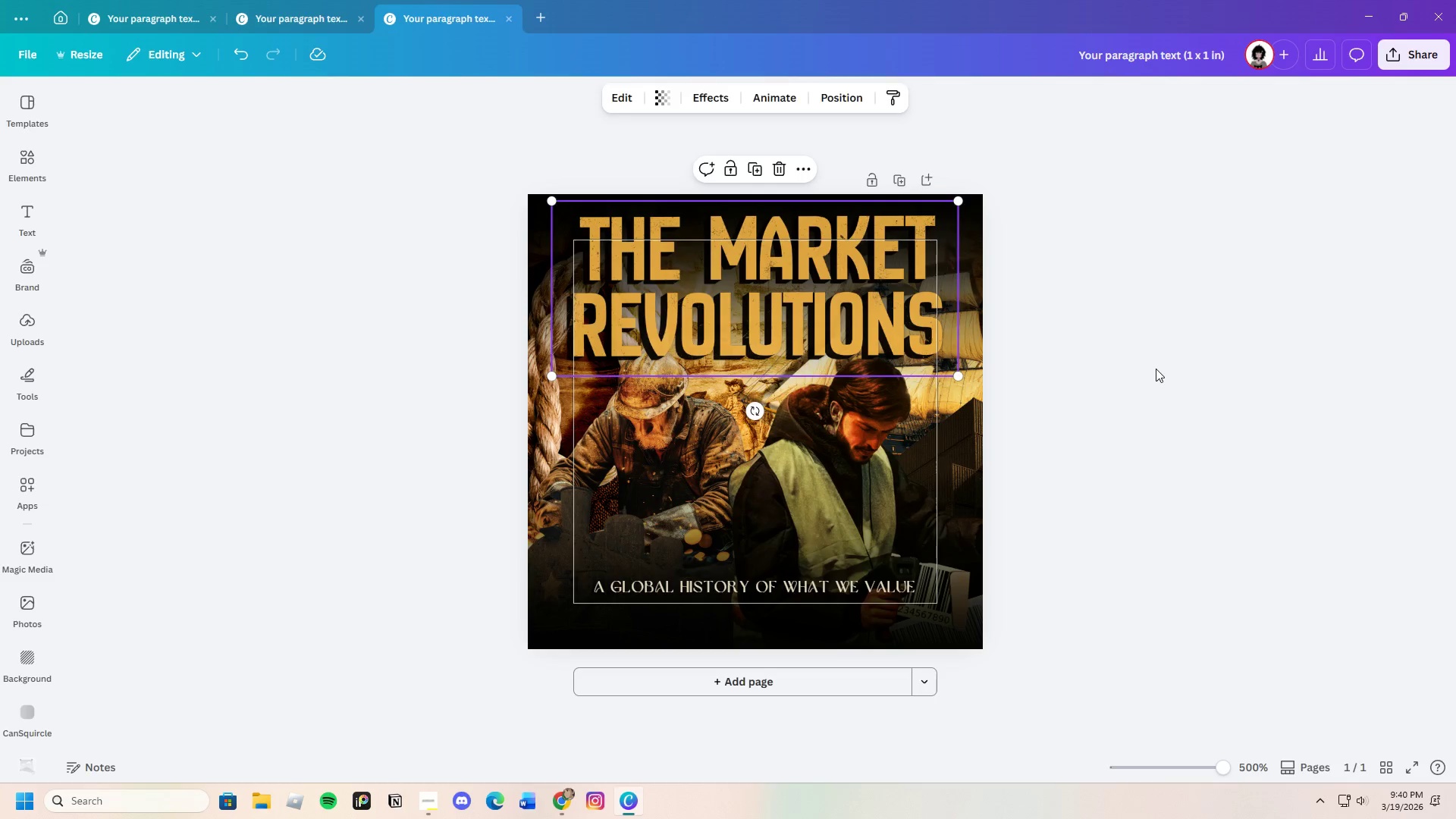 
left_click([1156, 369])
 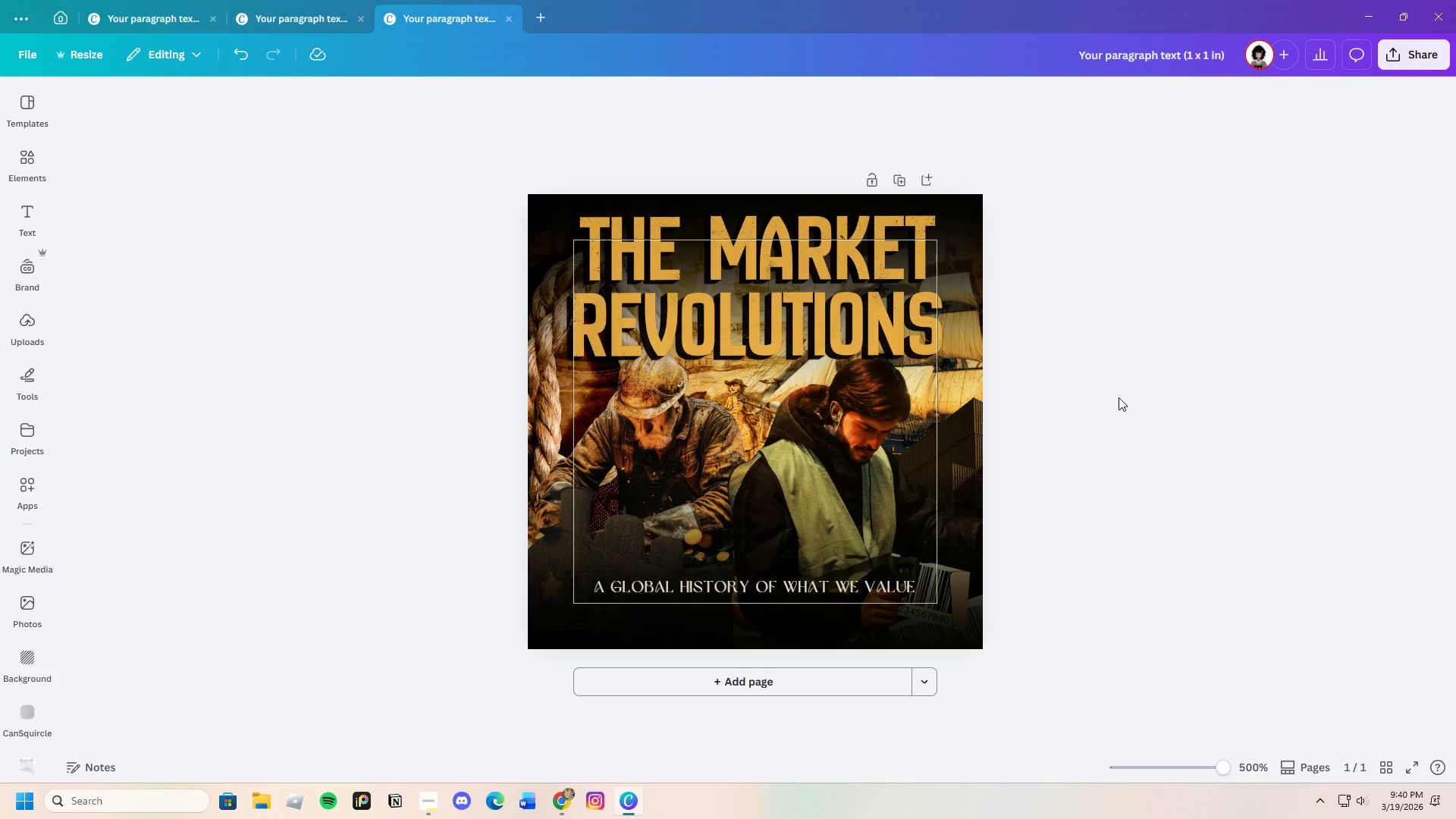 
wait(12.88)
 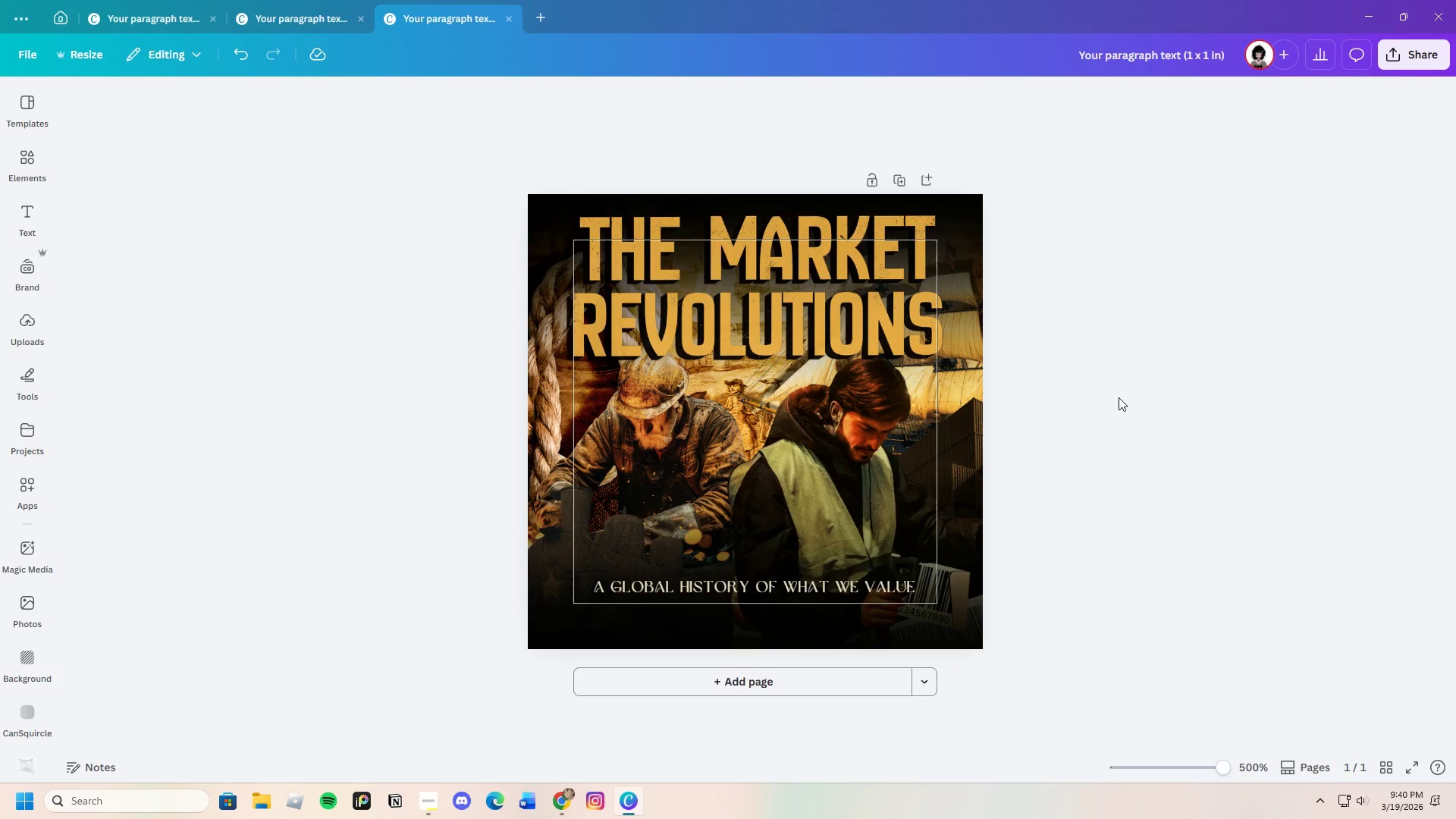 
left_click_drag(start_coordinate=[1224, 766], to_coordinate=[1239, 752])
 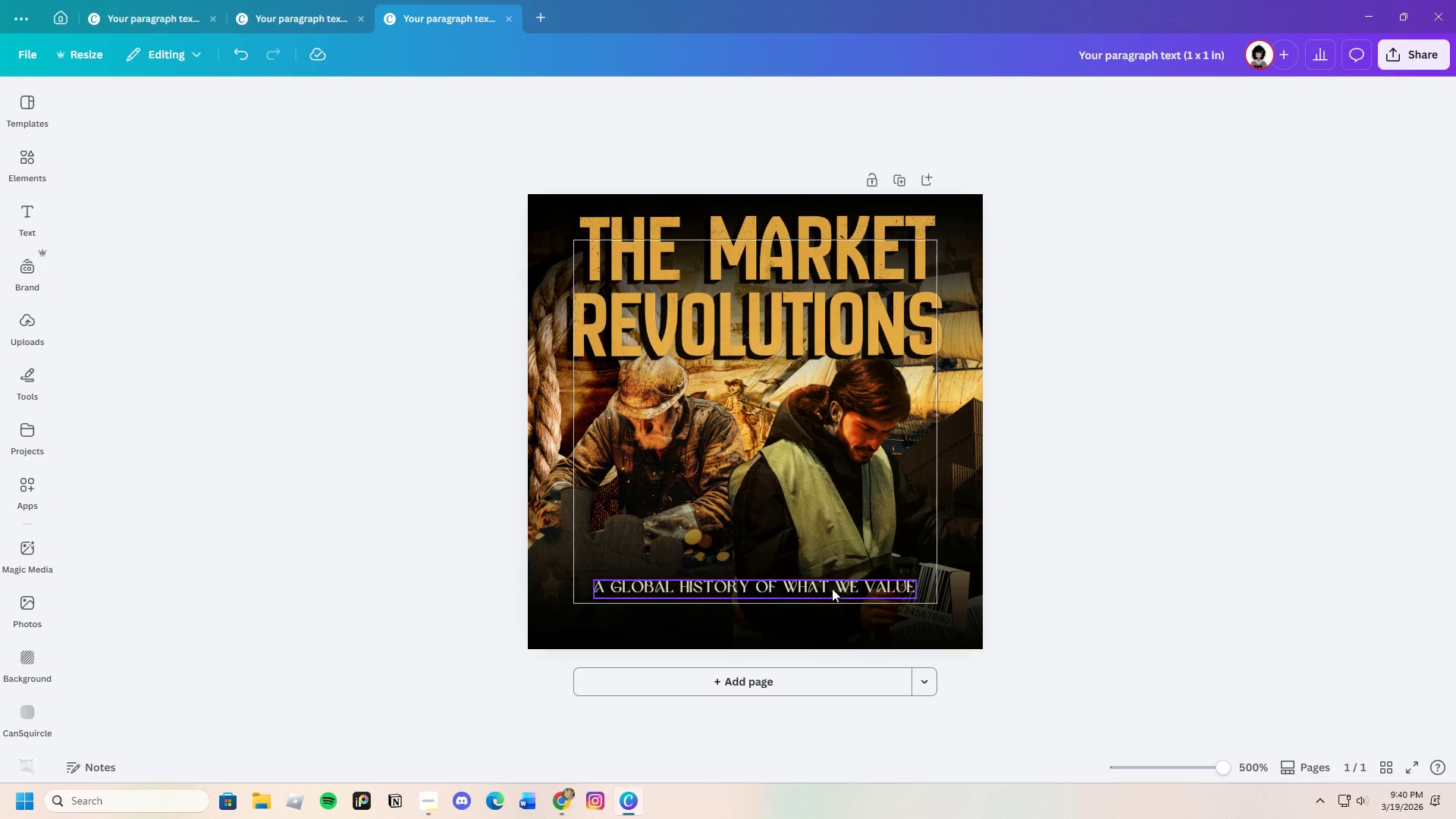 
left_click_drag(start_coordinate=[833, 586], to_coordinate=[835, 382])
 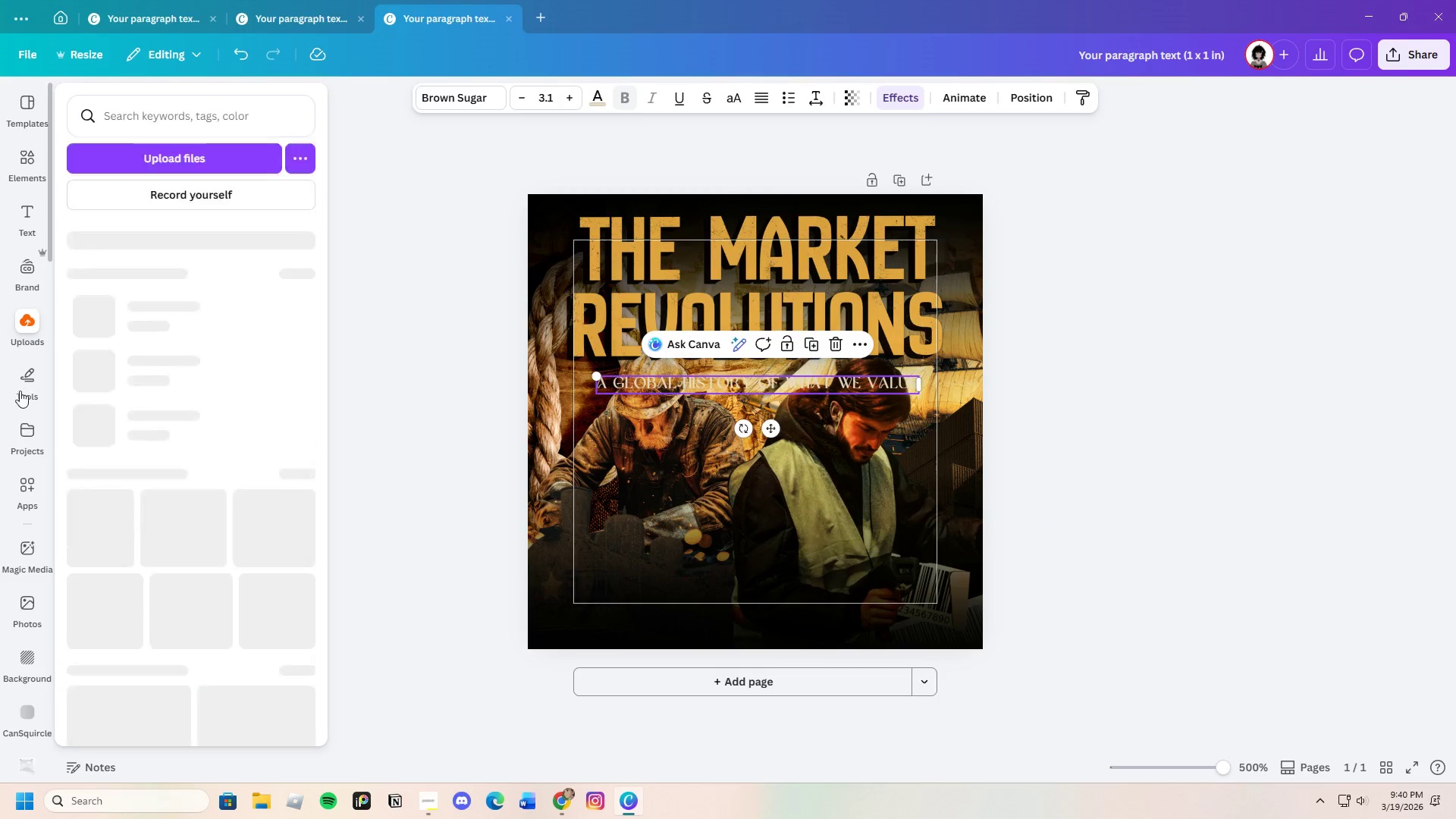 
left_click([76, 380])
 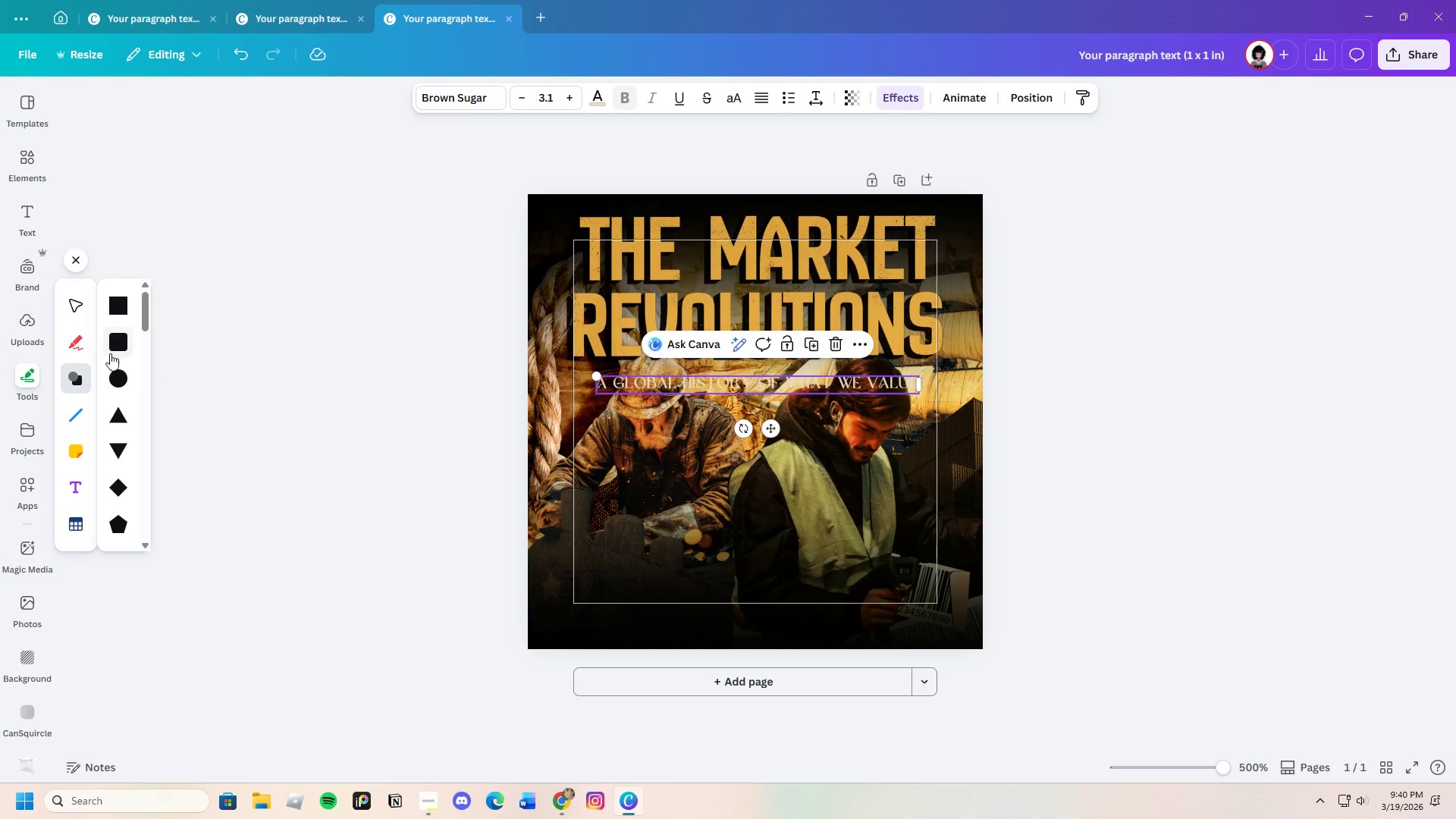 
left_click([126, 339])
 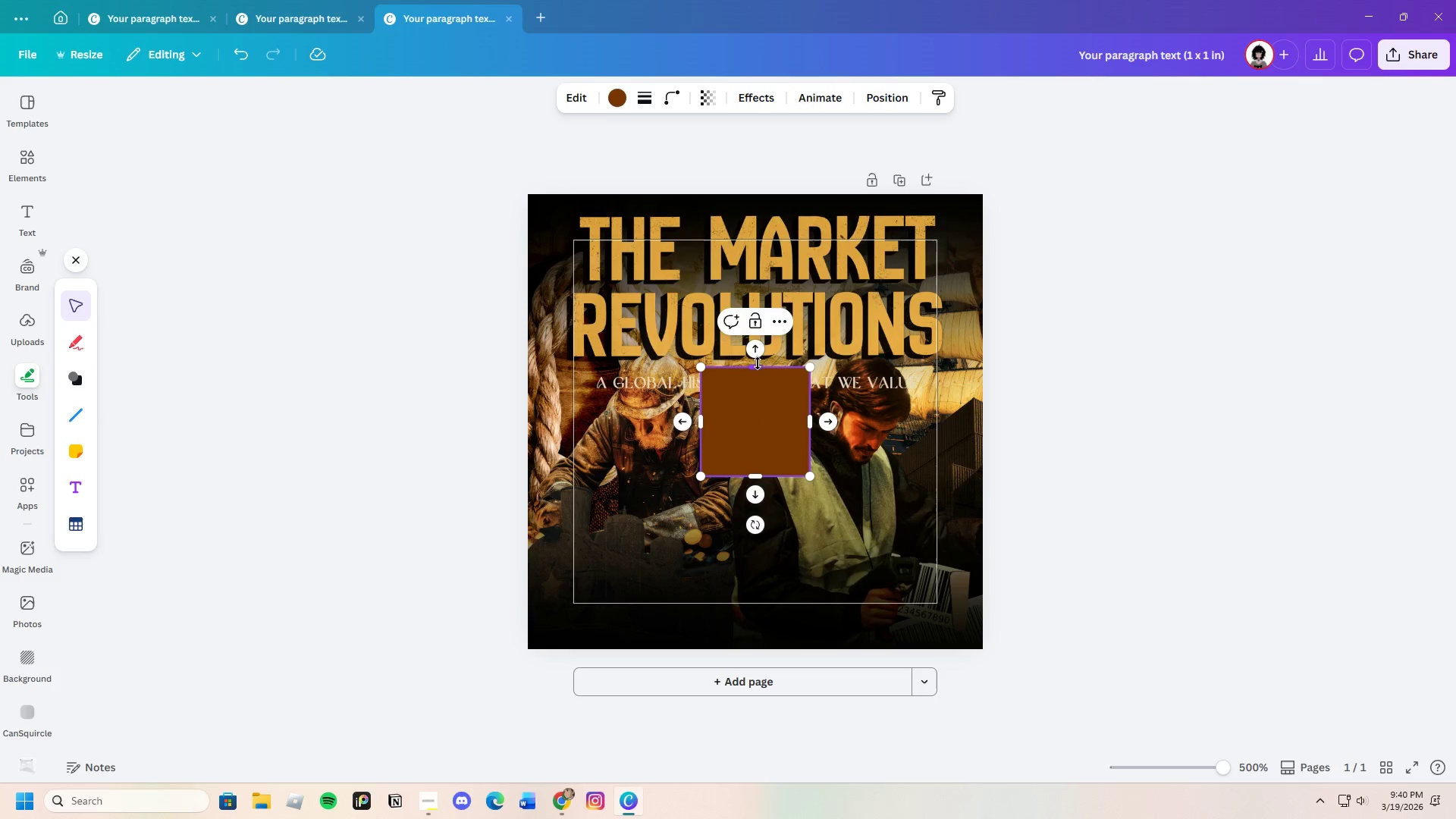 
left_click_drag(start_coordinate=[754, 367], to_coordinate=[791, 449])
 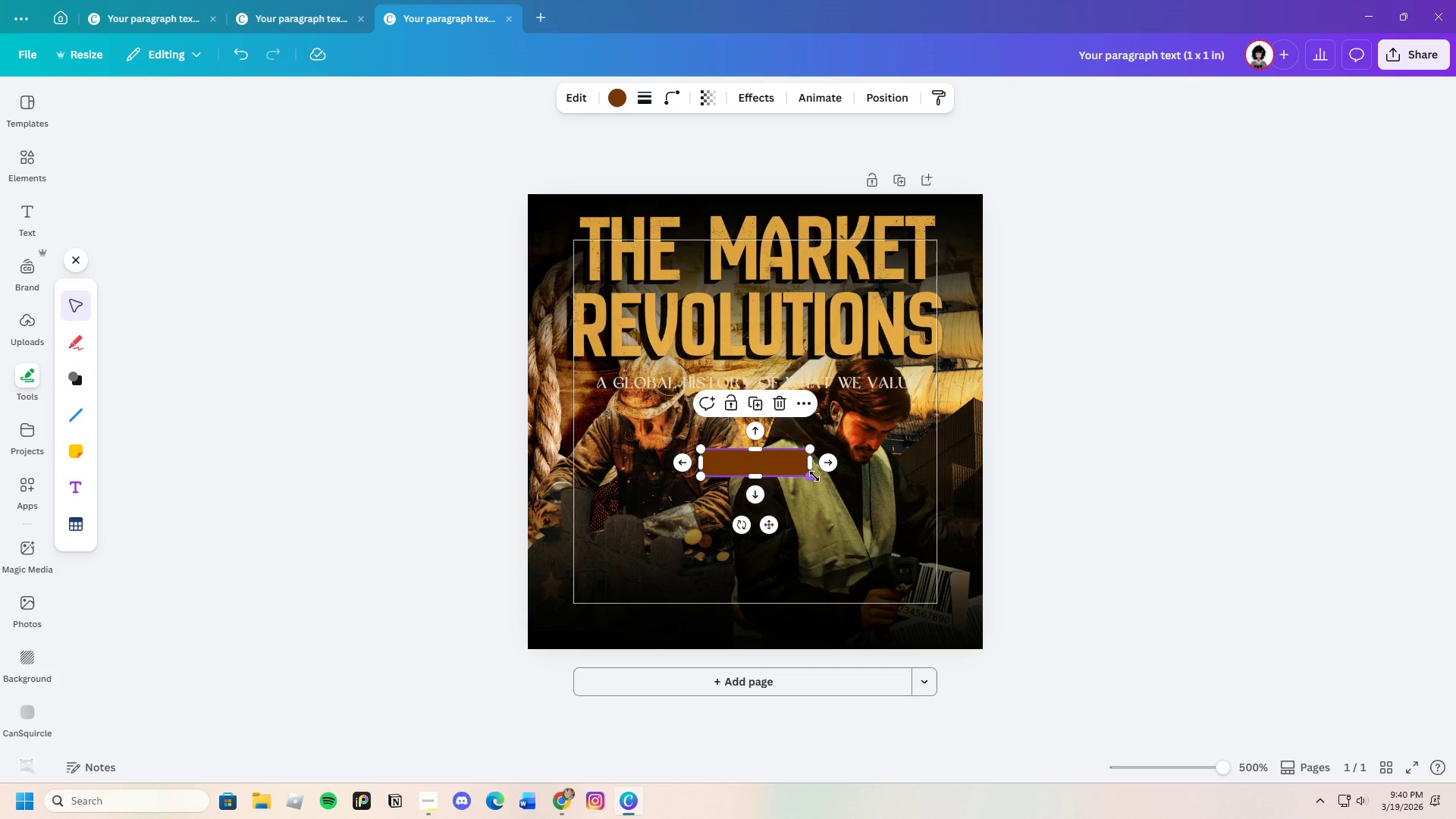 
left_click_drag(start_coordinate=[814, 476], to_coordinate=[972, 482])
 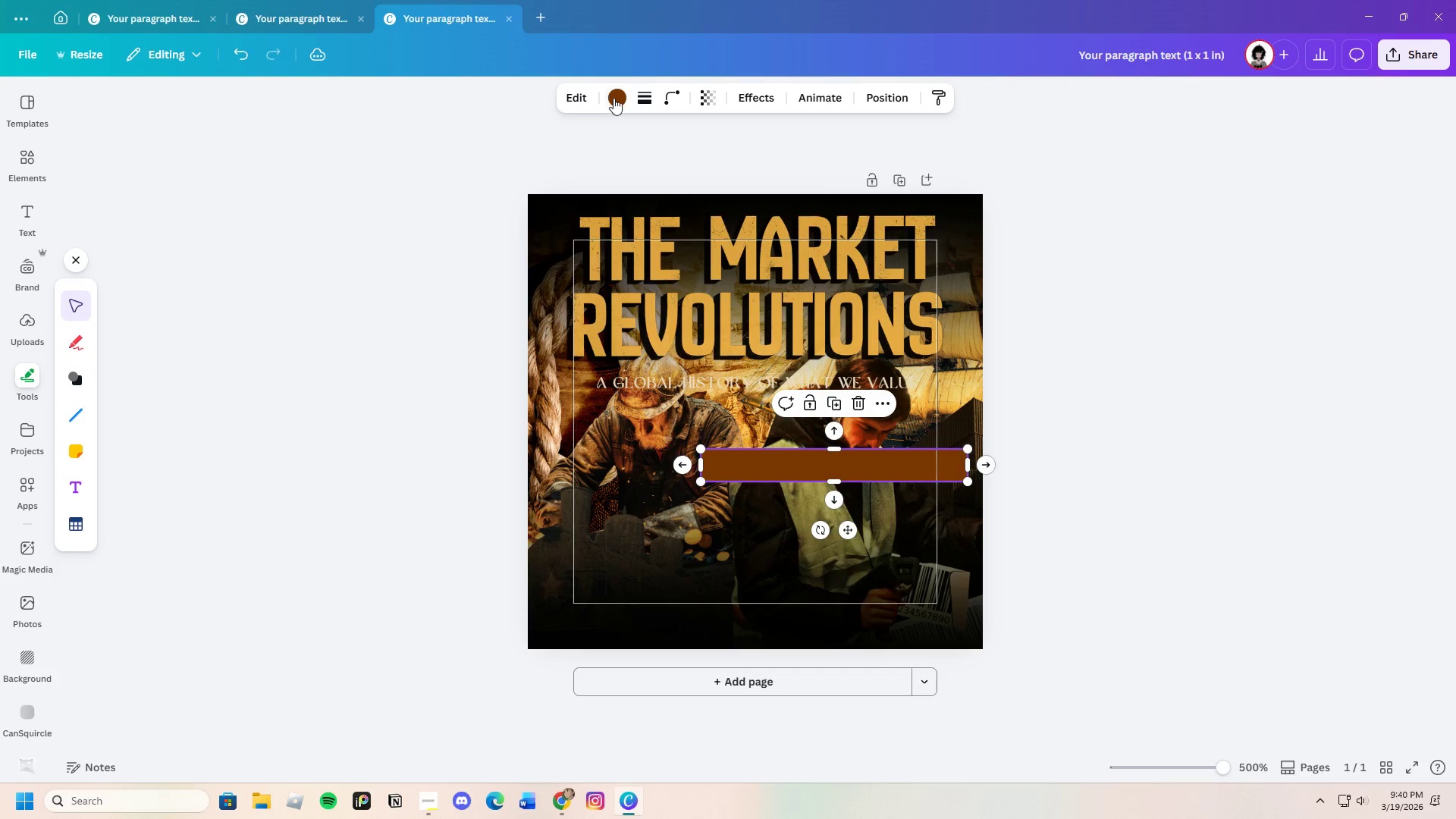 
left_click([613, 98])
 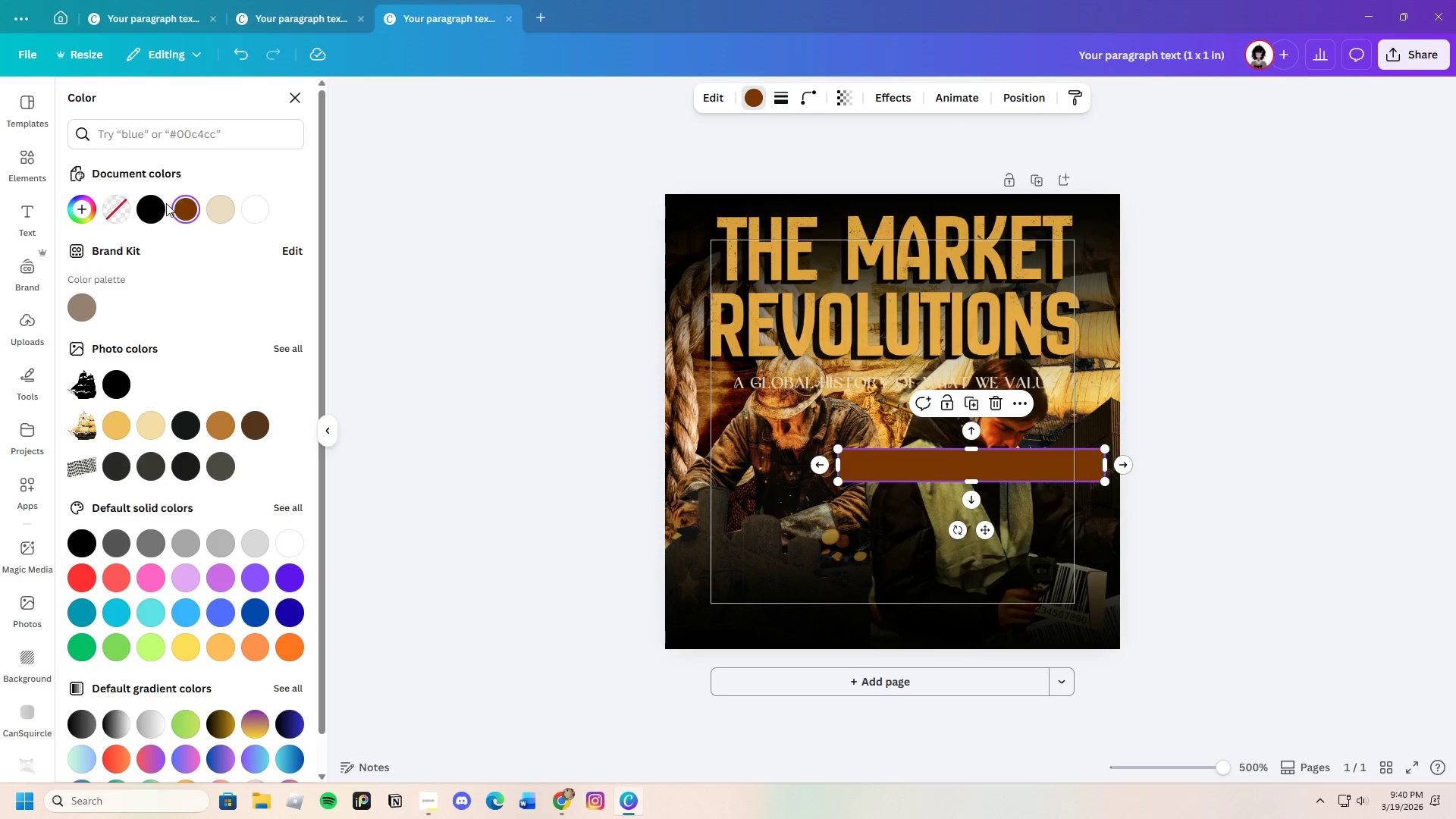 
left_click([154, 209])
 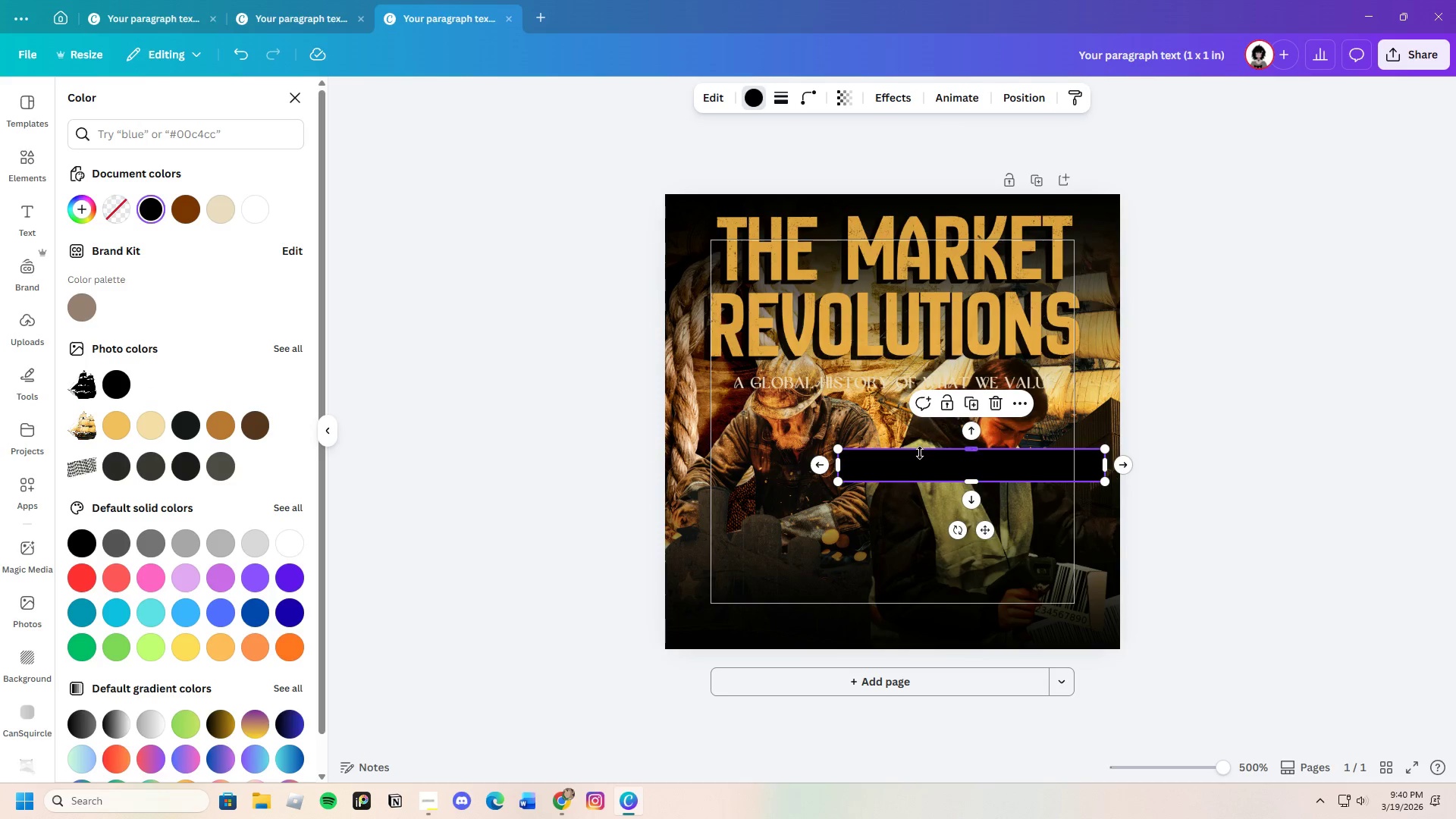 
right_click([921, 456])
 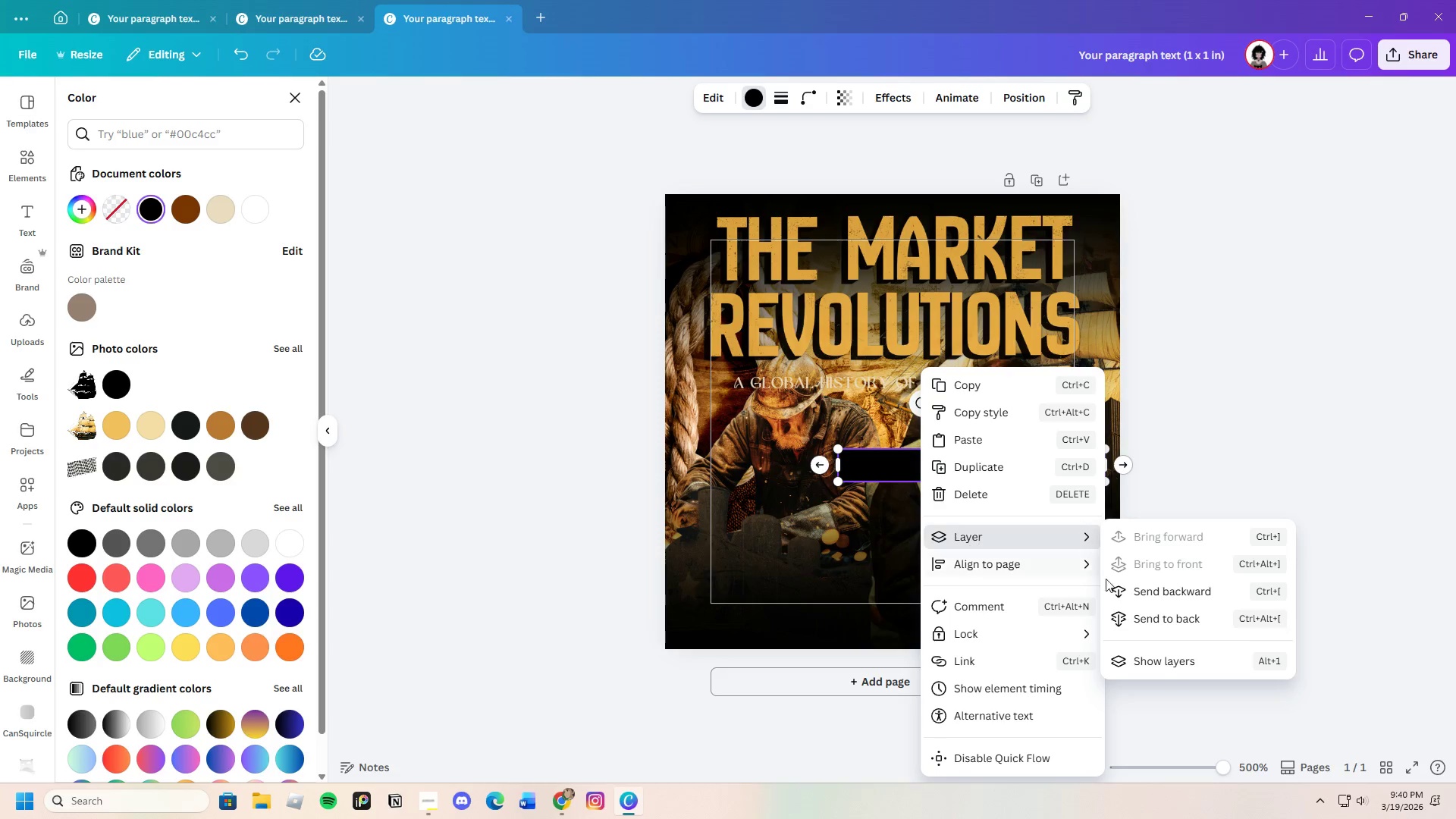 
left_click([1167, 595])
 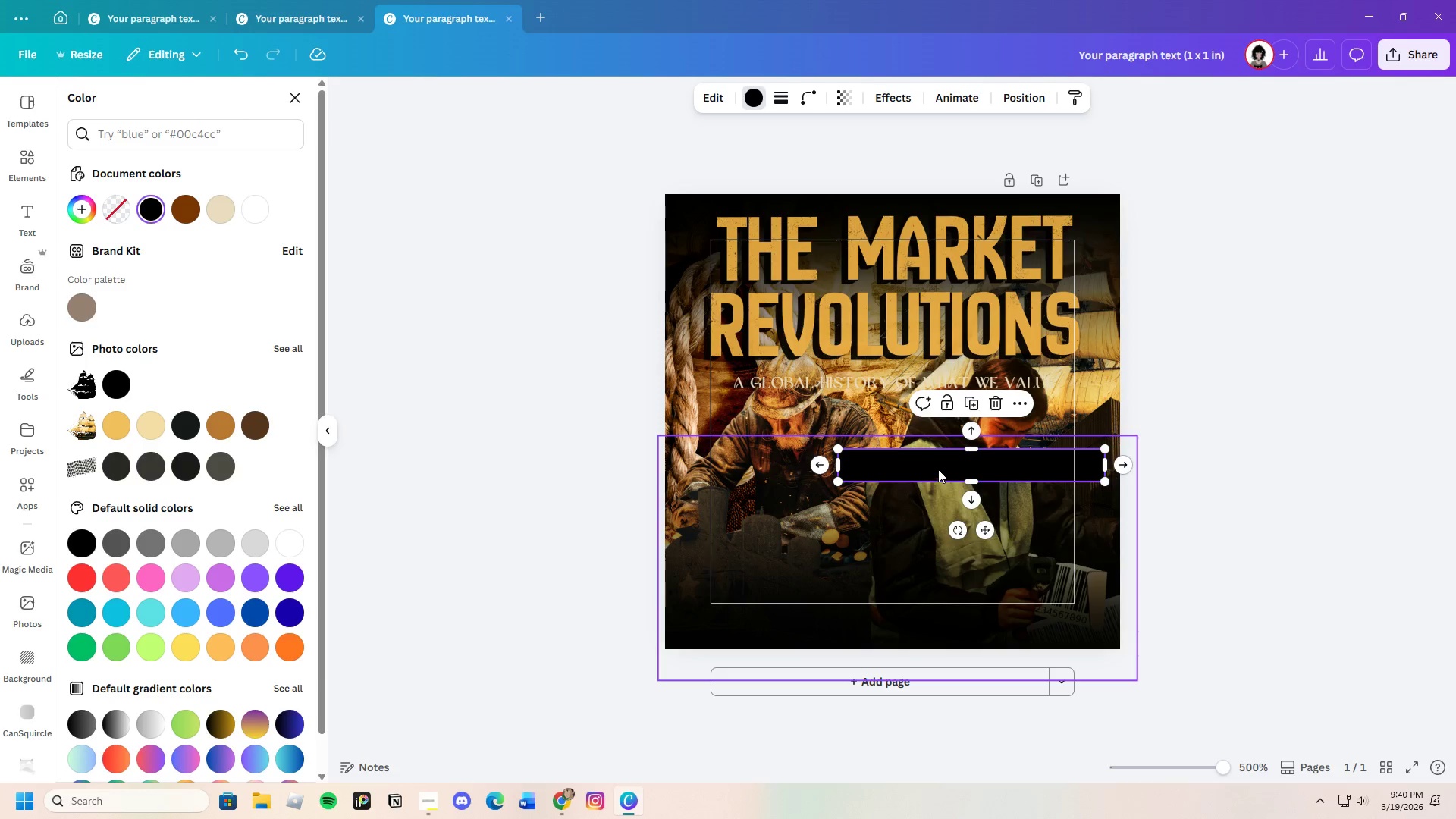 
left_click_drag(start_coordinate=[938, 469], to_coordinate=[827, 393])
 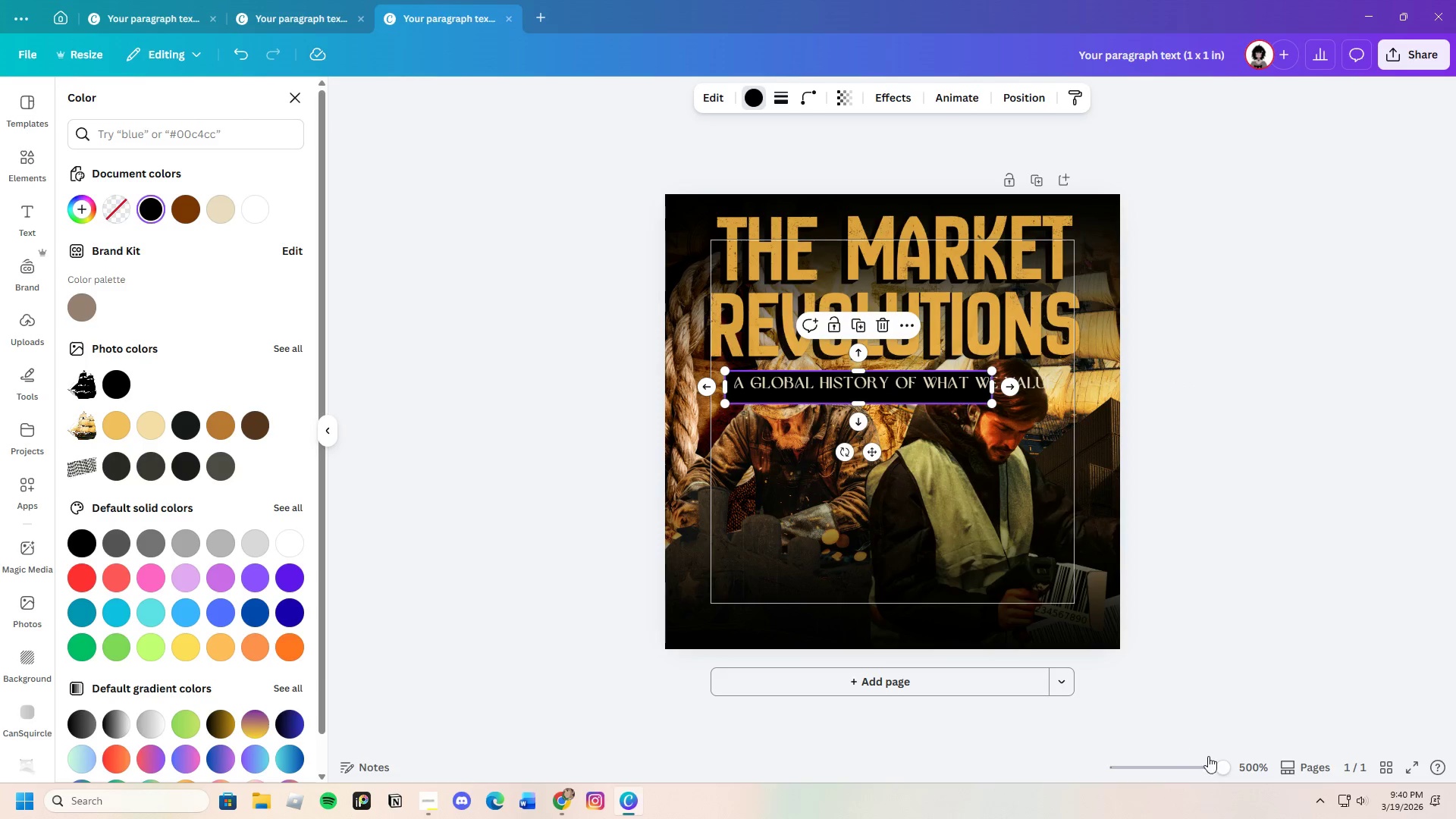 
left_click_drag(start_coordinate=[1223, 763], to_coordinate=[1241, 760])
 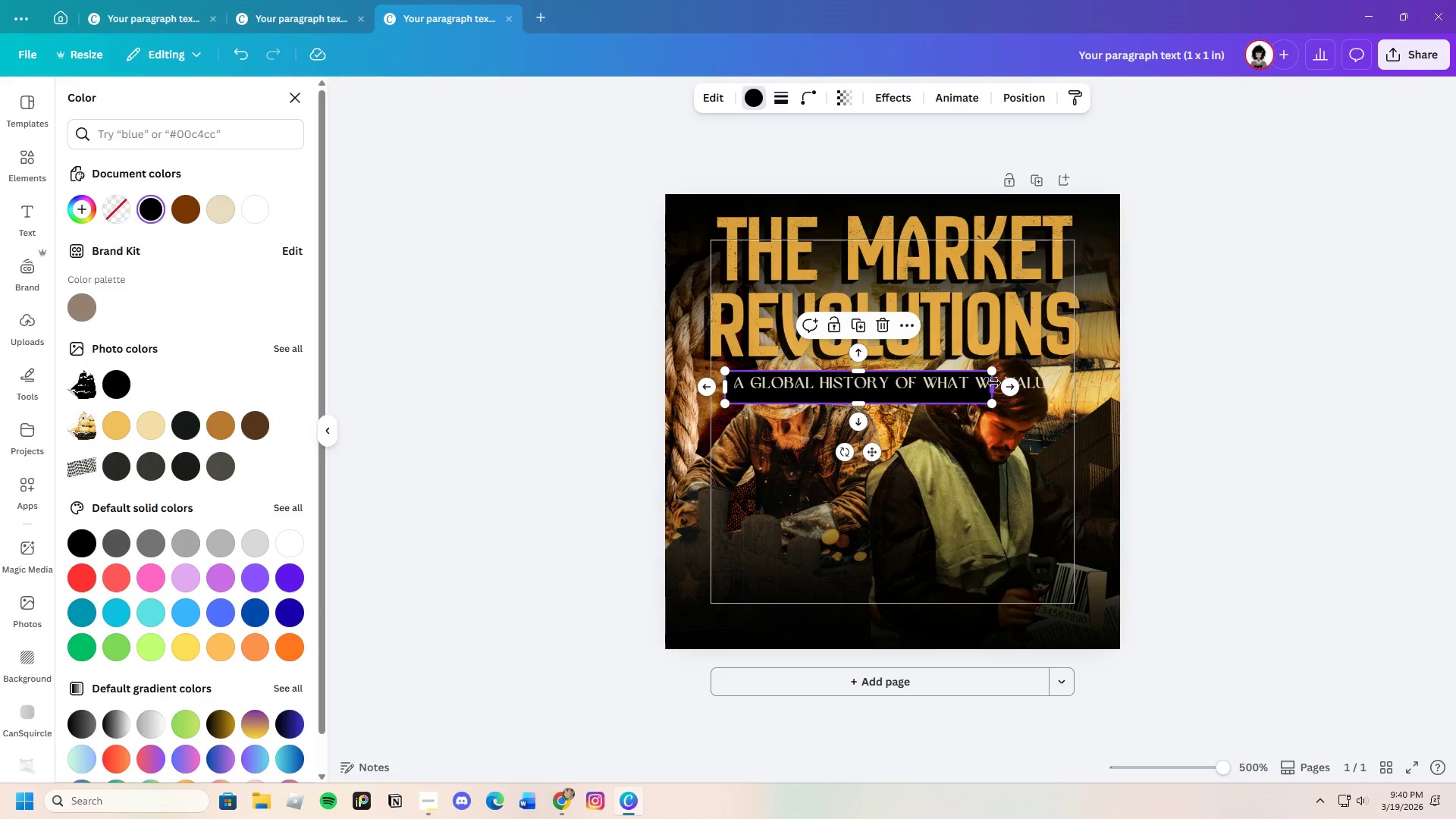 
left_click_drag(start_coordinate=[994, 383], to_coordinate=[1062, 383])
 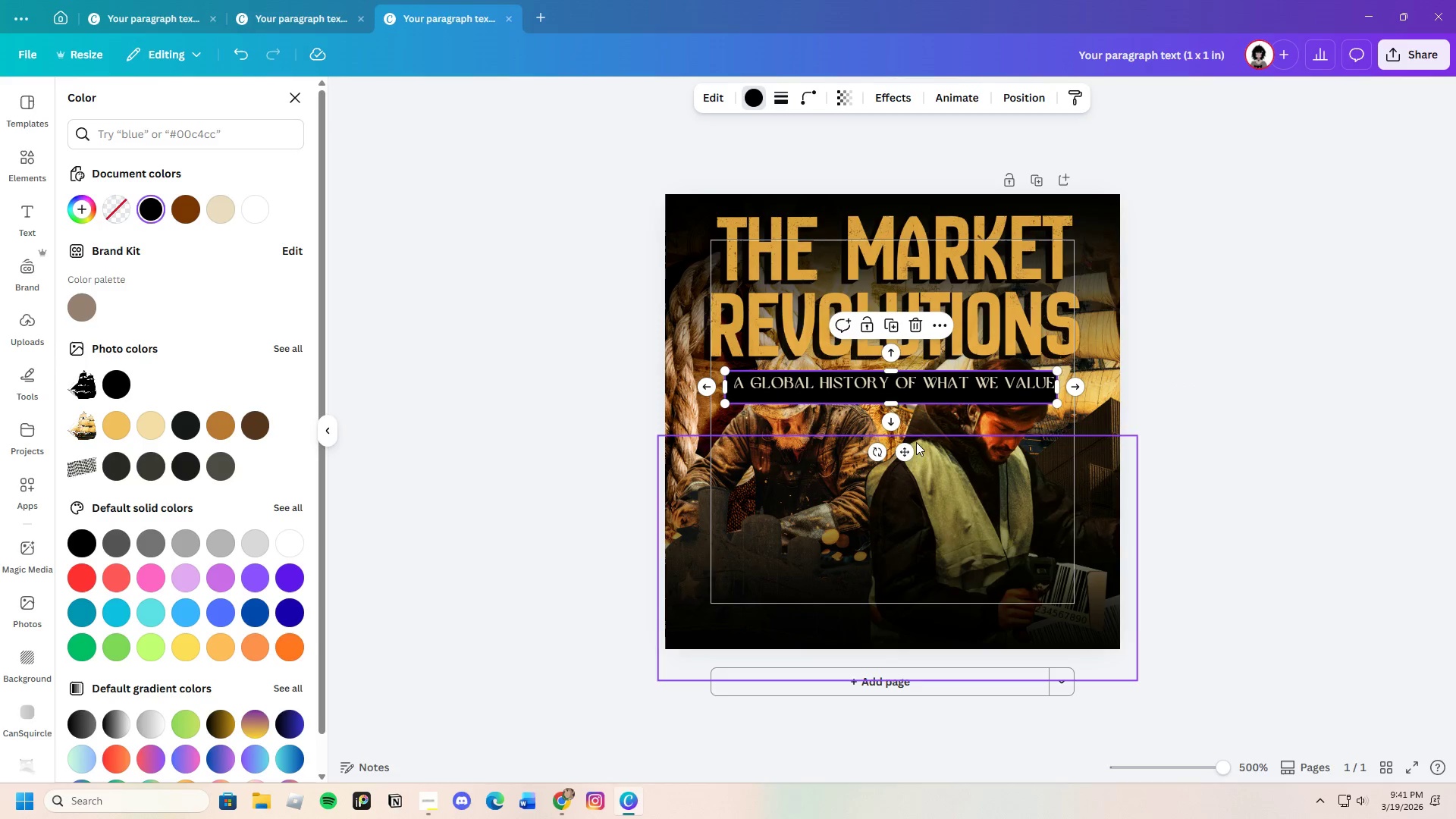 
left_click_drag(start_coordinate=[907, 452], to_coordinate=[918, 497])
 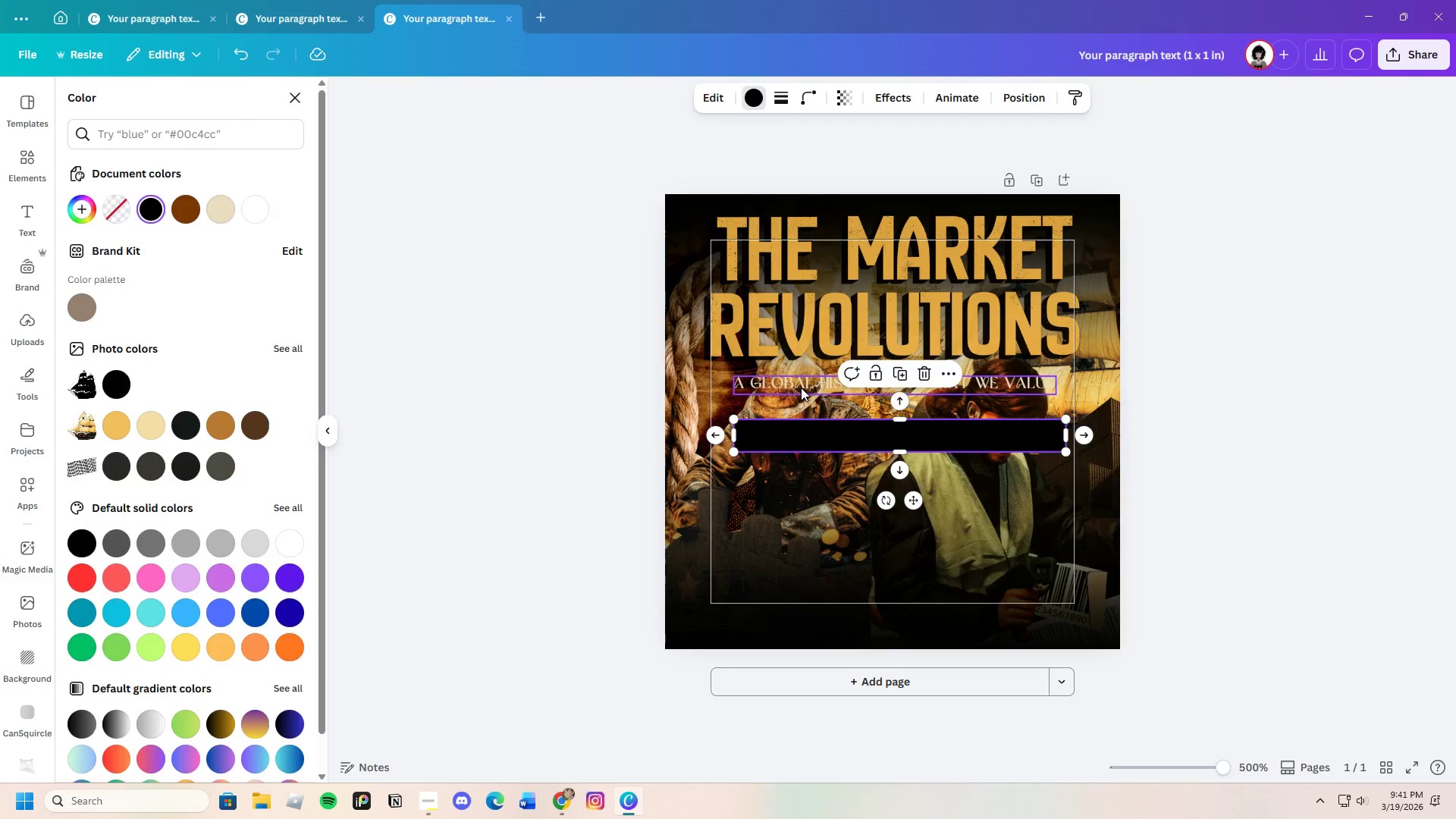 
left_click([801, 388])
 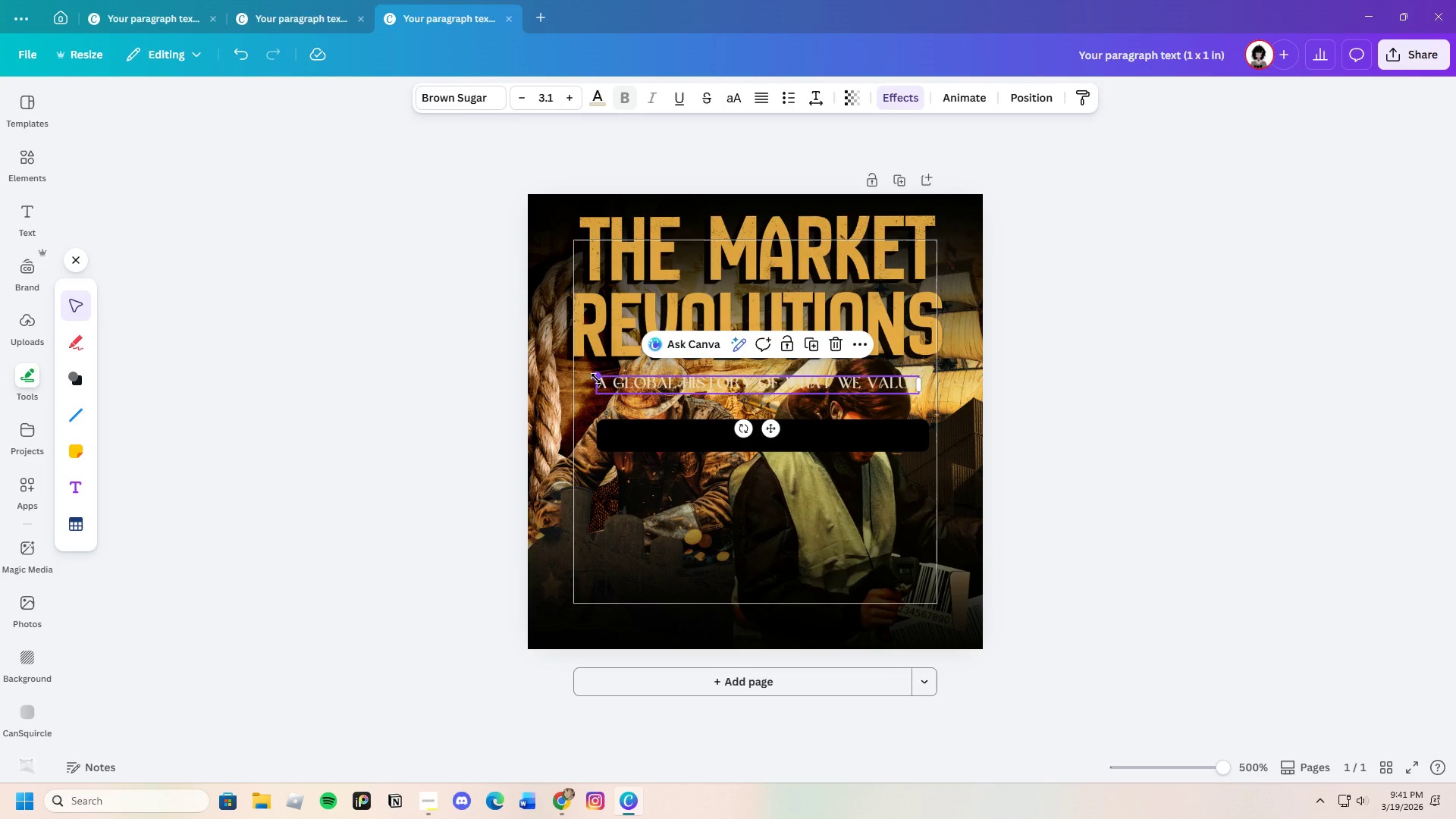 
left_click_drag(start_coordinate=[598, 378], to_coordinate=[557, 365])
 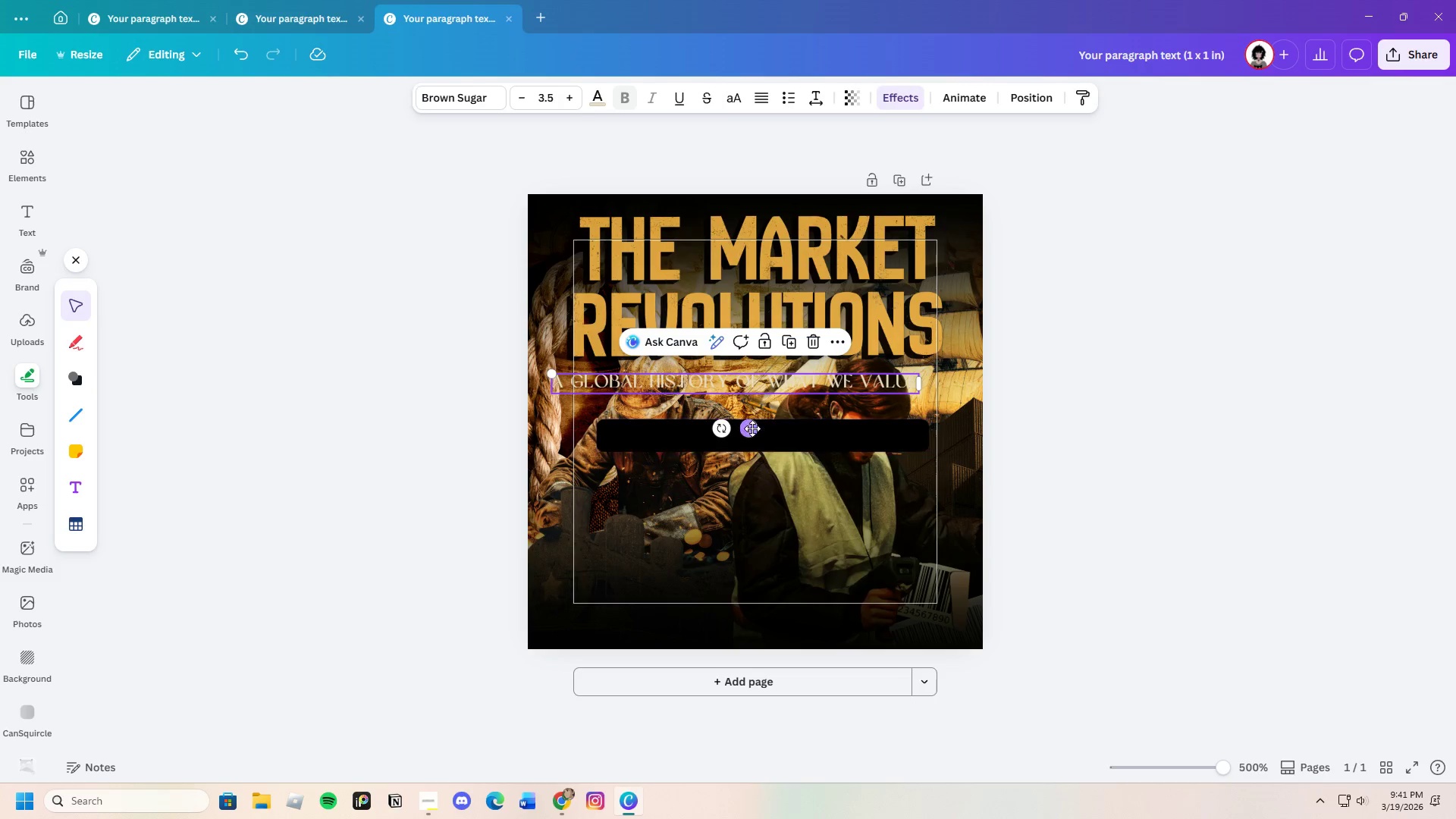 
left_click_drag(start_coordinate=[752, 428], to_coordinate=[773, 417])
 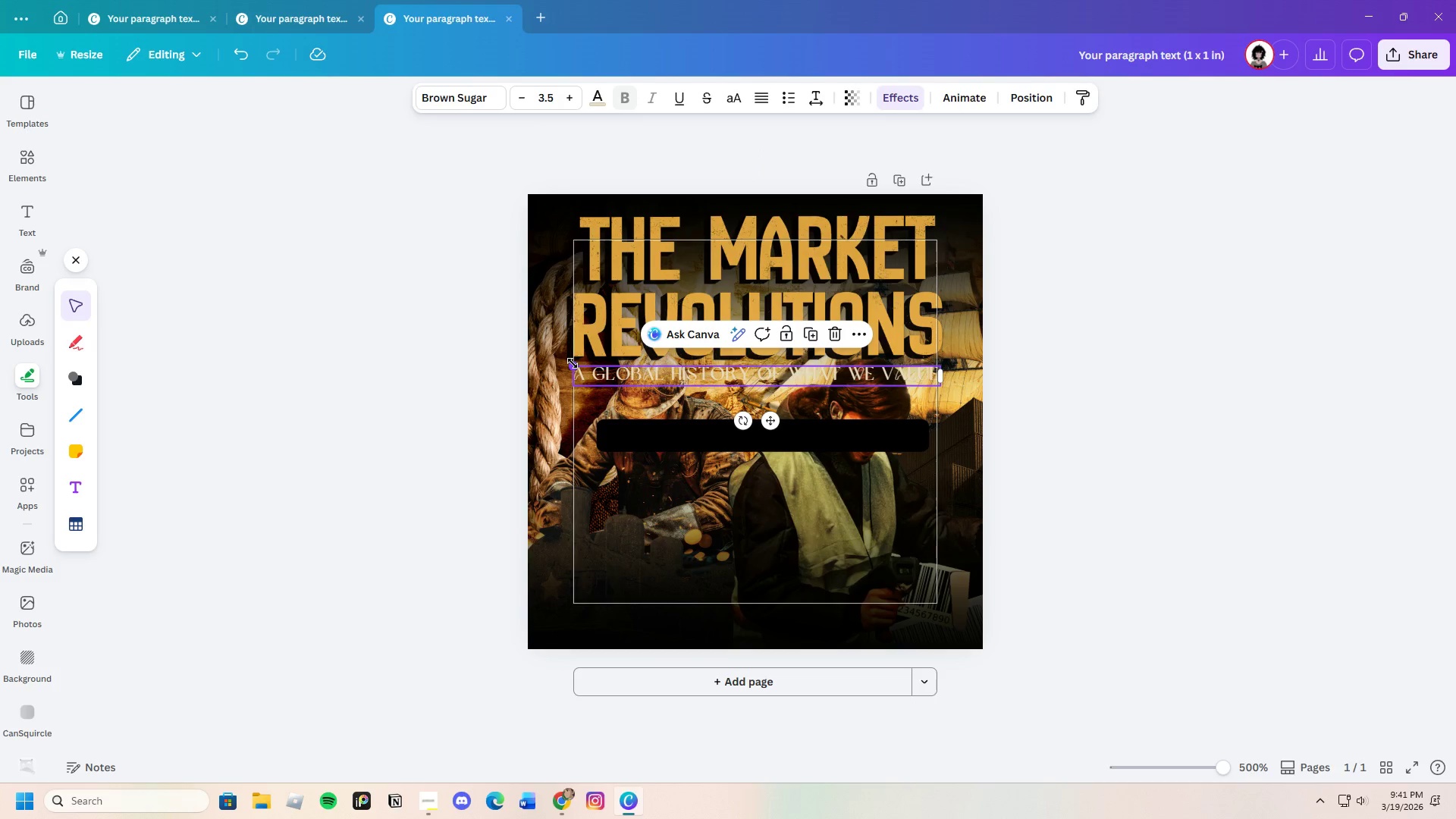 
left_click_drag(start_coordinate=[573, 363], to_coordinate=[585, 369])
 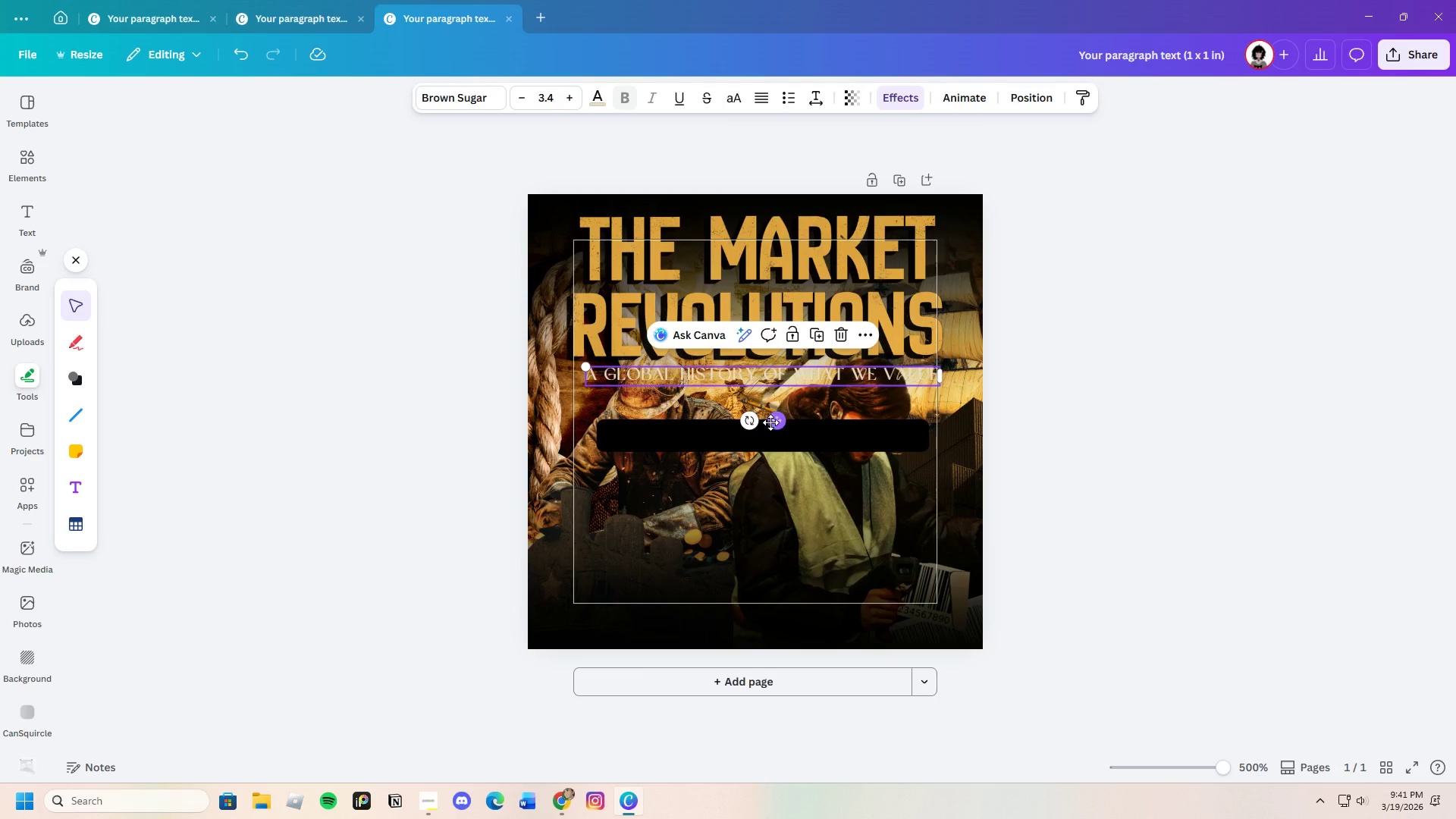 
left_click_drag(start_coordinate=[773, 422], to_coordinate=[764, 427])
 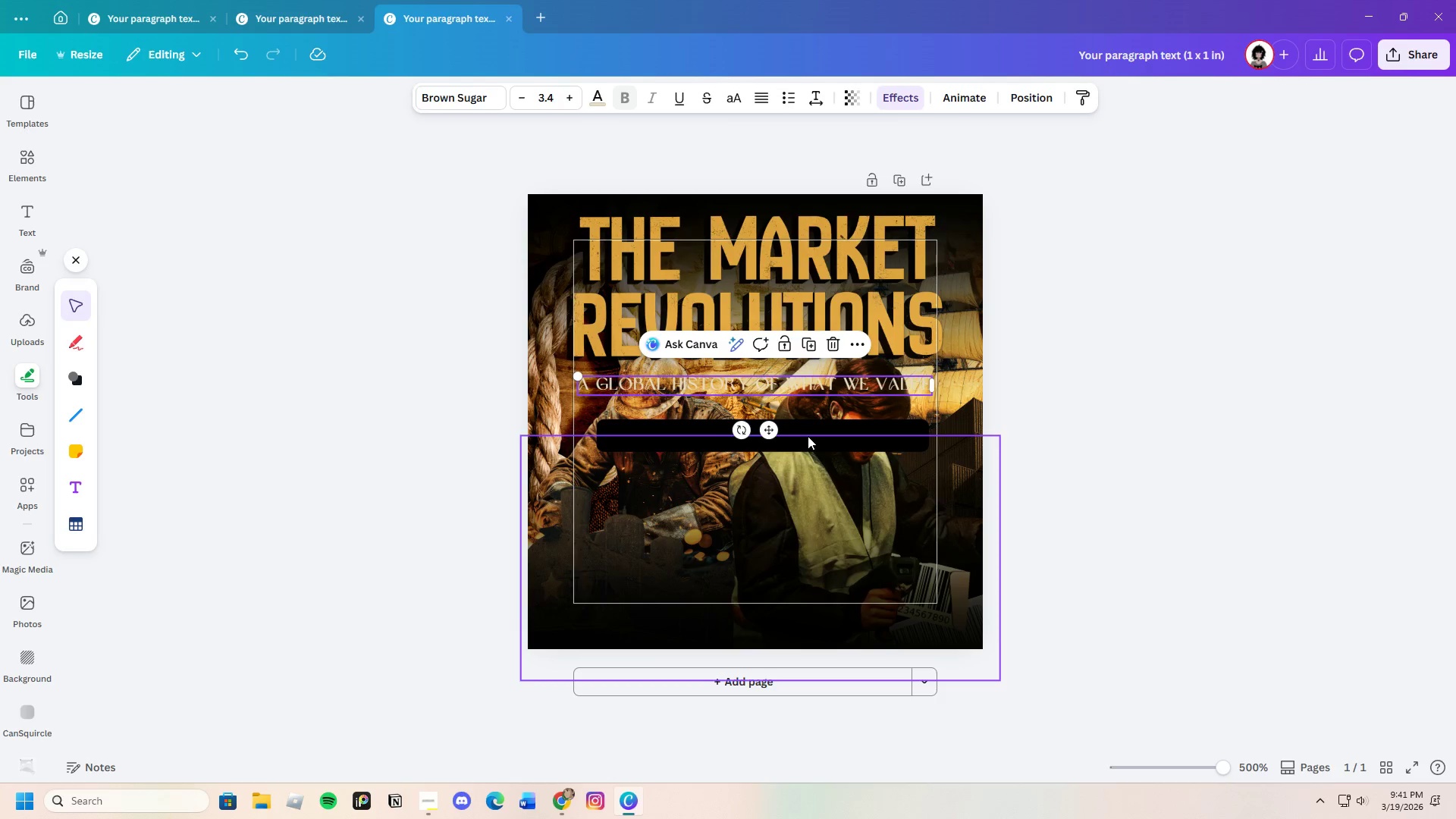 
left_click([808, 436])
 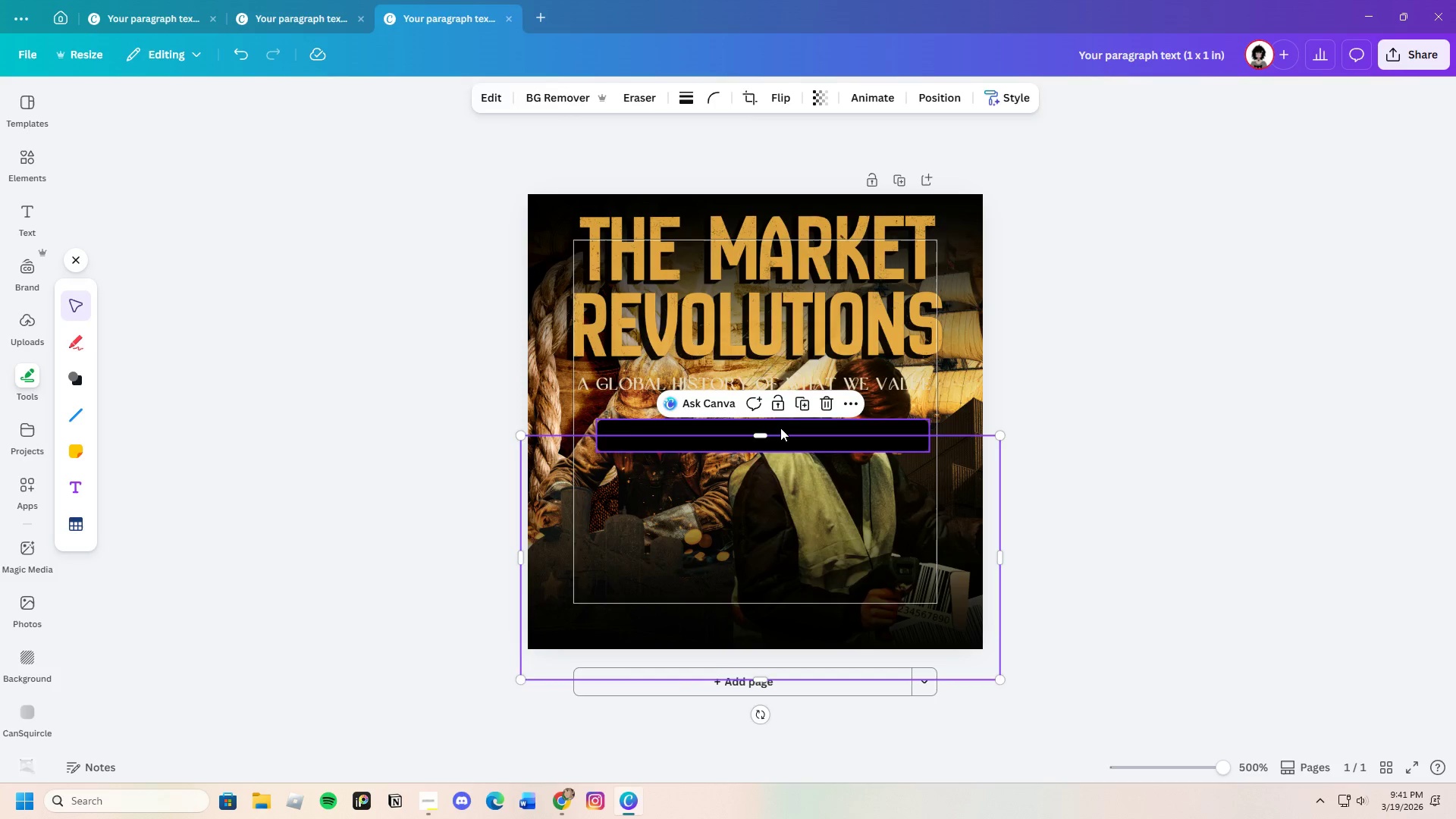 
left_click([780, 428])
 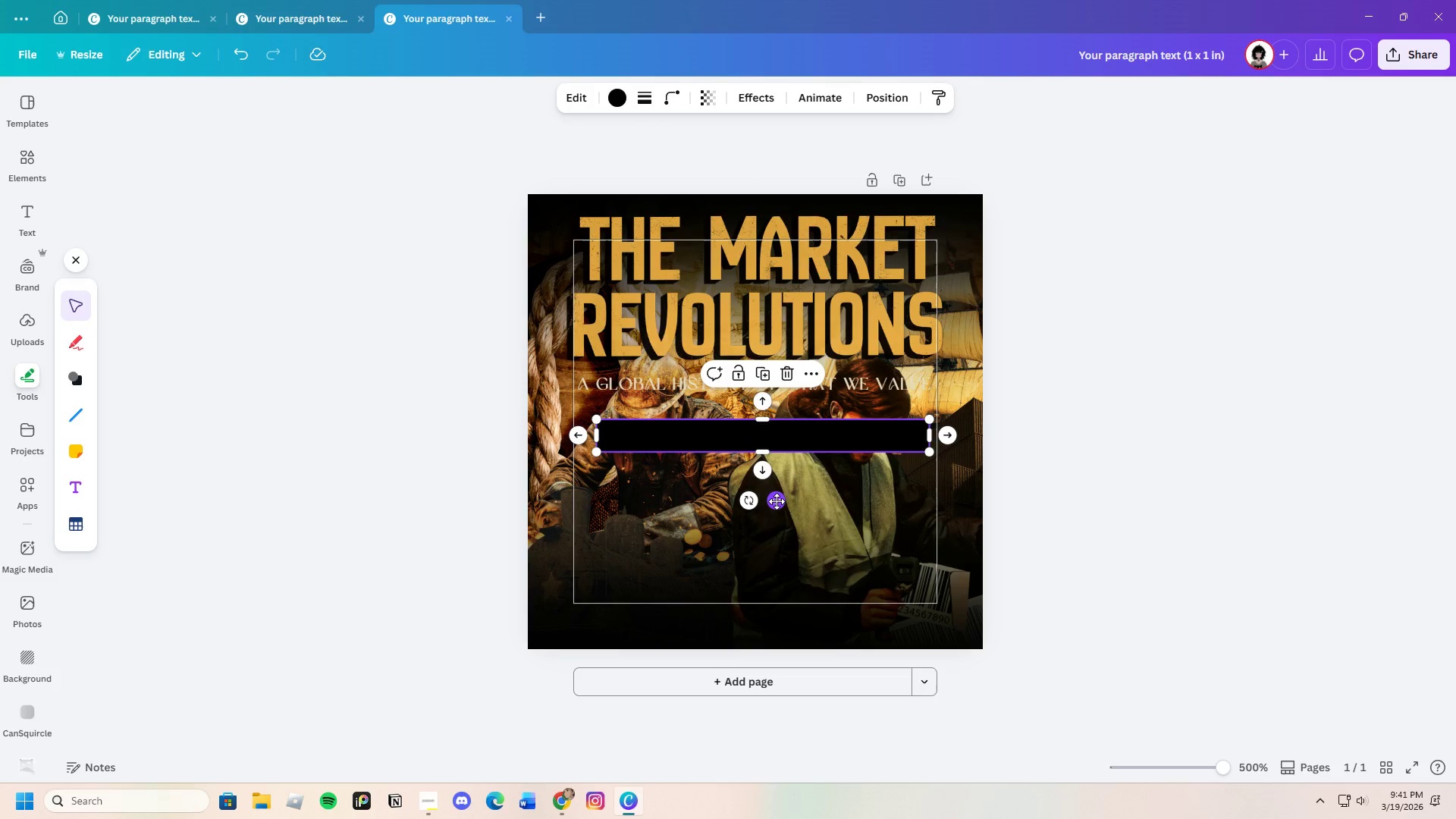 
left_click_drag(start_coordinate=[777, 504], to_coordinate=[759, 457])
 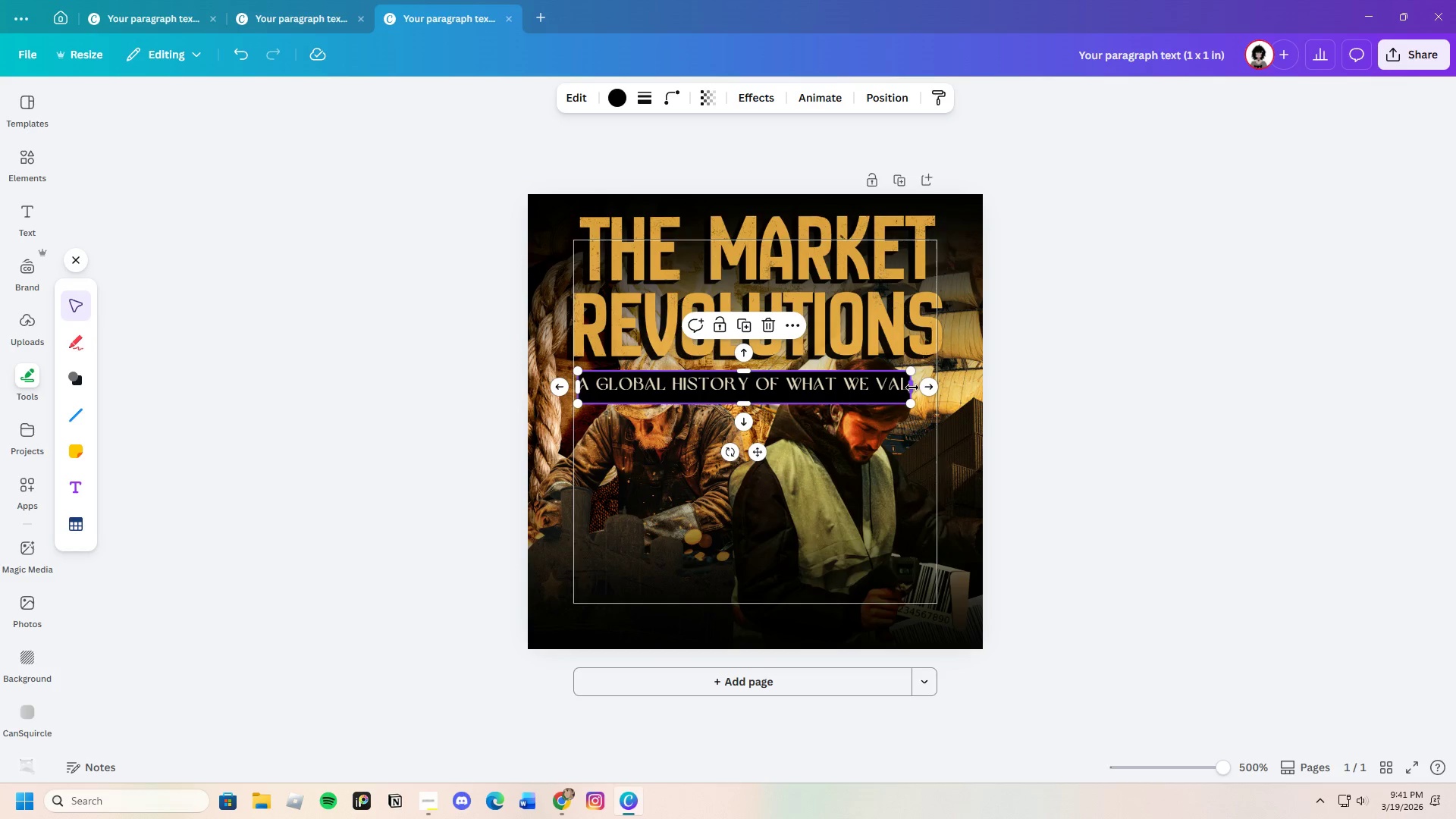 
left_click_drag(start_coordinate=[912, 388], to_coordinate=[934, 381])
 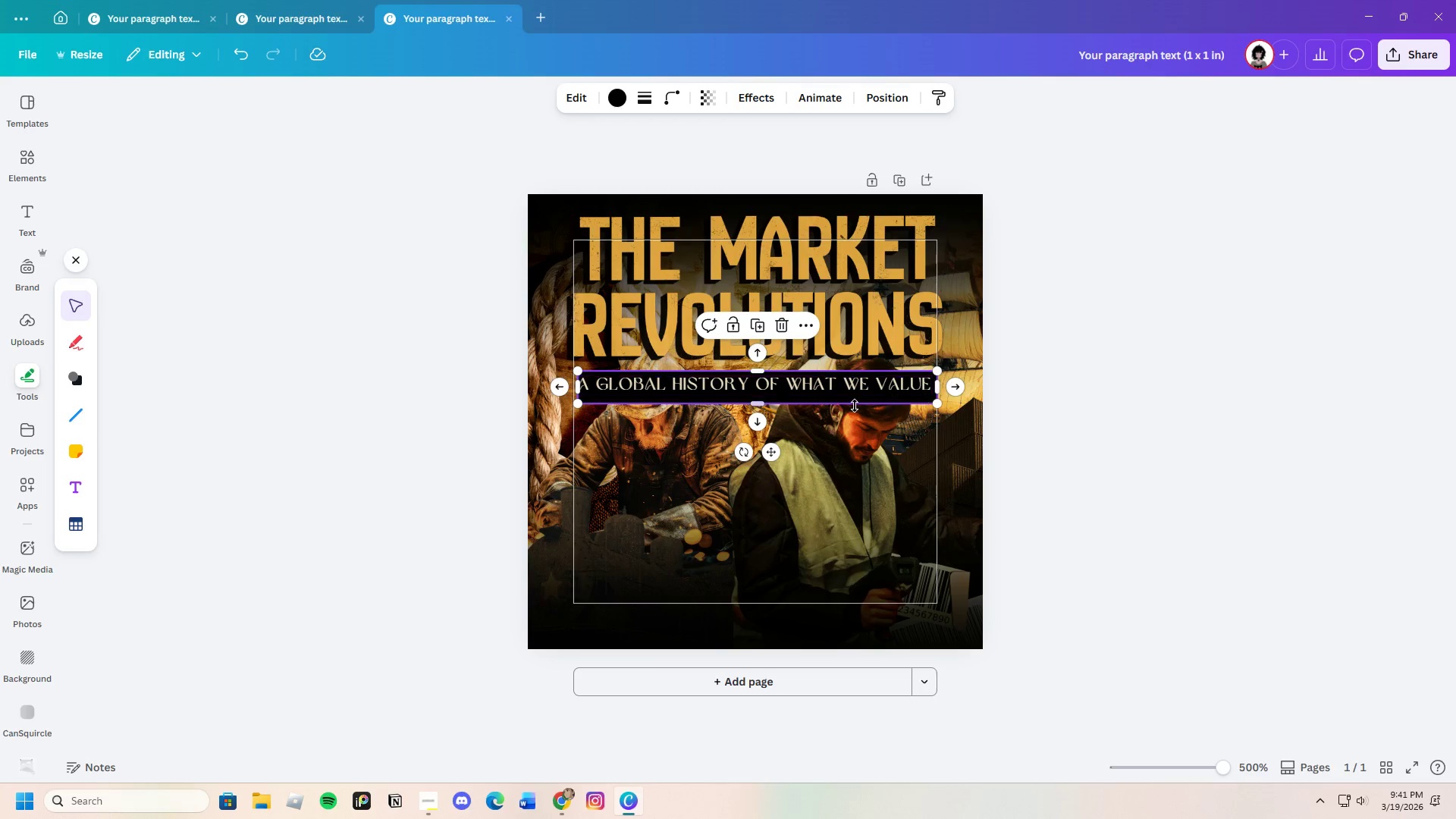 
left_click_drag(start_coordinate=[759, 400], to_coordinate=[758, 396])
 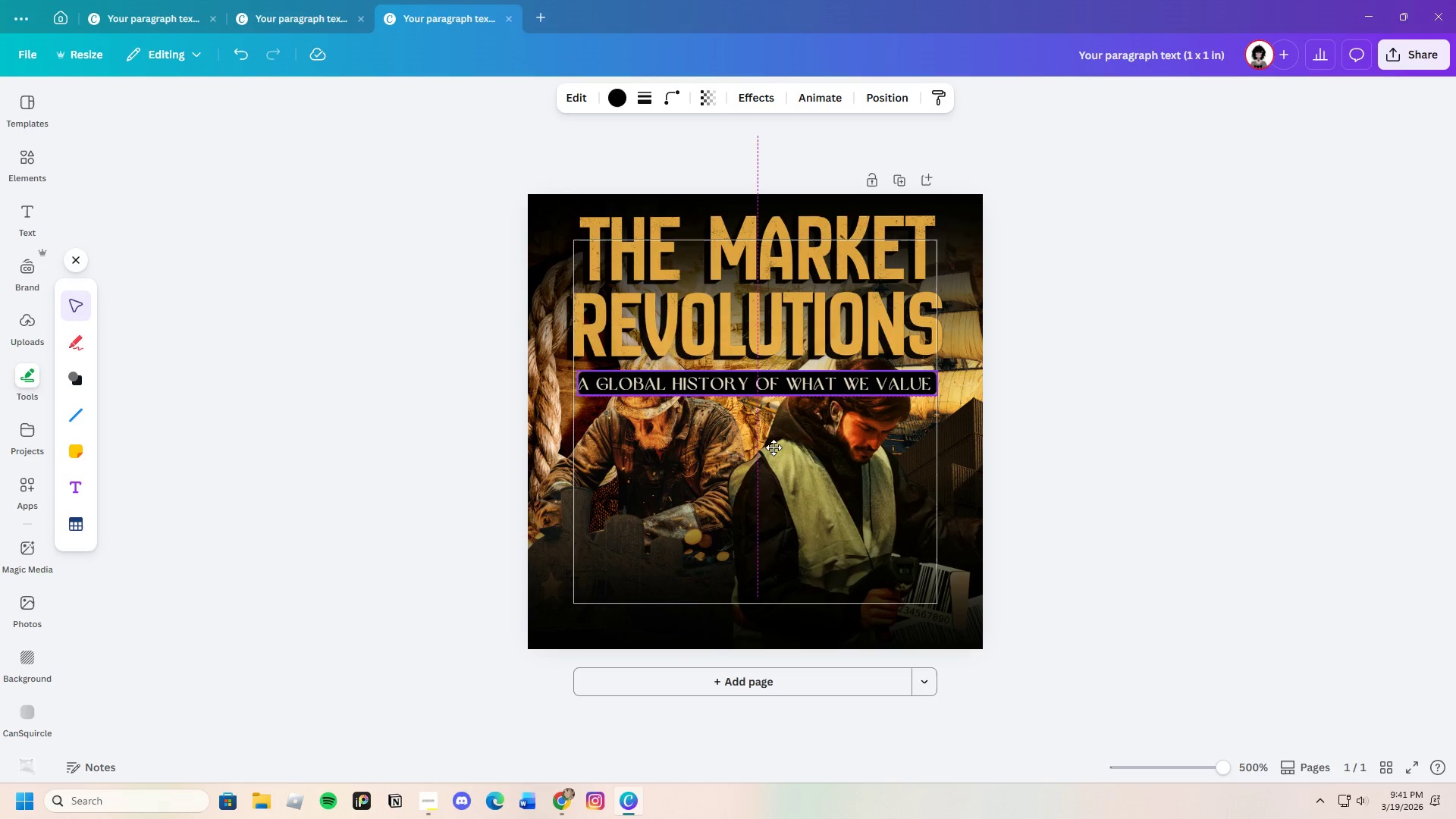 
wait(5.78)
 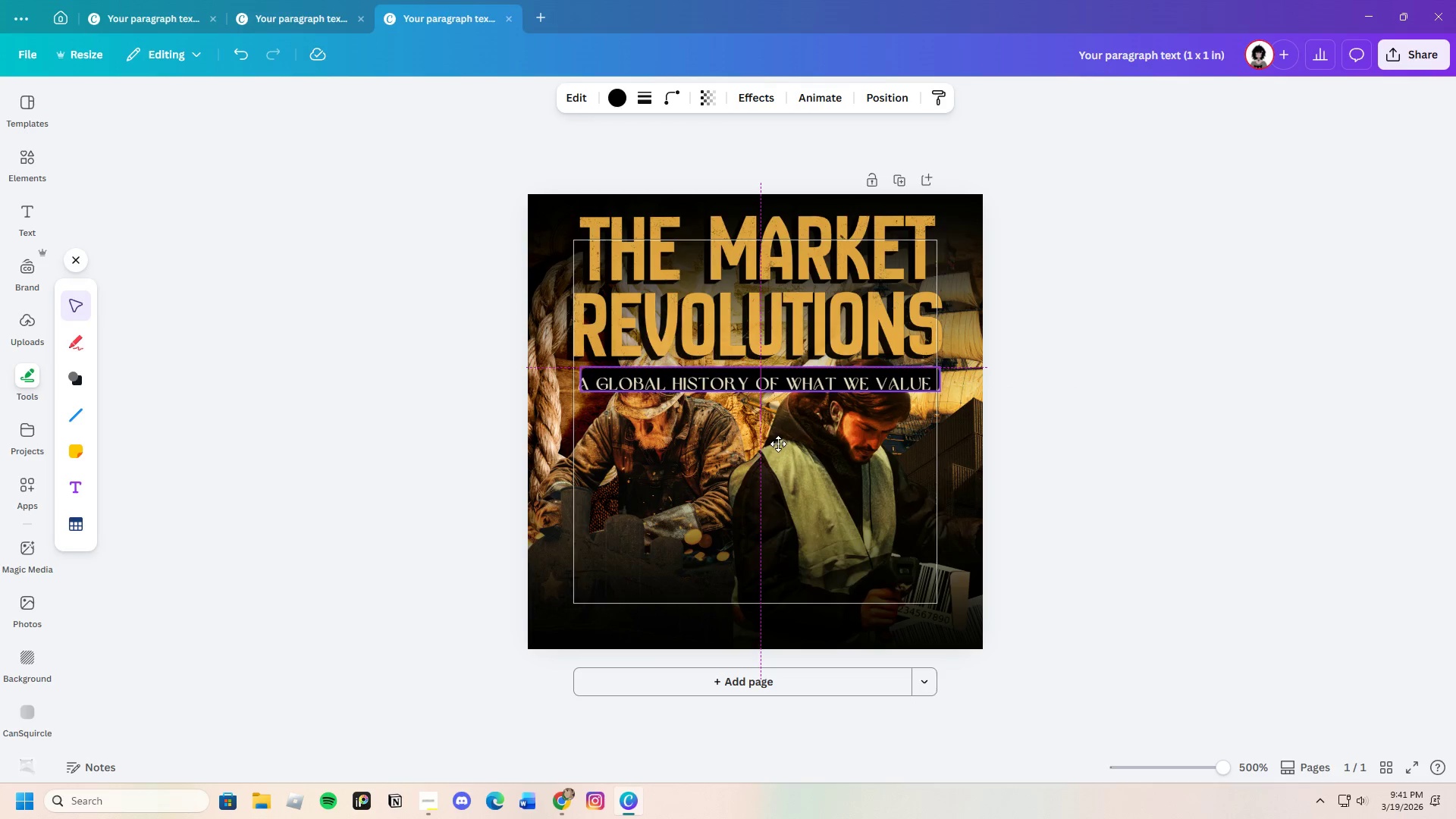 
left_click_drag(start_coordinate=[580, 384], to_coordinate=[576, 384])
 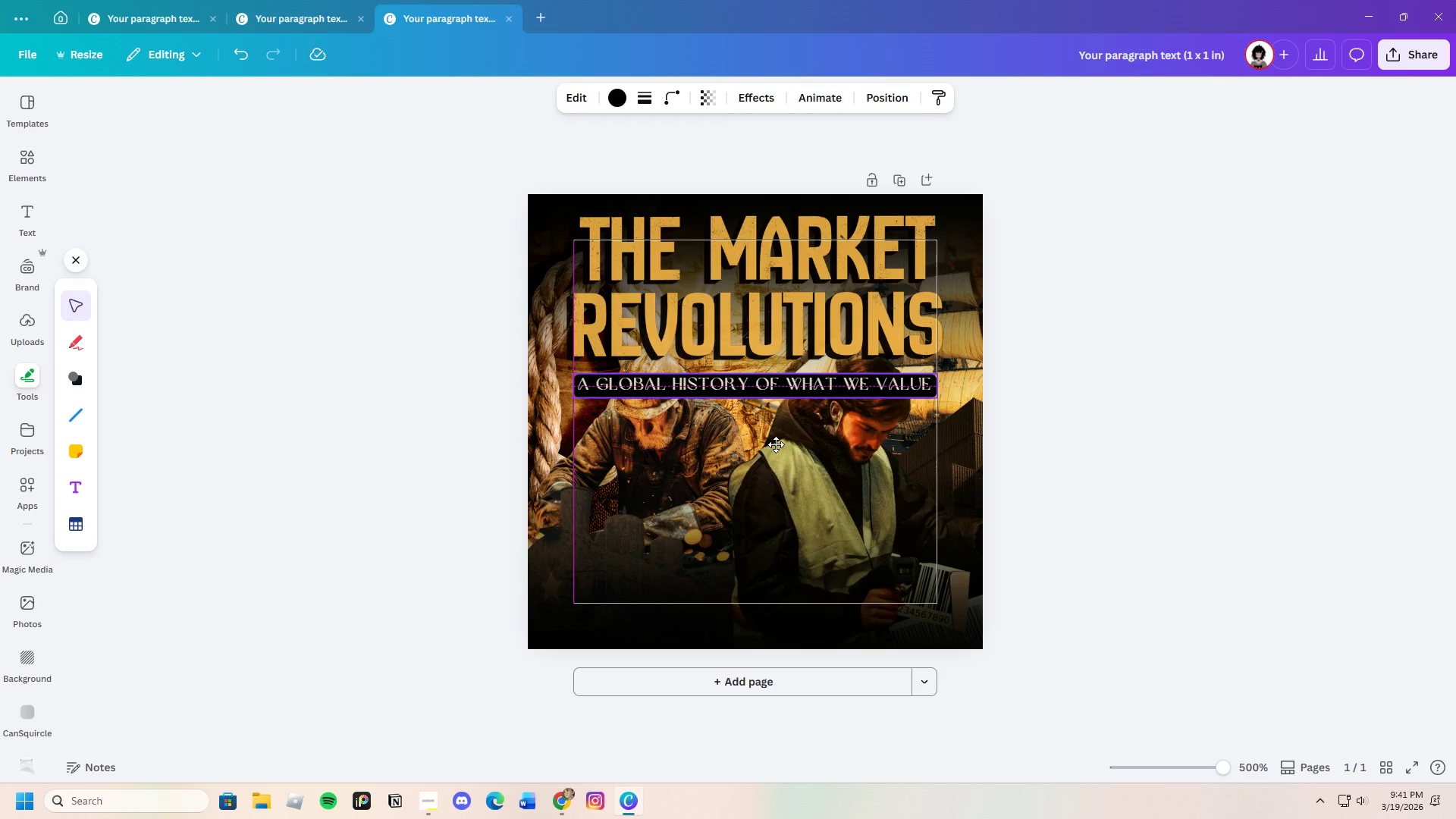 
wait(7.92)
 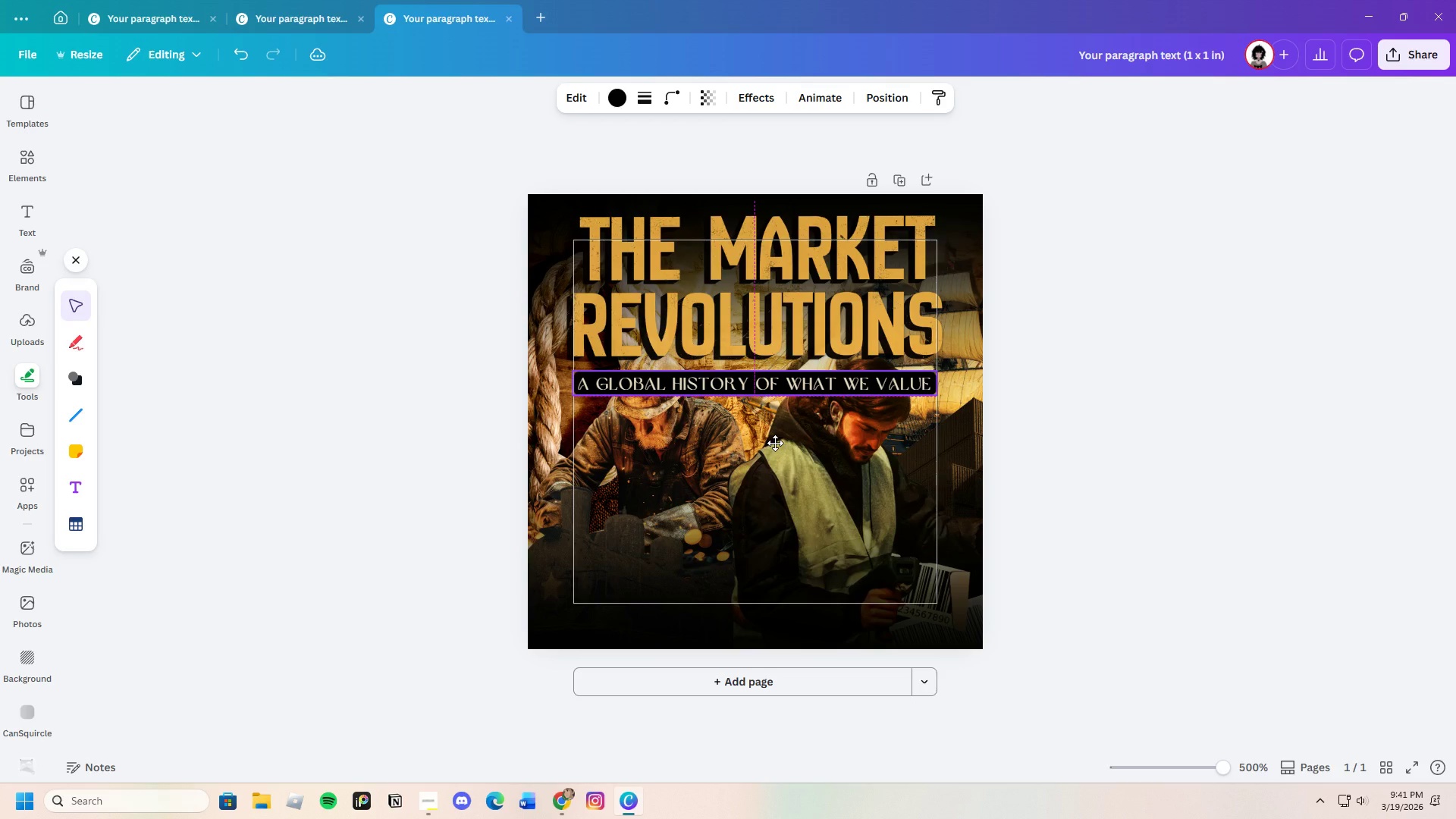 
left_click([765, 99])
 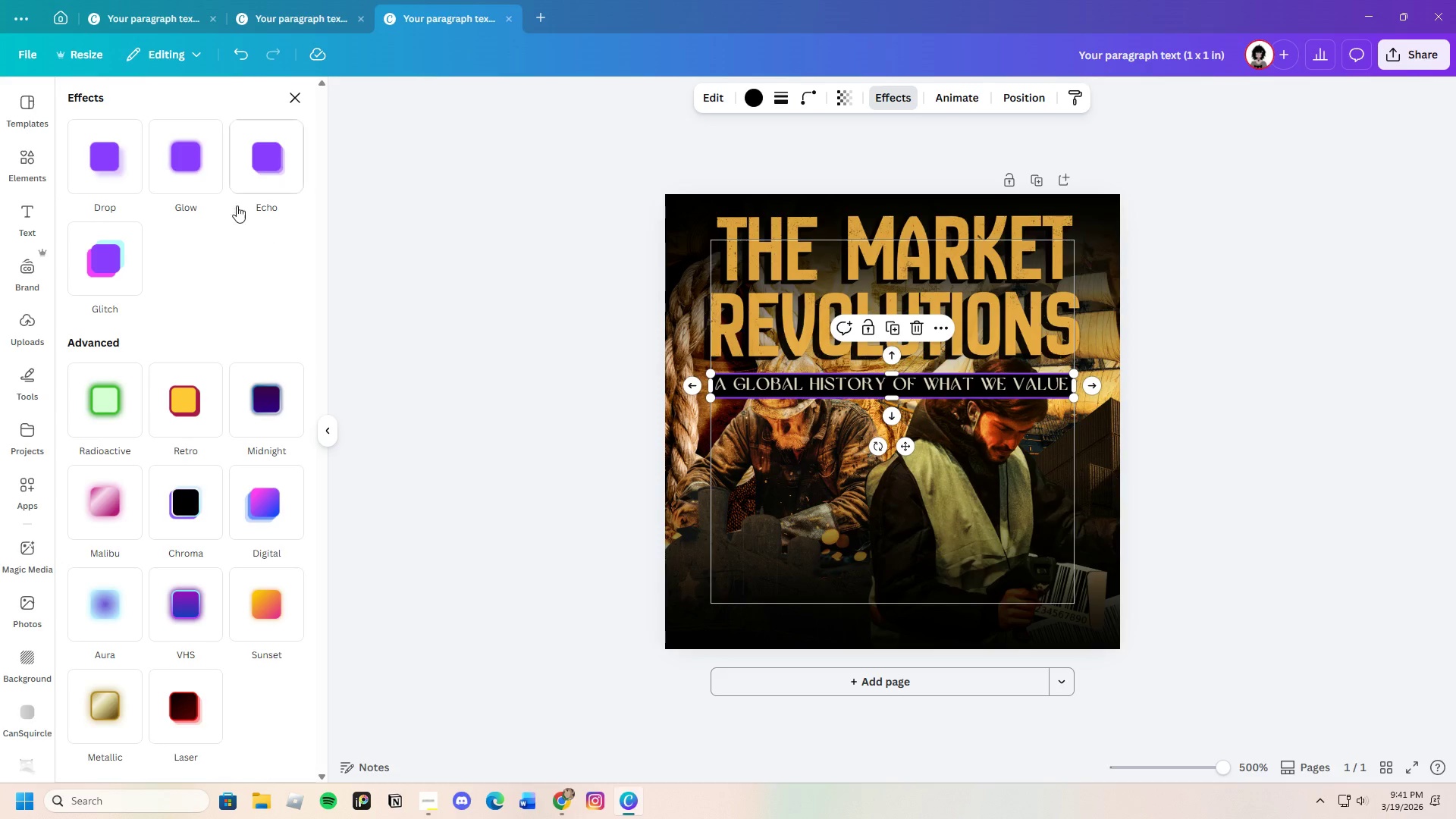 
left_click([189, 174])
 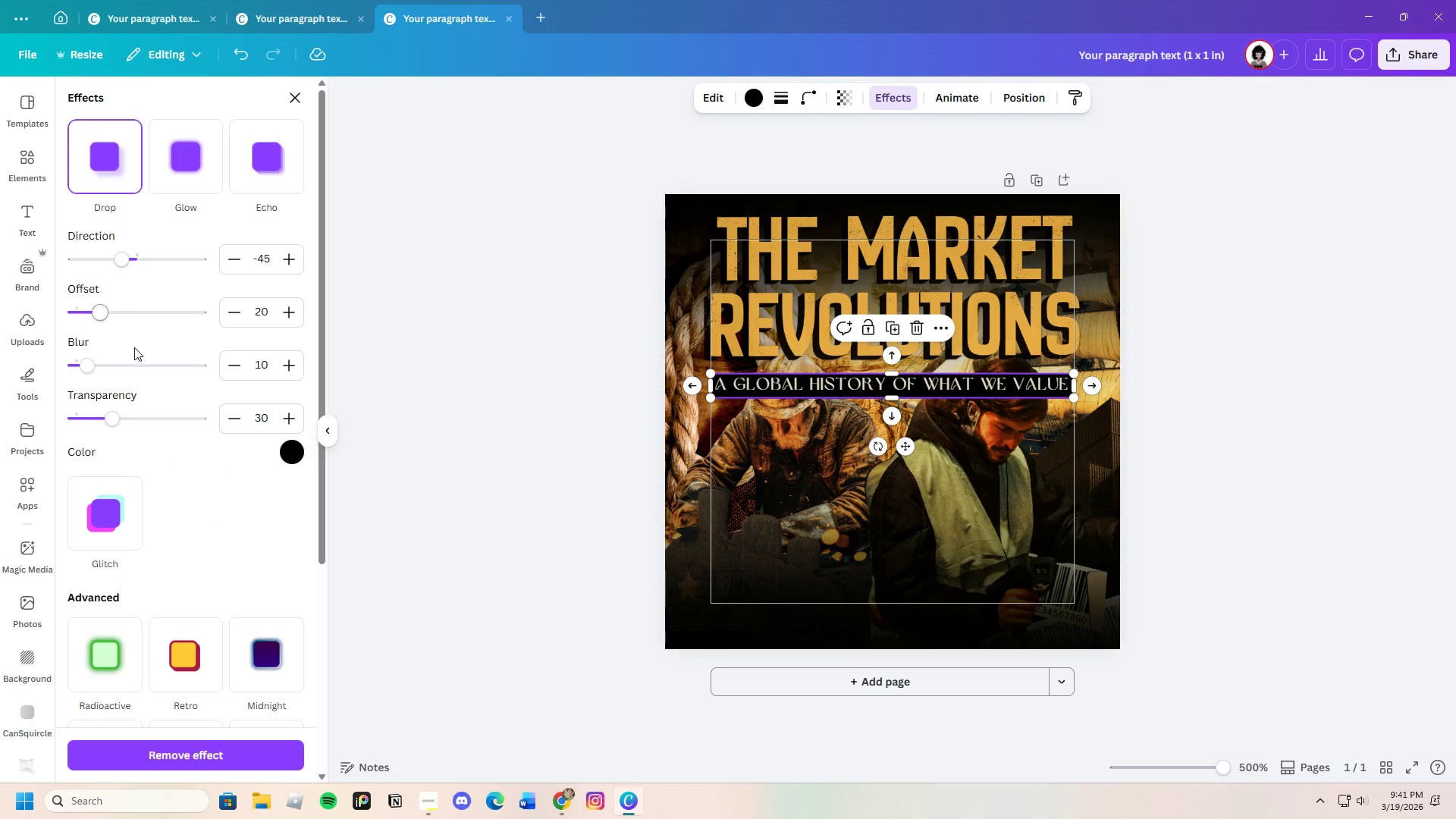 
left_click_drag(start_coordinate=[108, 417], to_coordinate=[102, 421])
 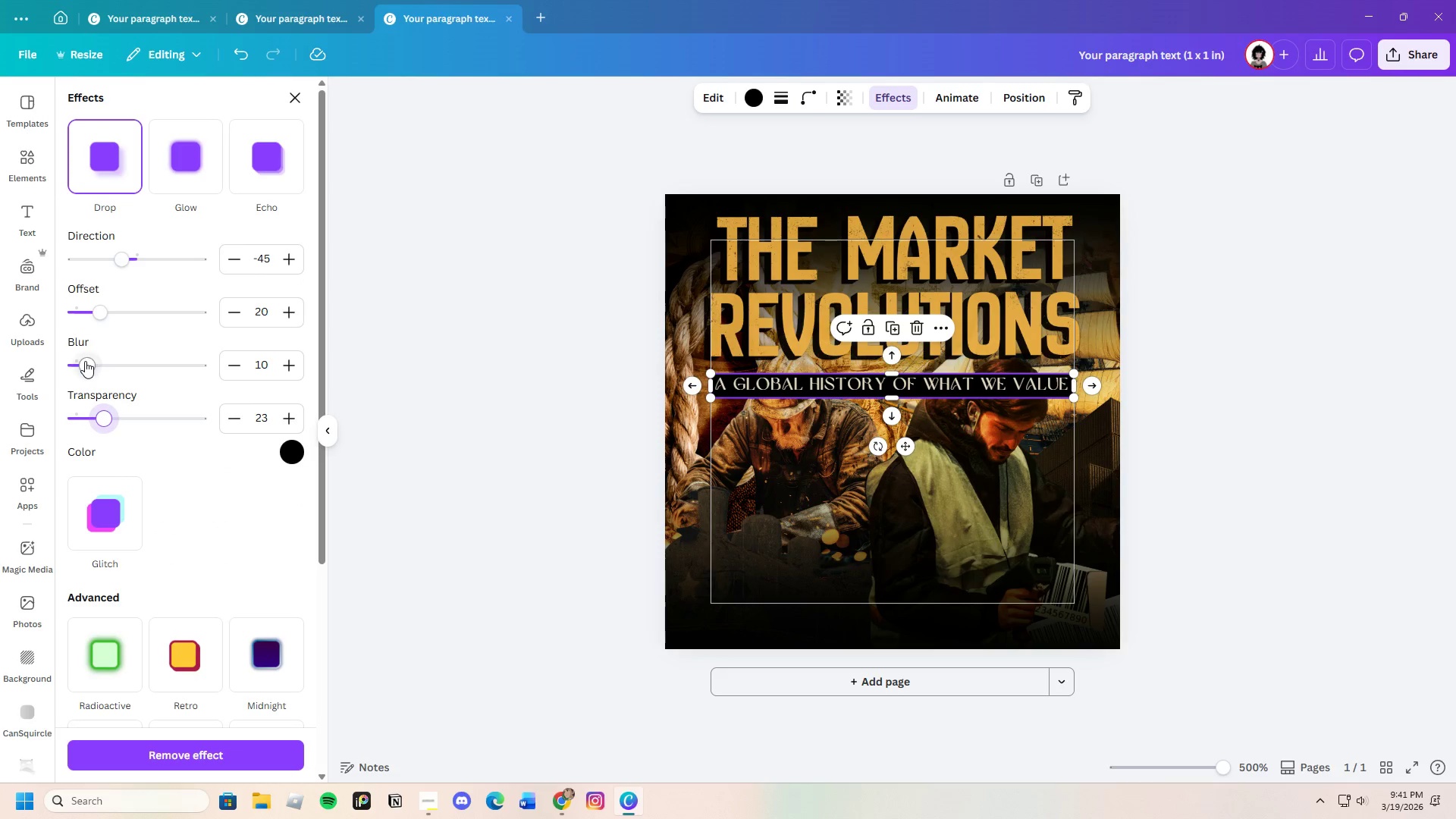 
left_click_drag(start_coordinate=[85, 361], to_coordinate=[114, 367])
 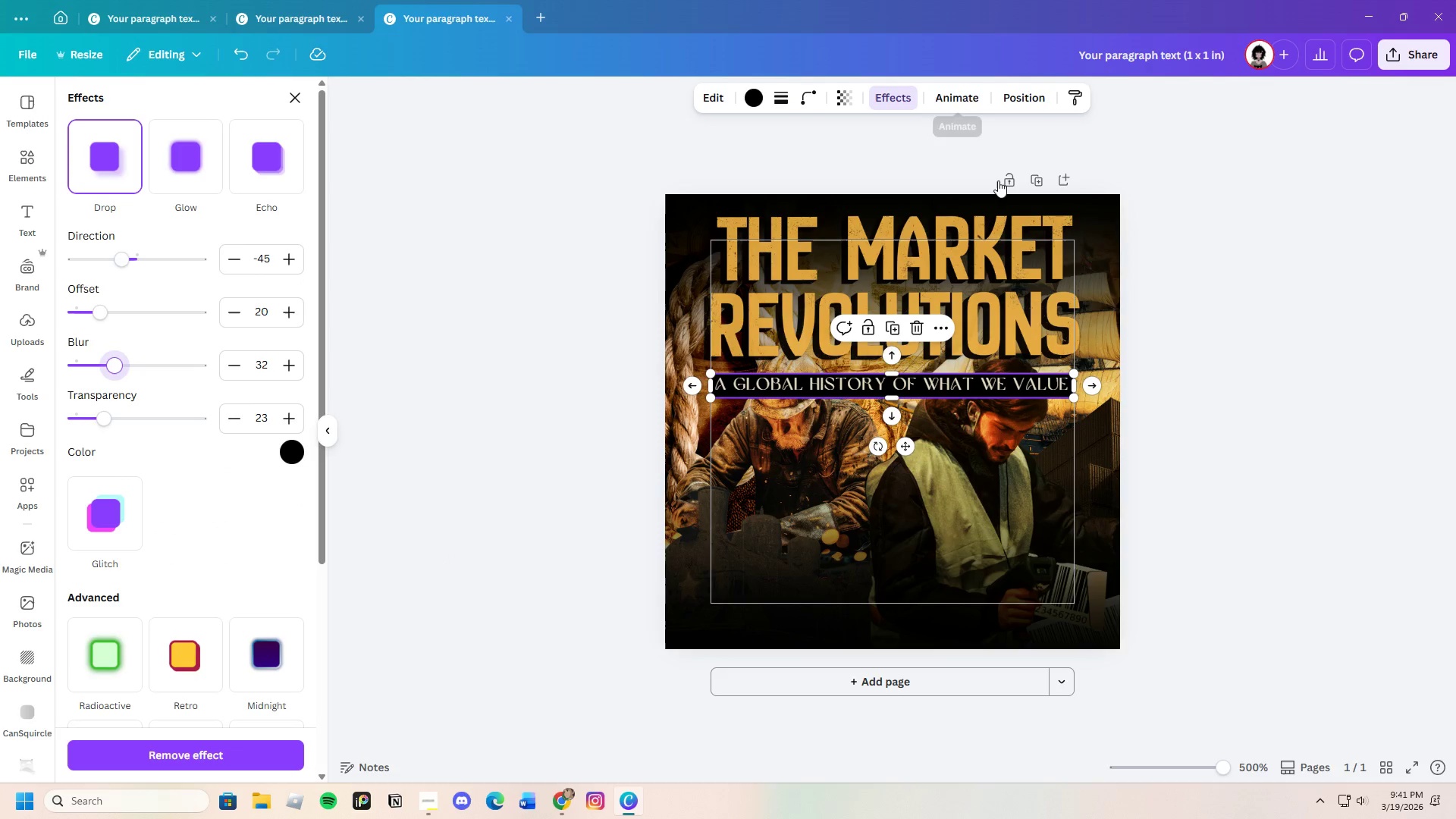 
left_click([510, 141])
 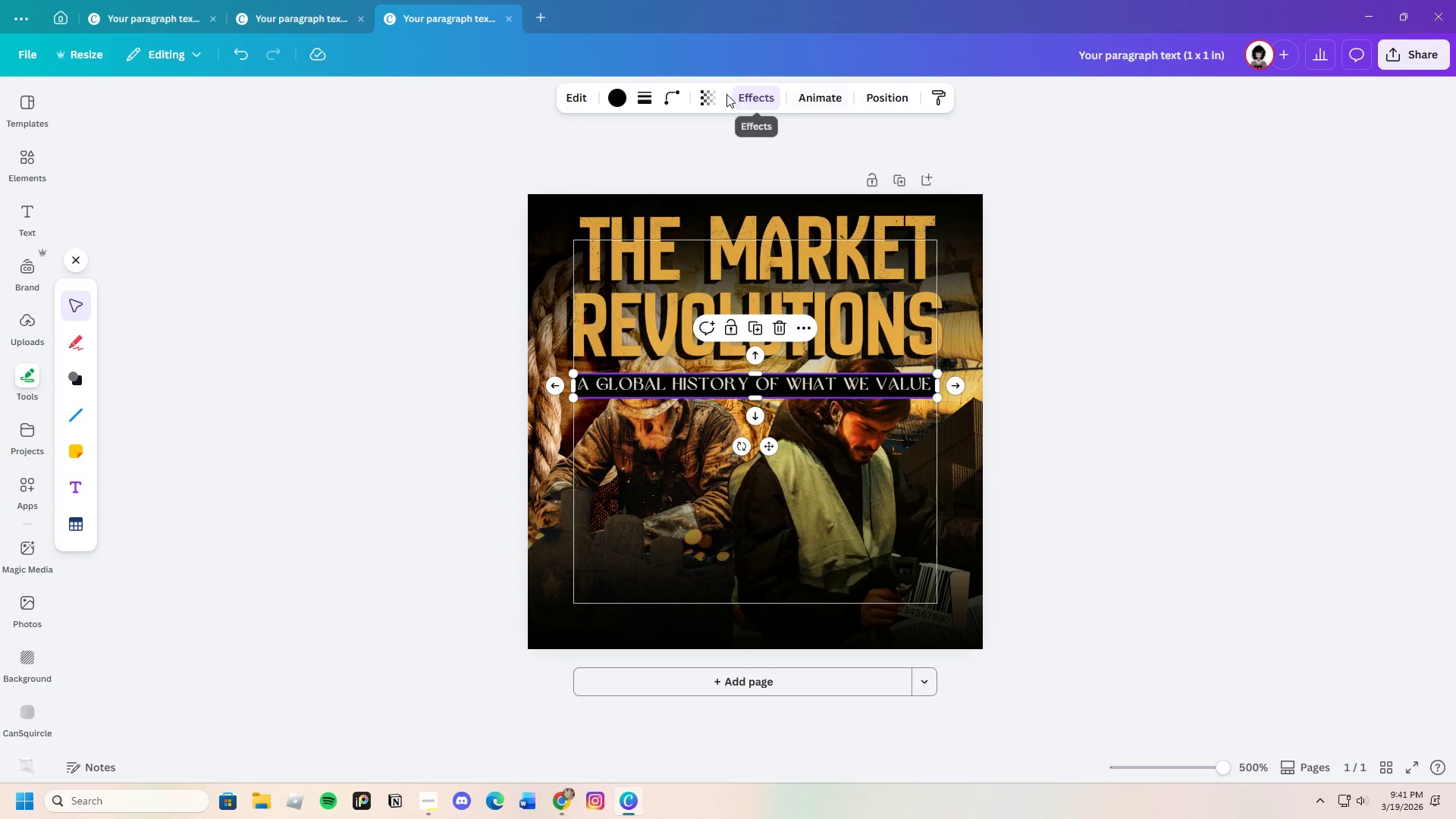 
left_click([706, 94])
 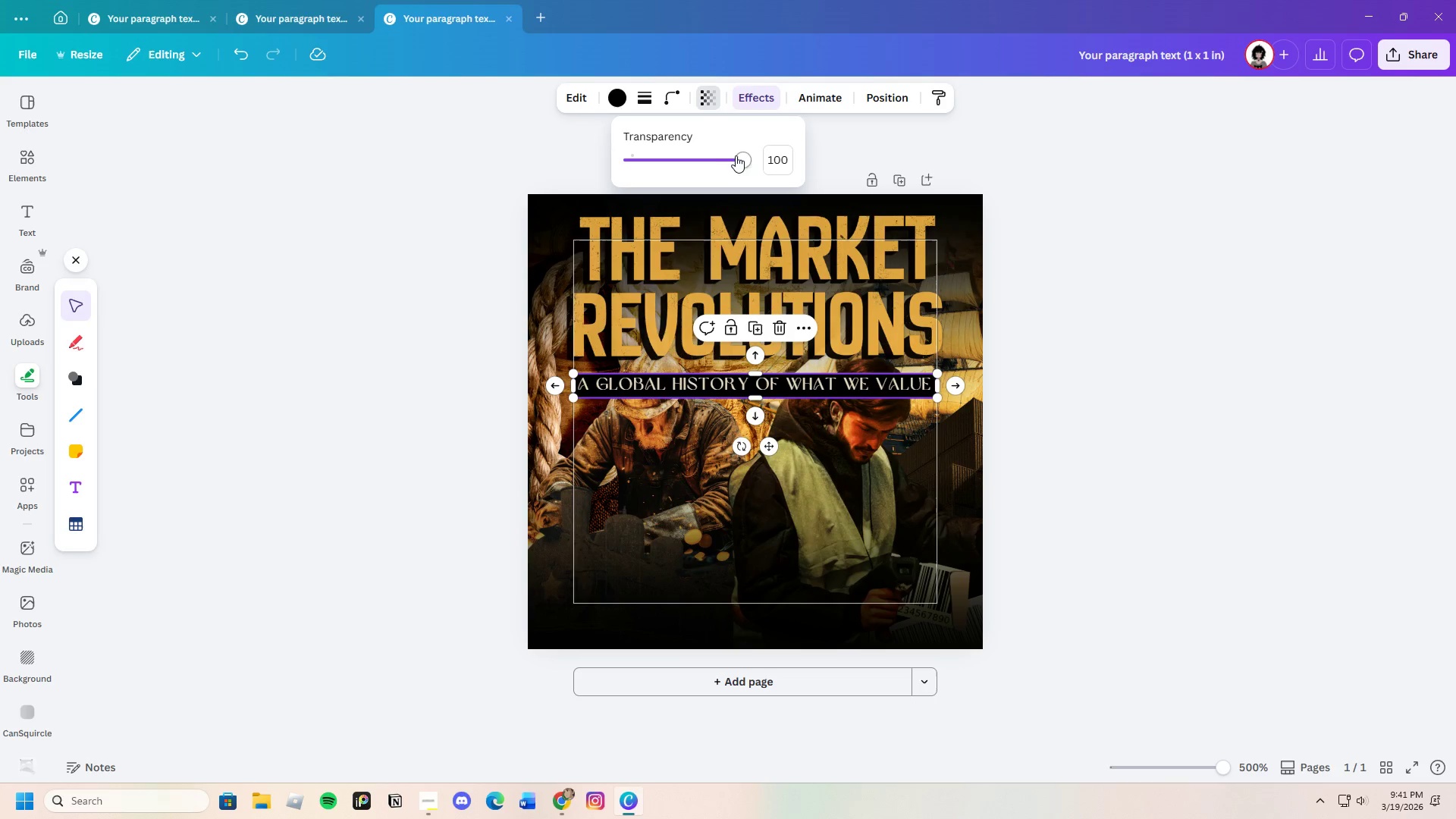 
left_click_drag(start_coordinate=[736, 156], to_coordinate=[714, 169])
 